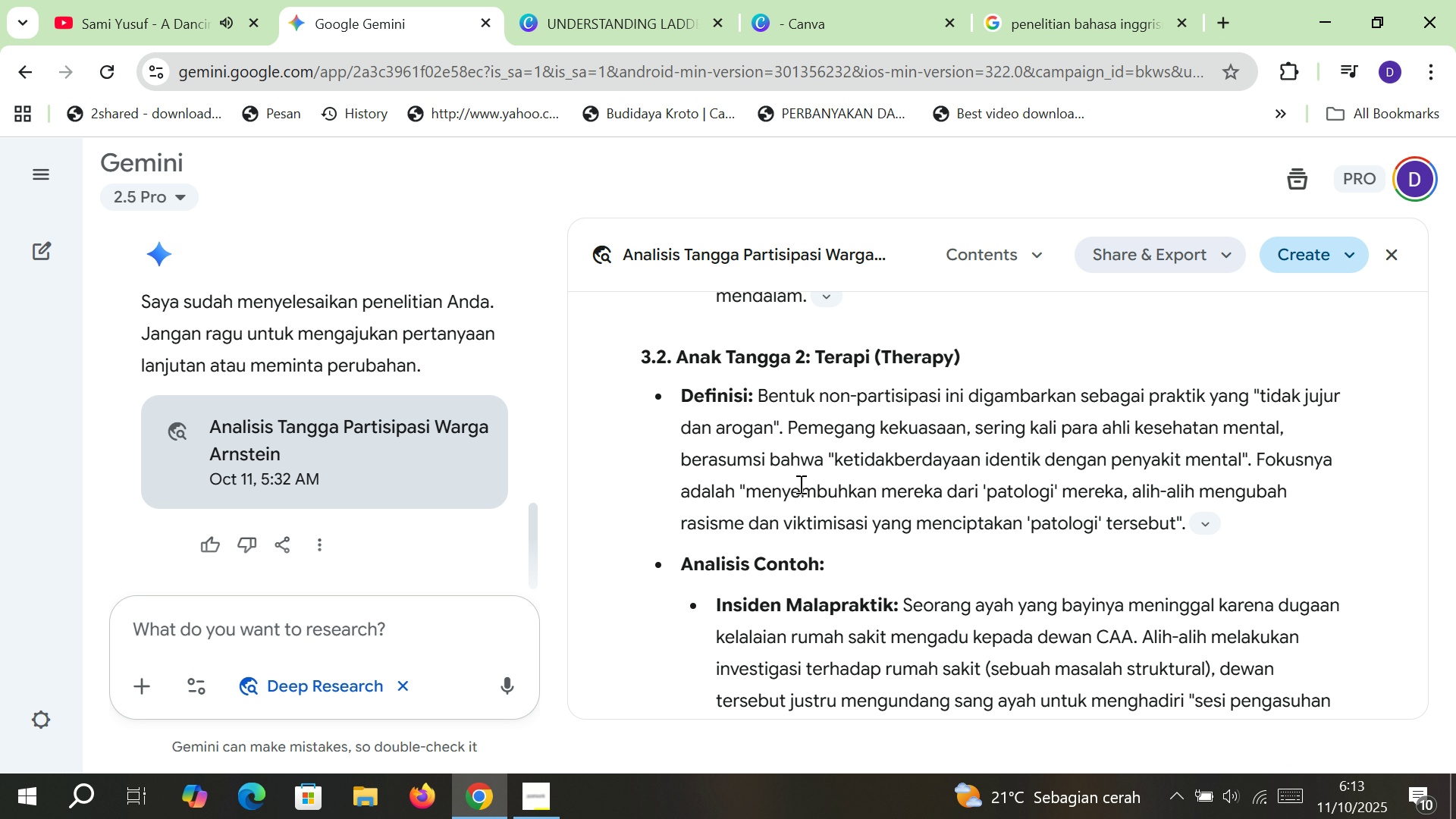 
scroll: coordinate [799, 484], scroll_direction: down, amount: 3.0
 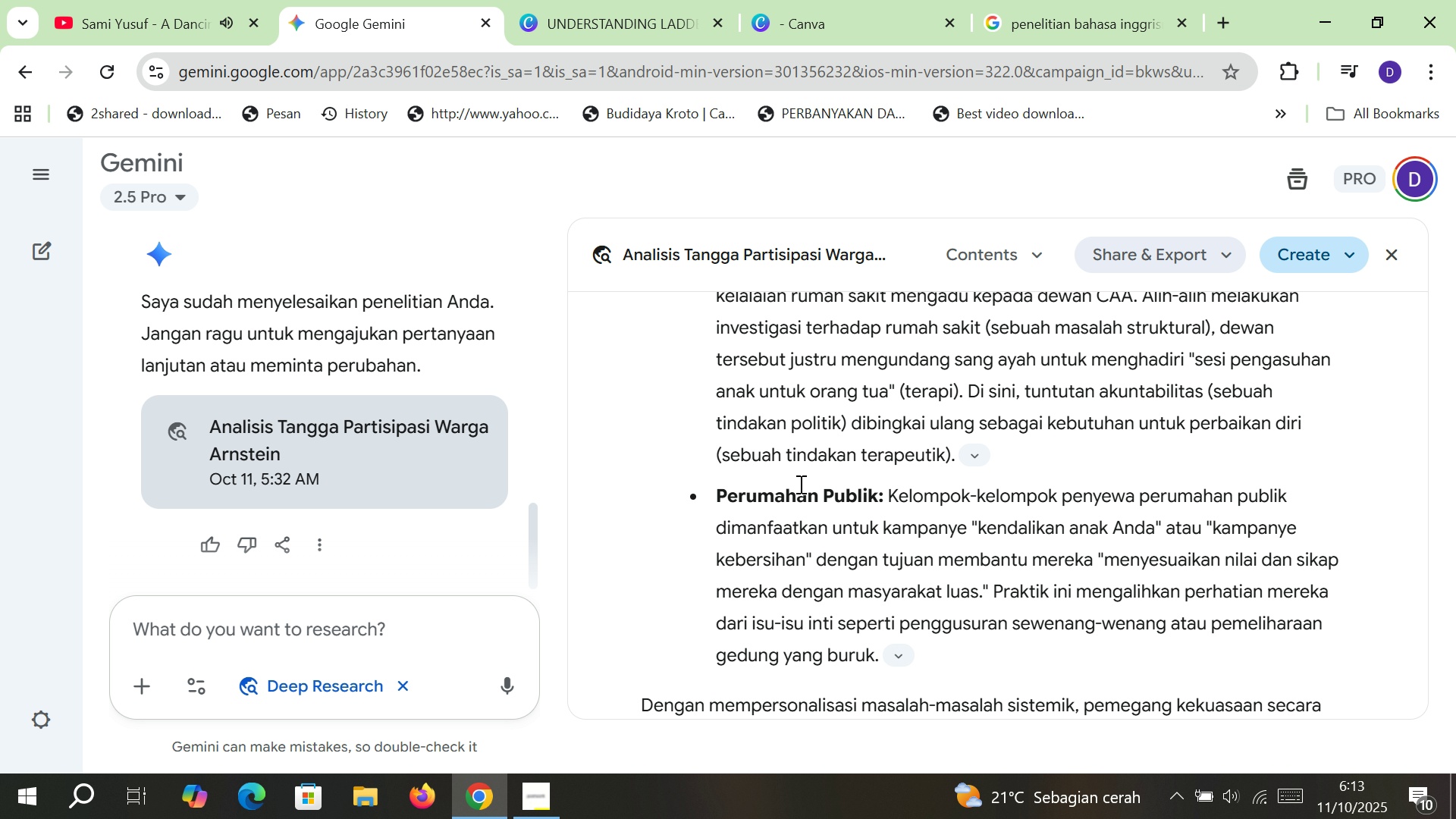 
scroll: coordinate [799, 484], scroll_direction: up, amount: 3.0
 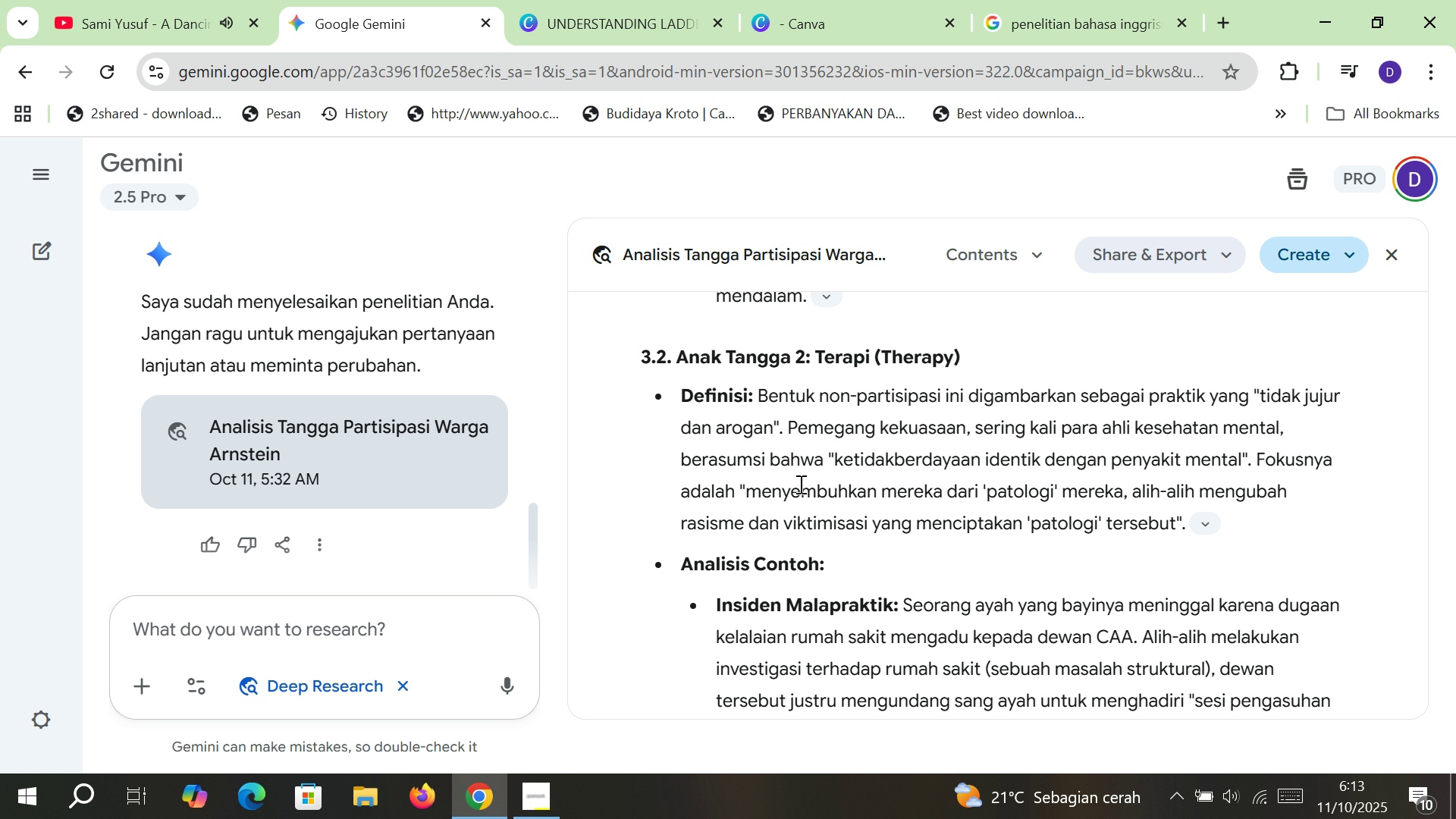 
scroll: coordinate [799, 484], scroll_direction: down, amount: 3.0
 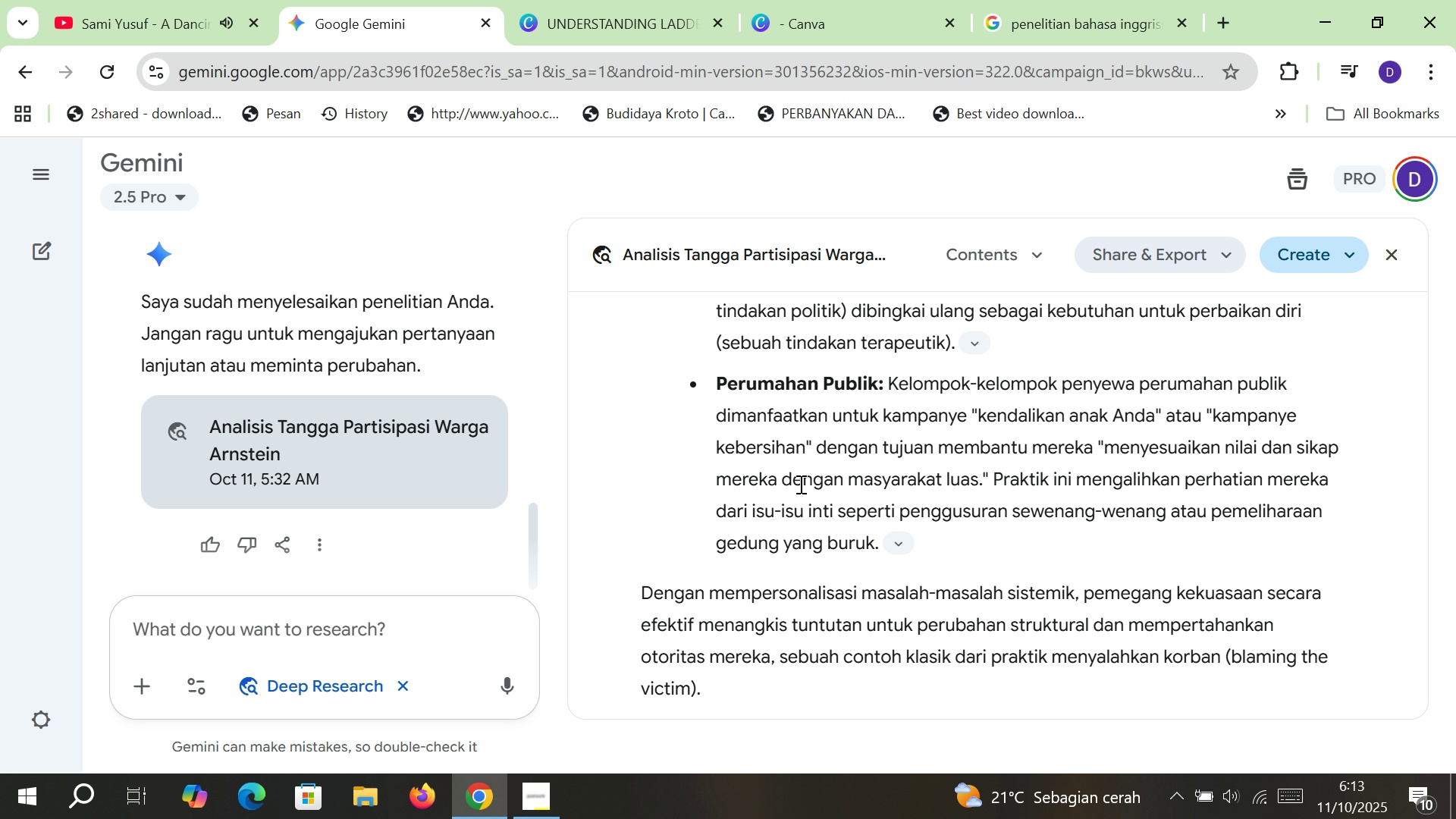 
scroll: coordinate [799, 484], scroll_direction: up, amount: 3.0
 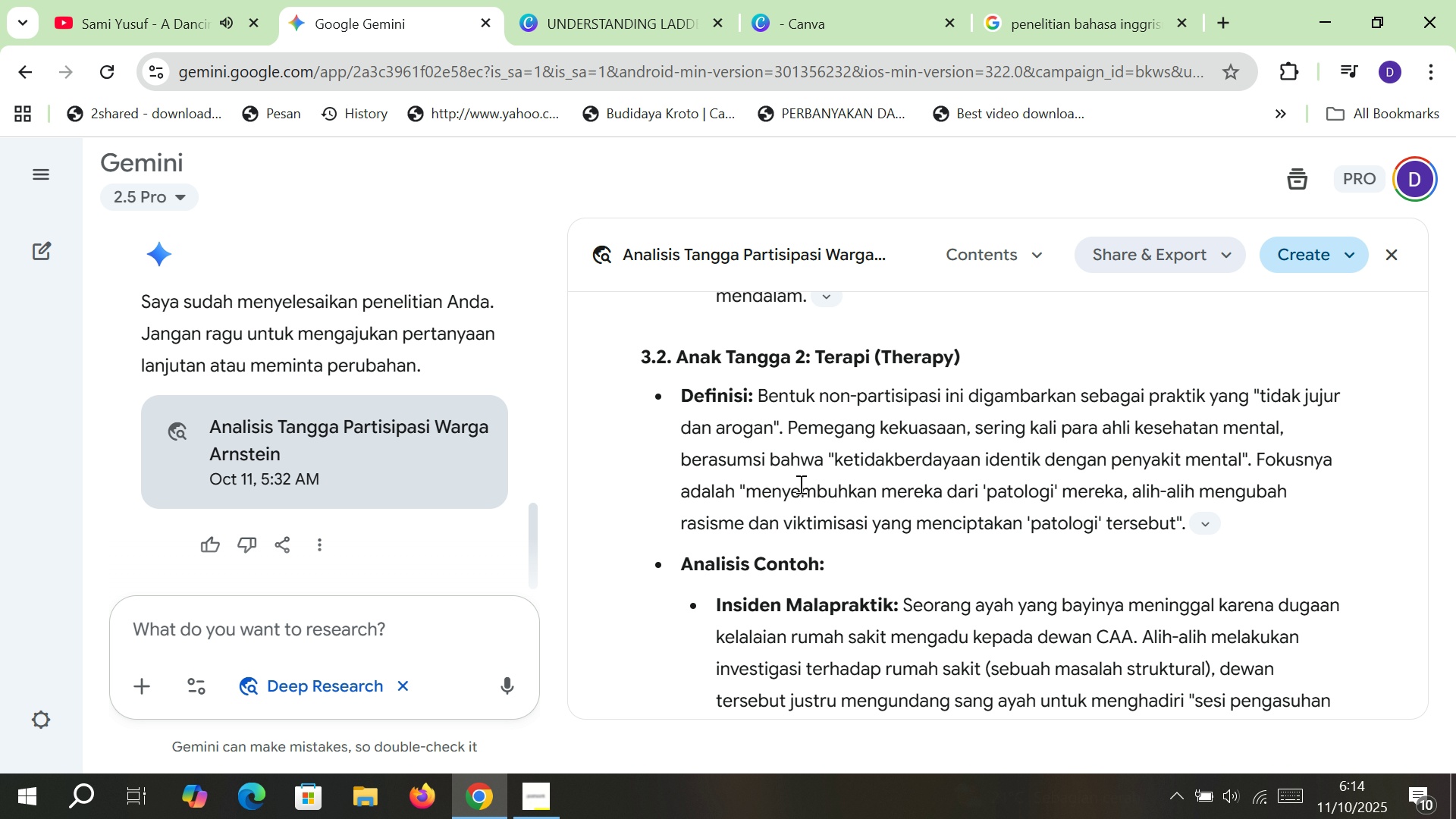 
wait(6.05)
 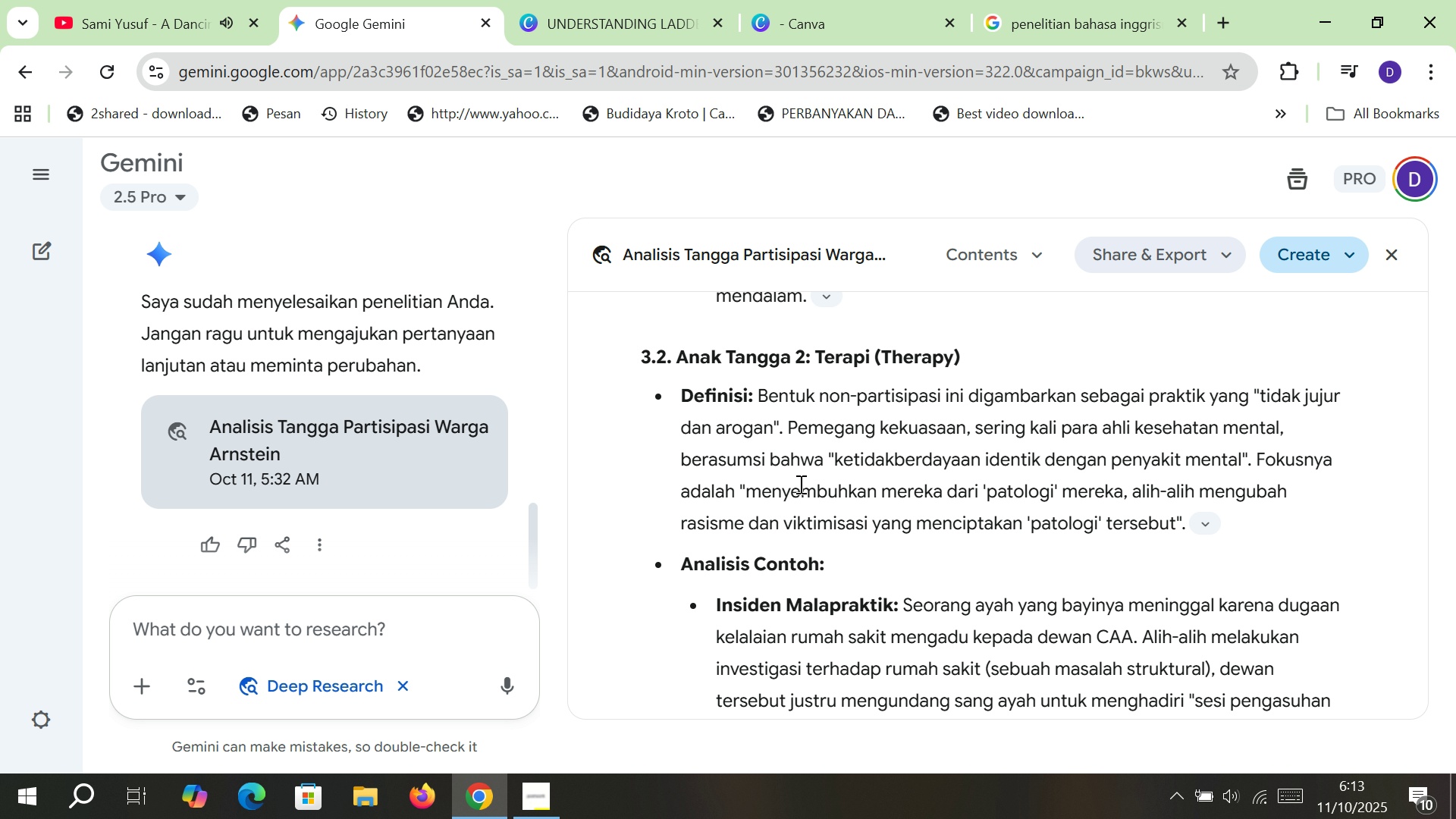 
scroll: coordinate [799, 484], scroll_direction: down, amount: 3.0
 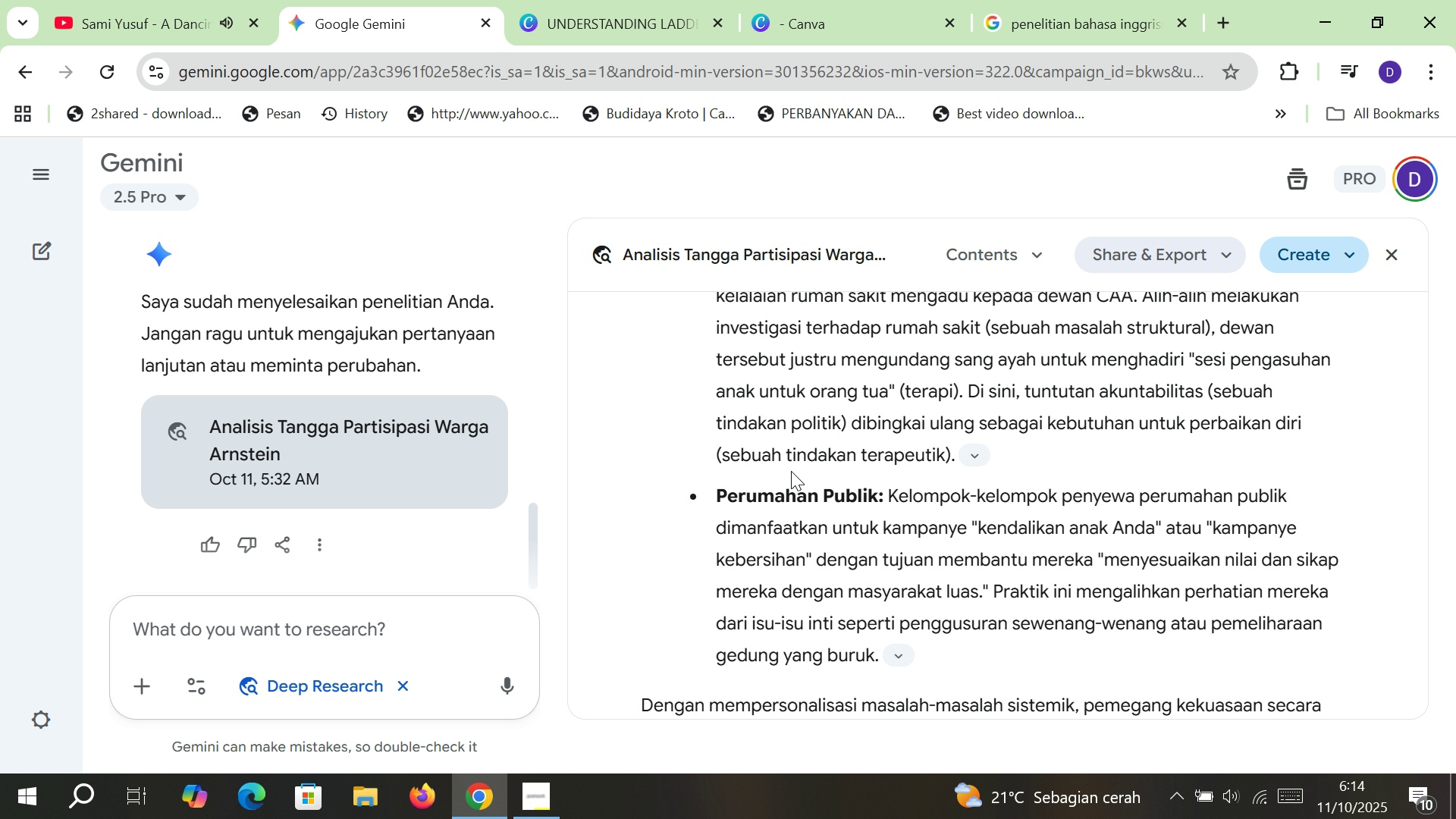 
left_click([585, 0])
 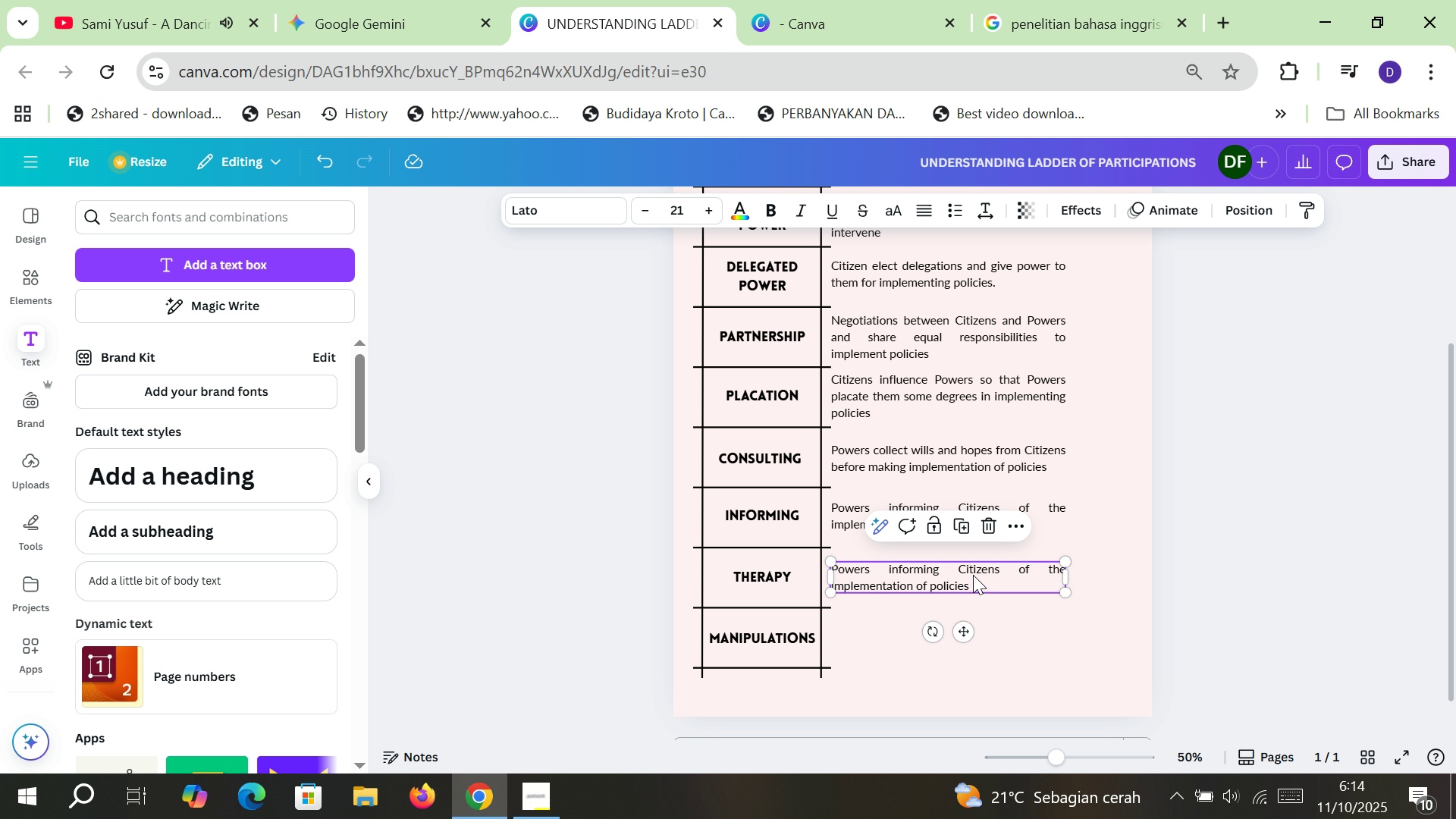 
double_click([973, 575])
 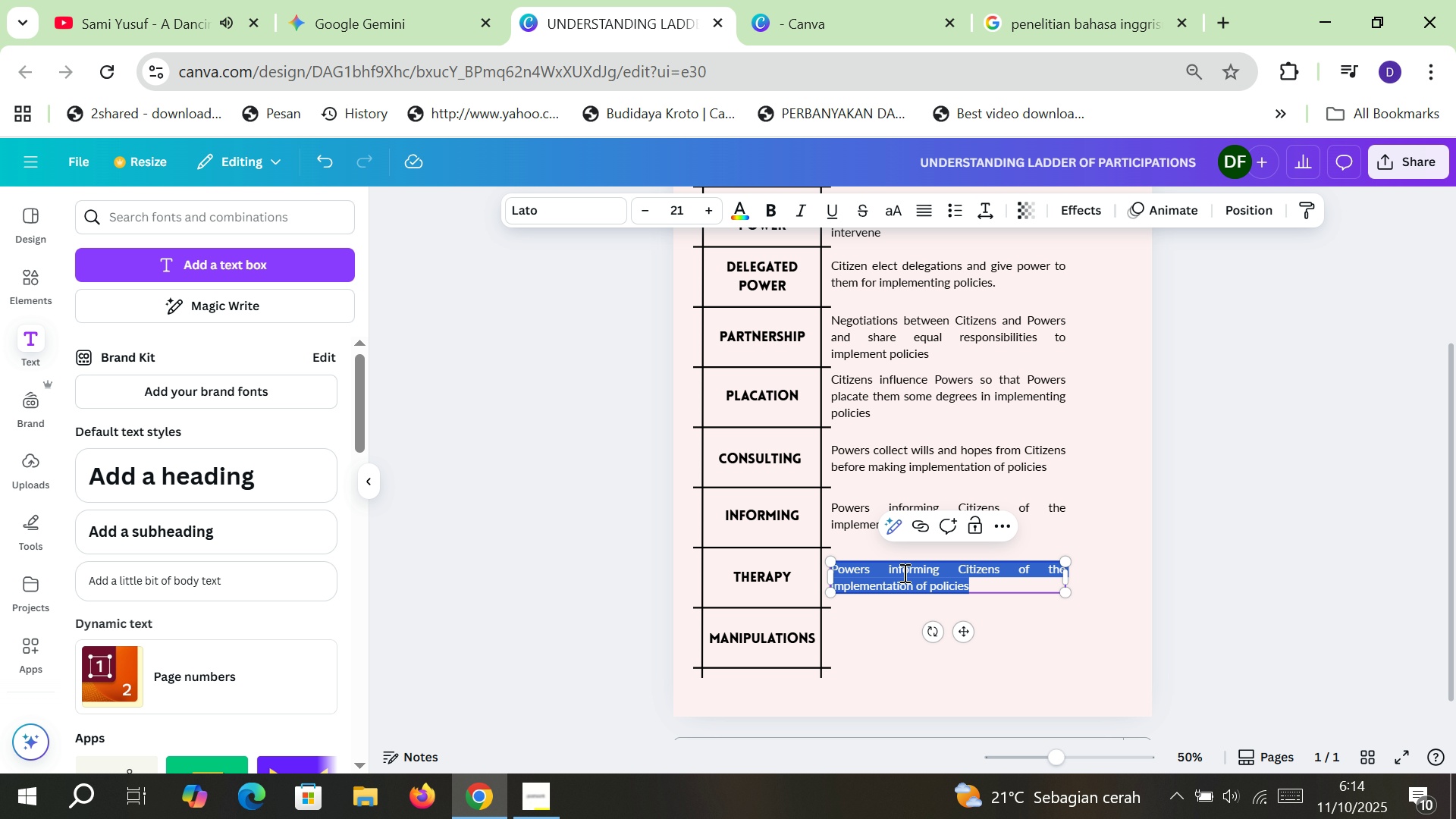 
double_click([903, 573])
 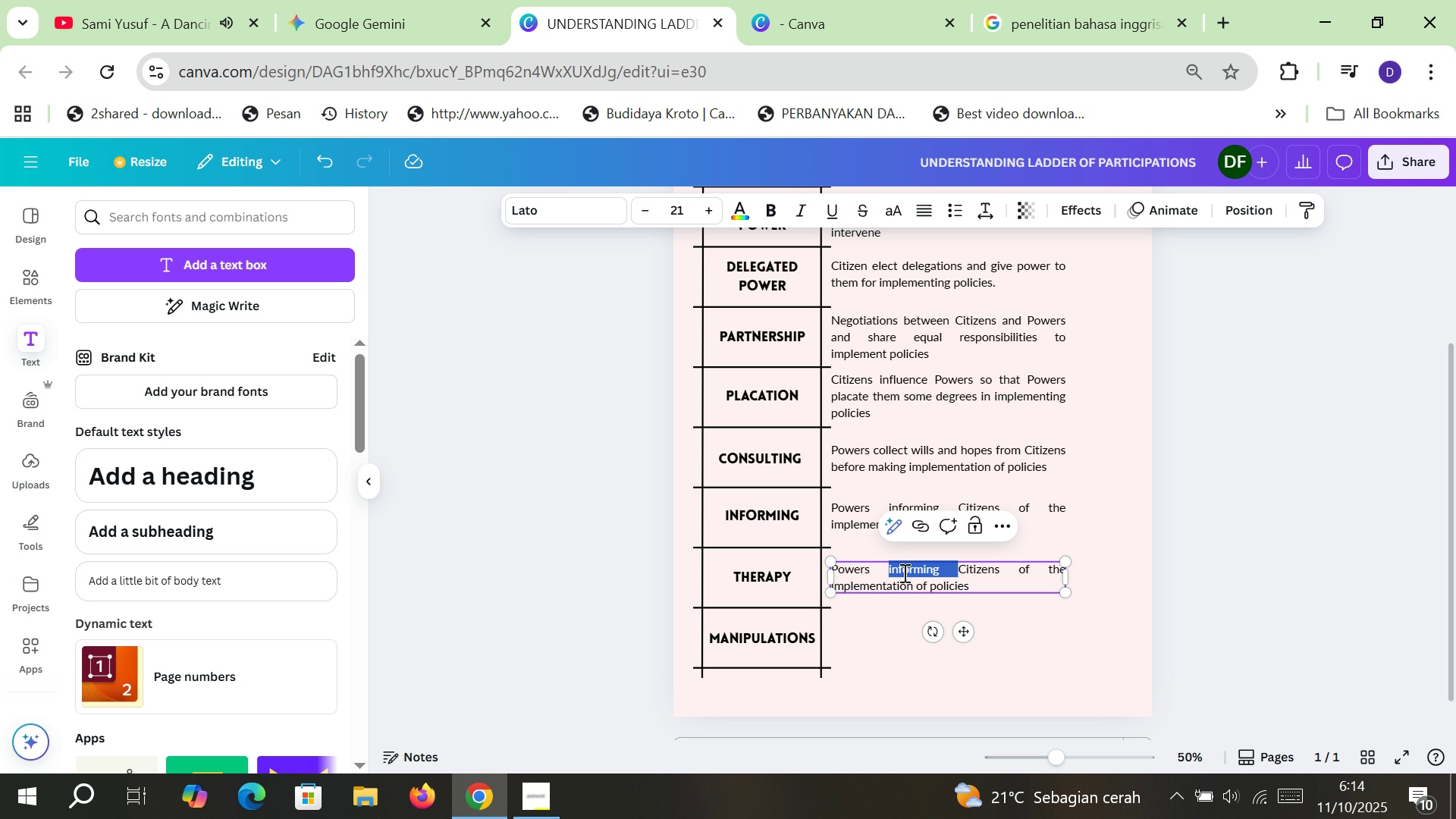 
type(influence )
 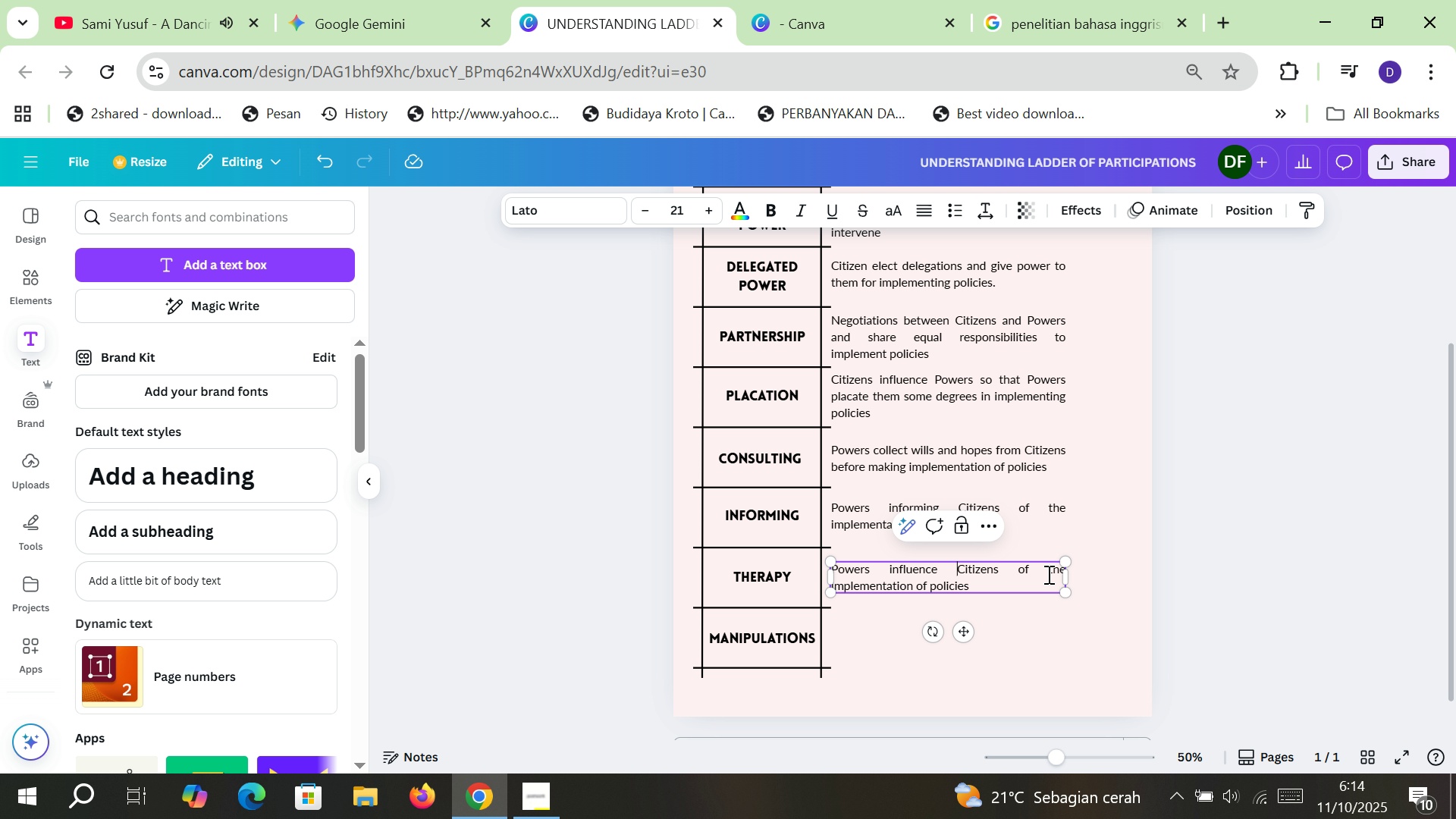 
left_click([1055, 574])
 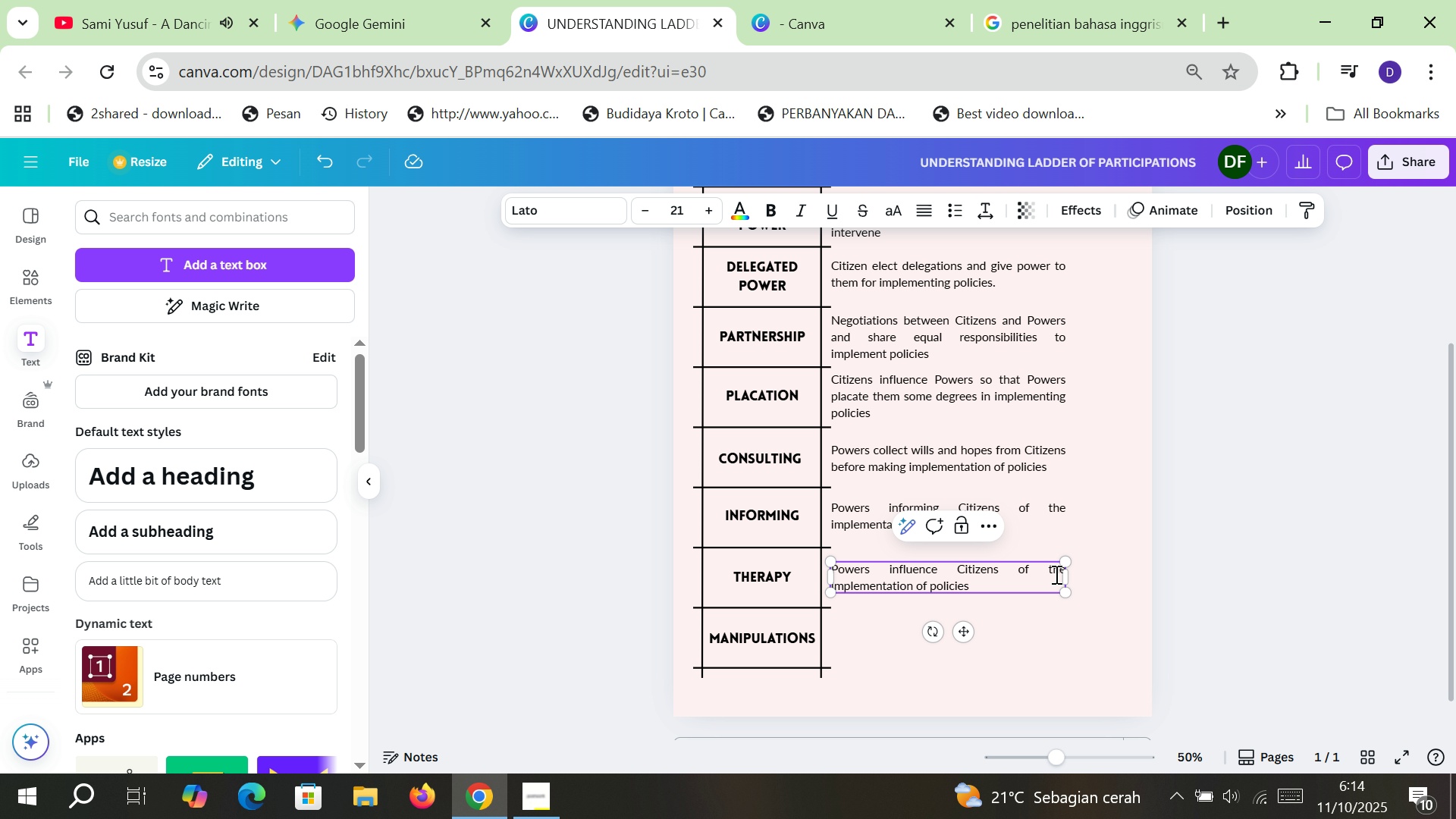 
key(ArrowRight)
 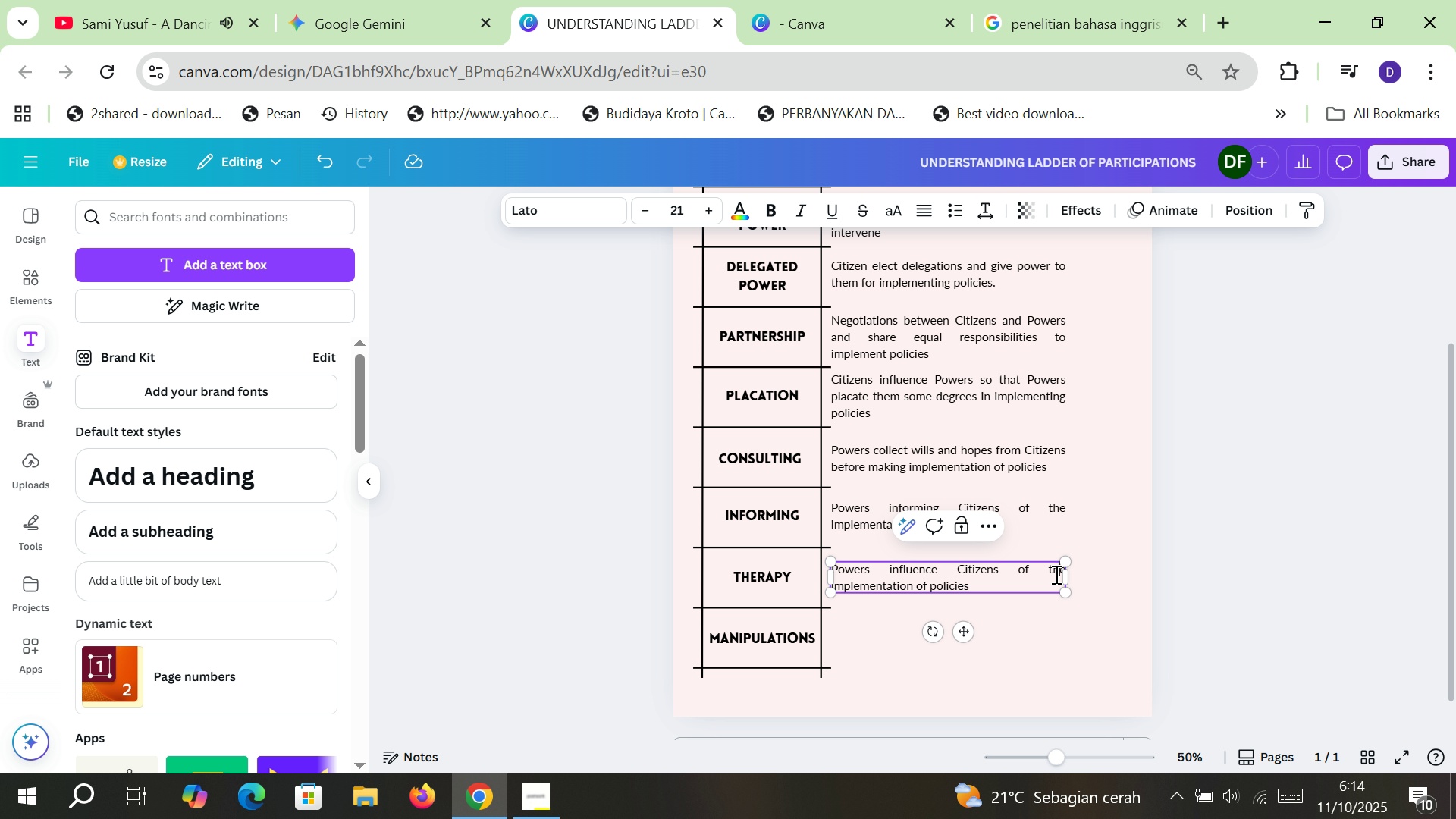 
key(ArrowRight)
 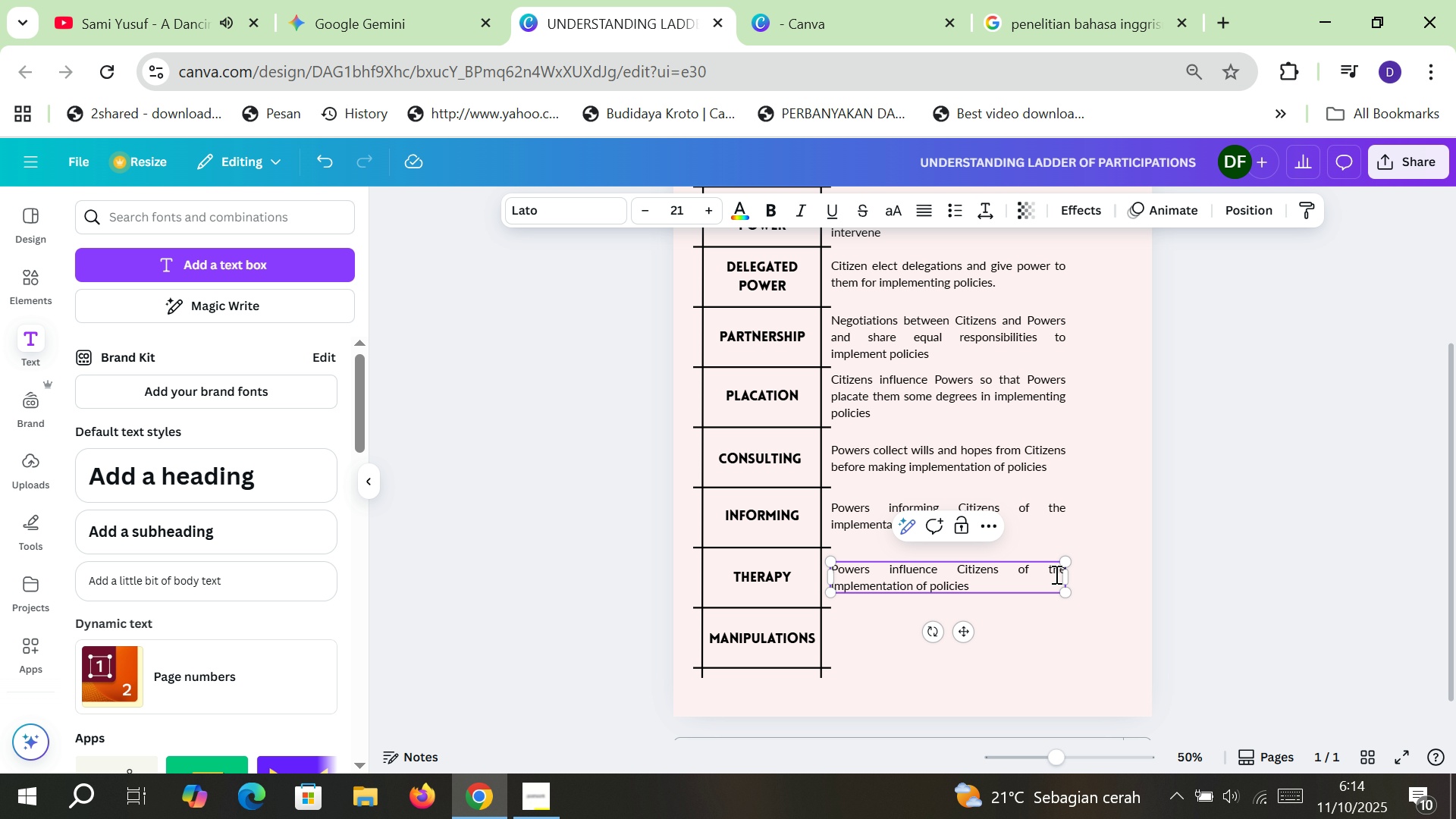 
type( importance for the)
 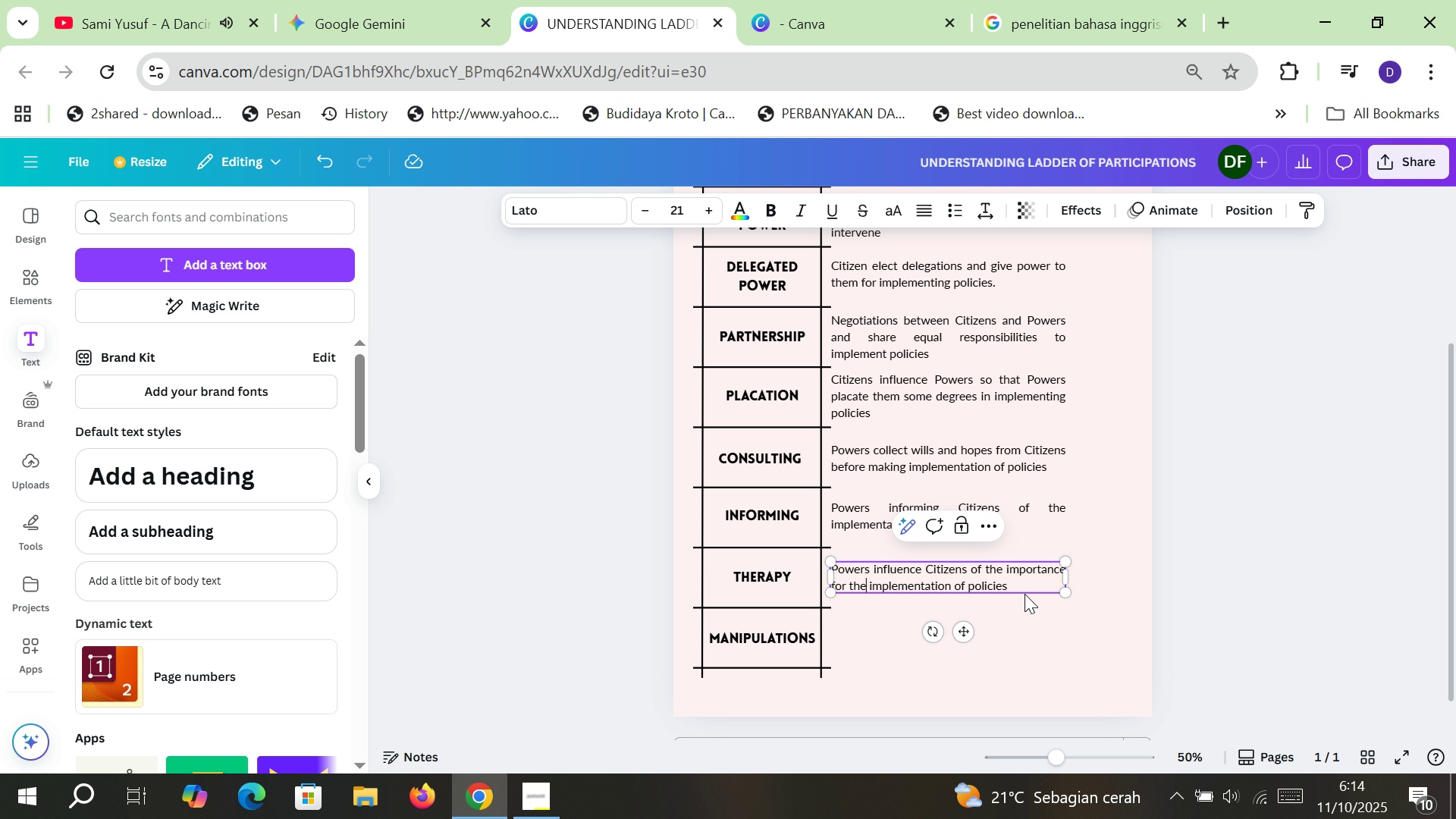 
left_click([1021, 588])
 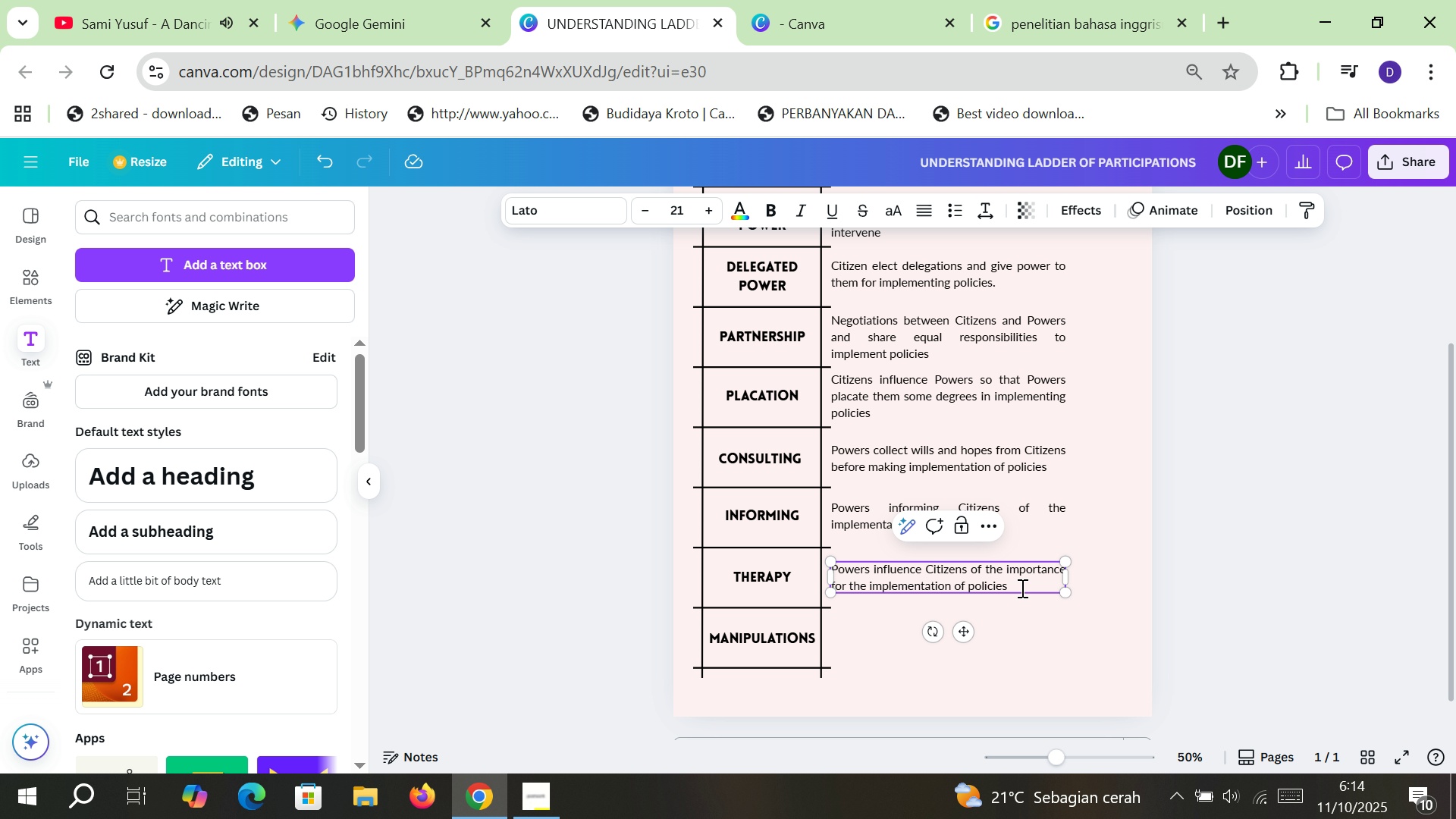 
type( and )
 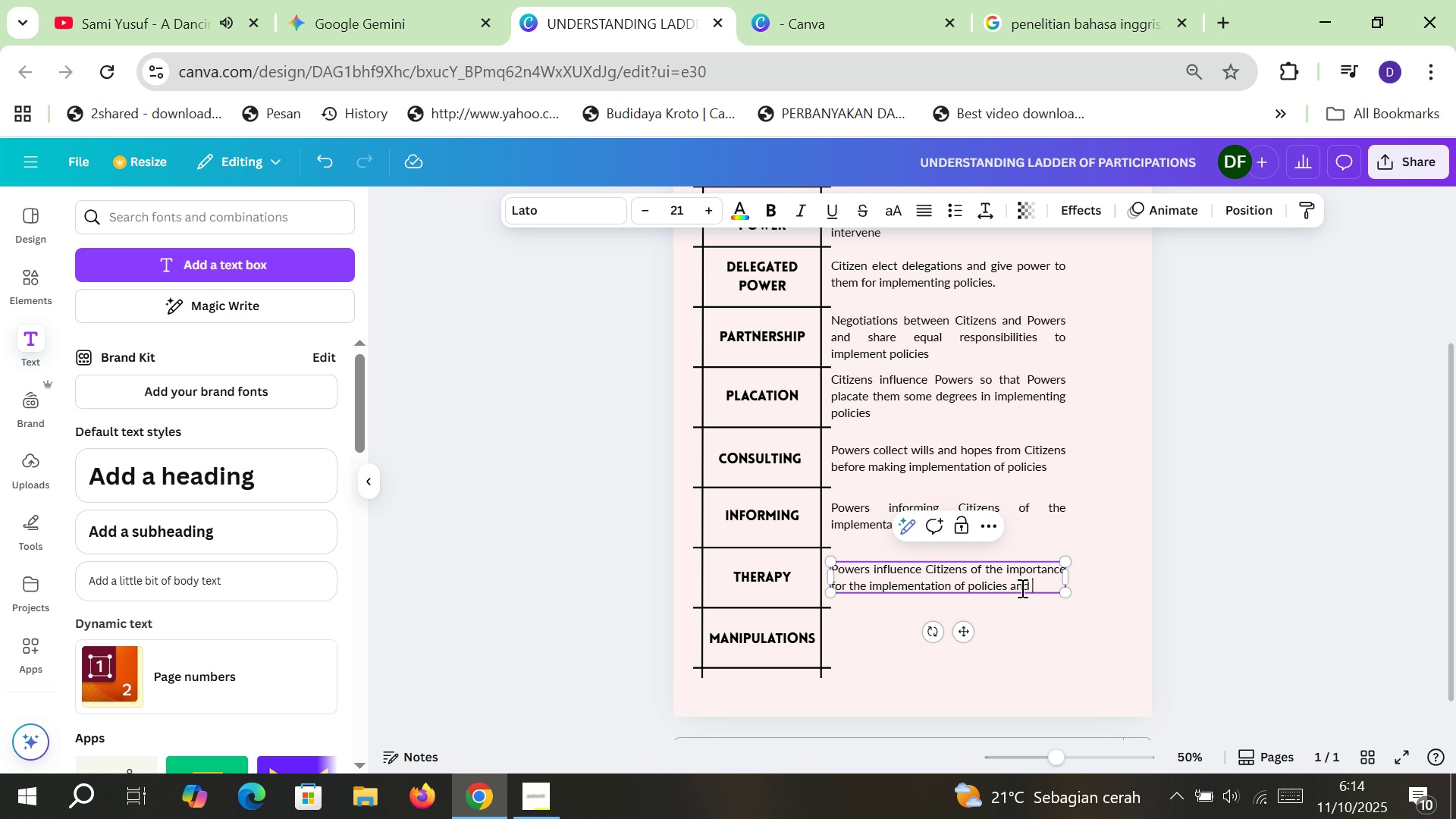 
wait(7.49)
 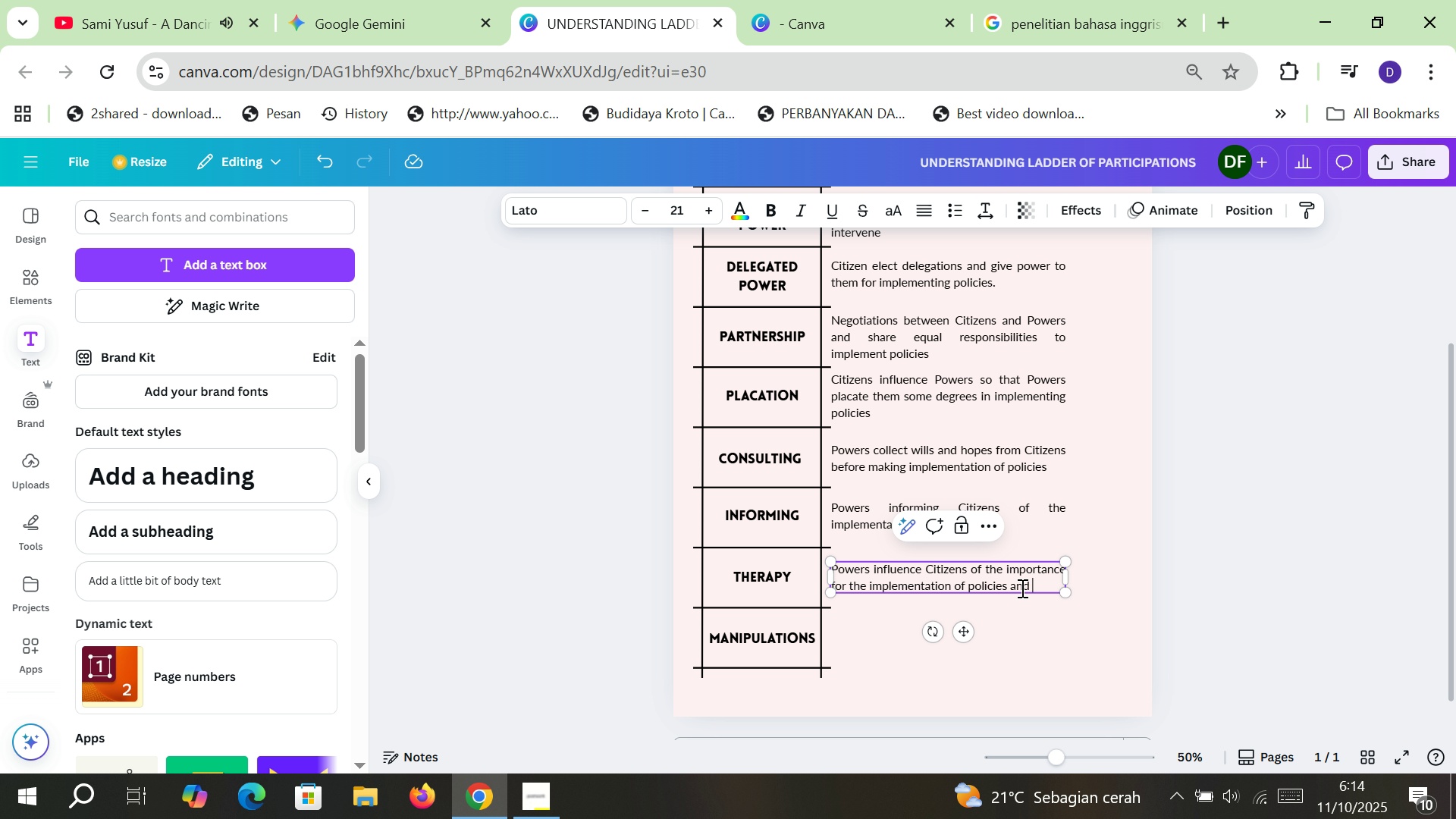 
type(think)
key(Backspace)
key(Backspace)
key(Backspace)
key(Backspace)
key(Backspace)
type(give sense as if "they need them")
 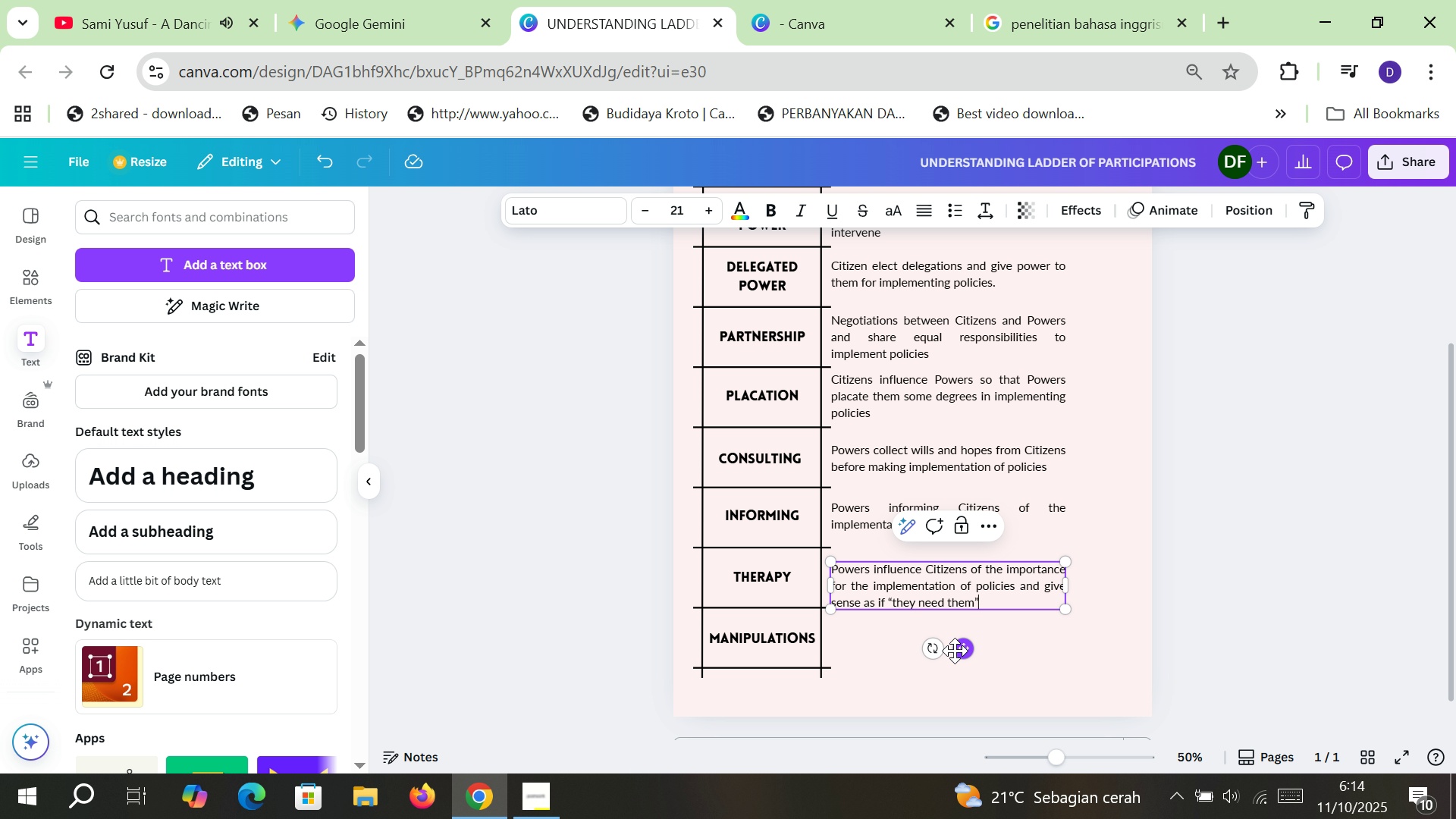 
left_click_drag(start_coordinate=[956, 647], to_coordinate=[959, 640])
 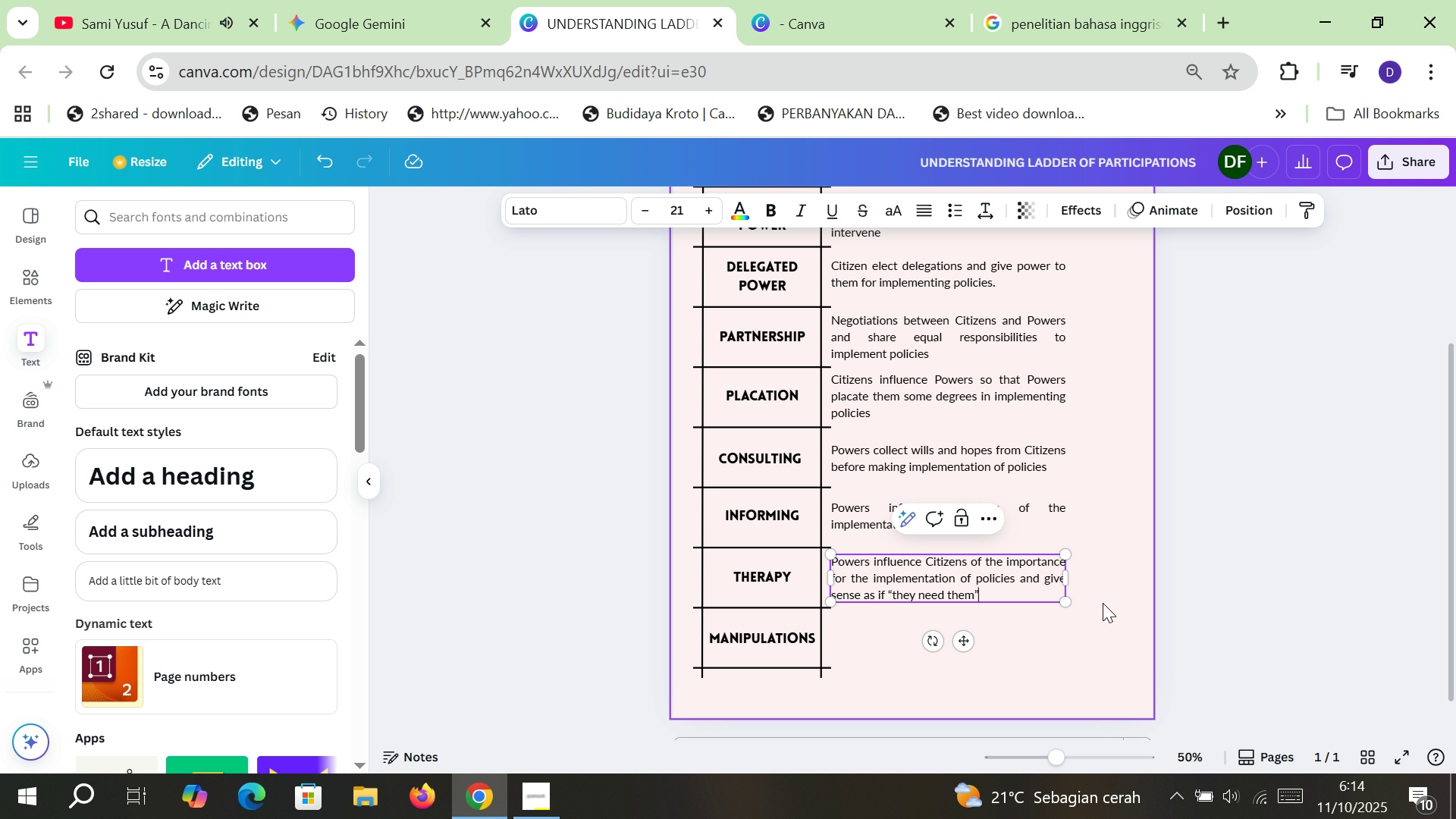 
left_click([1103, 603])
 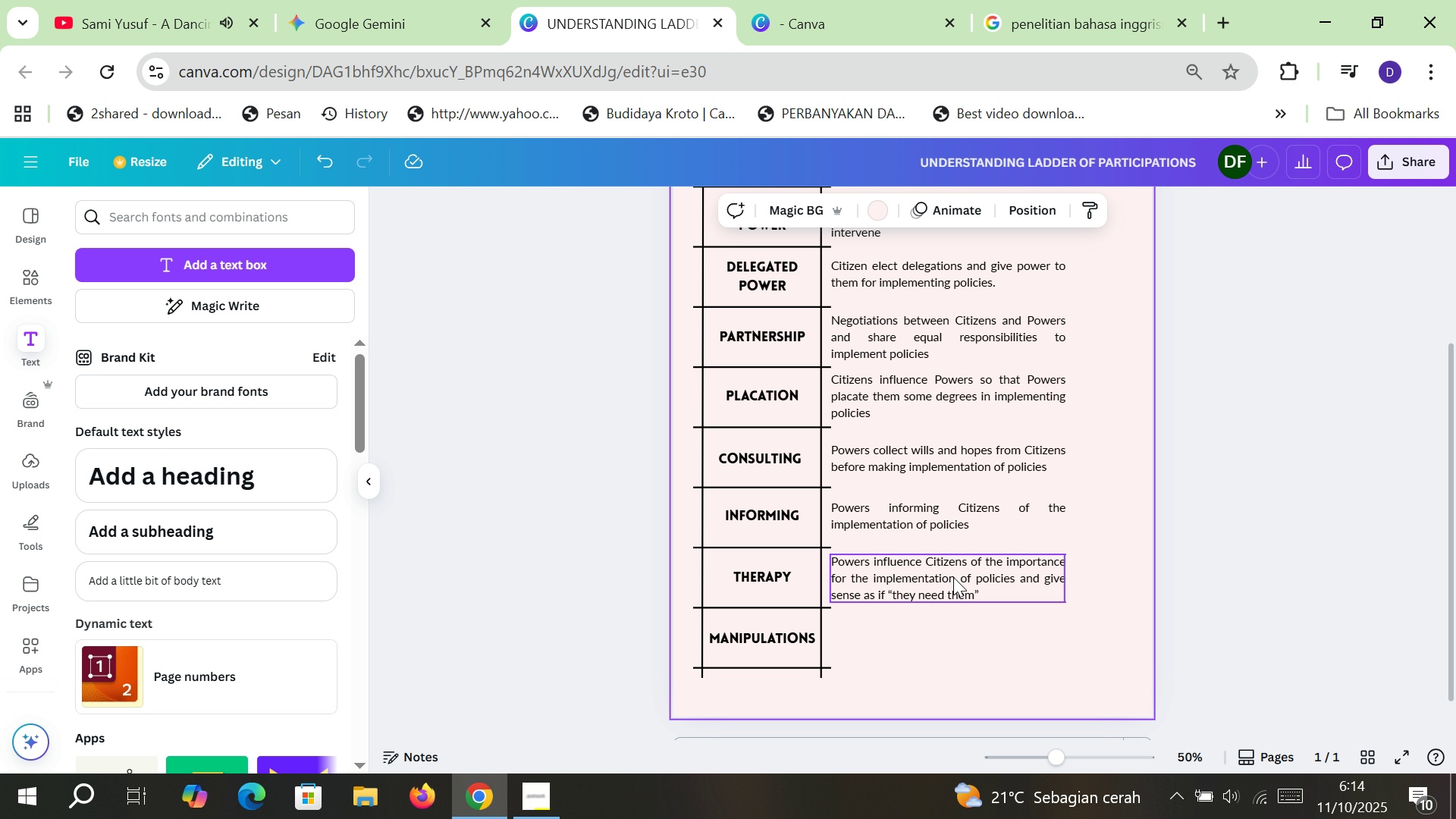 
left_click([953, 577])
 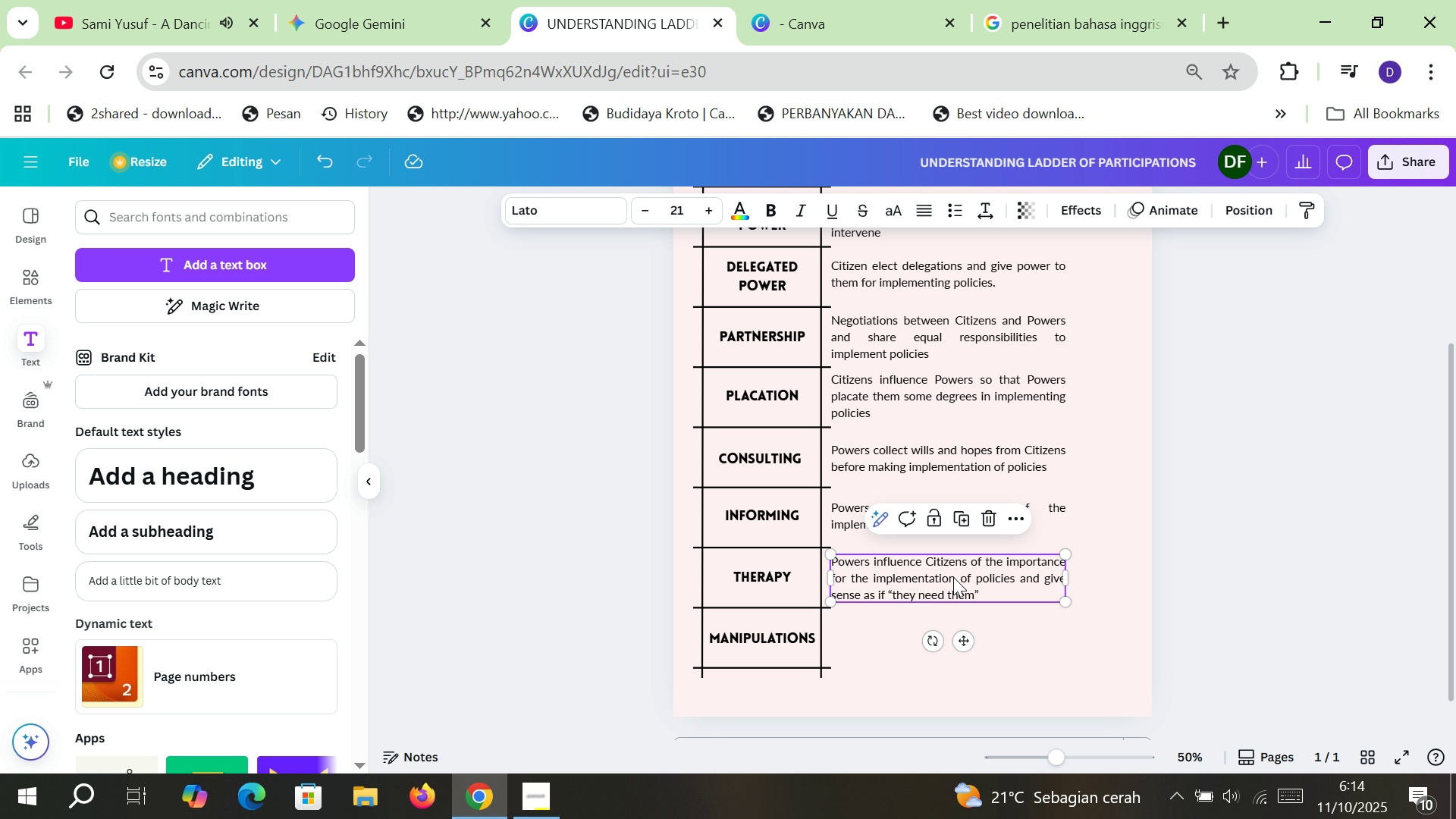 
key(Control+C)
 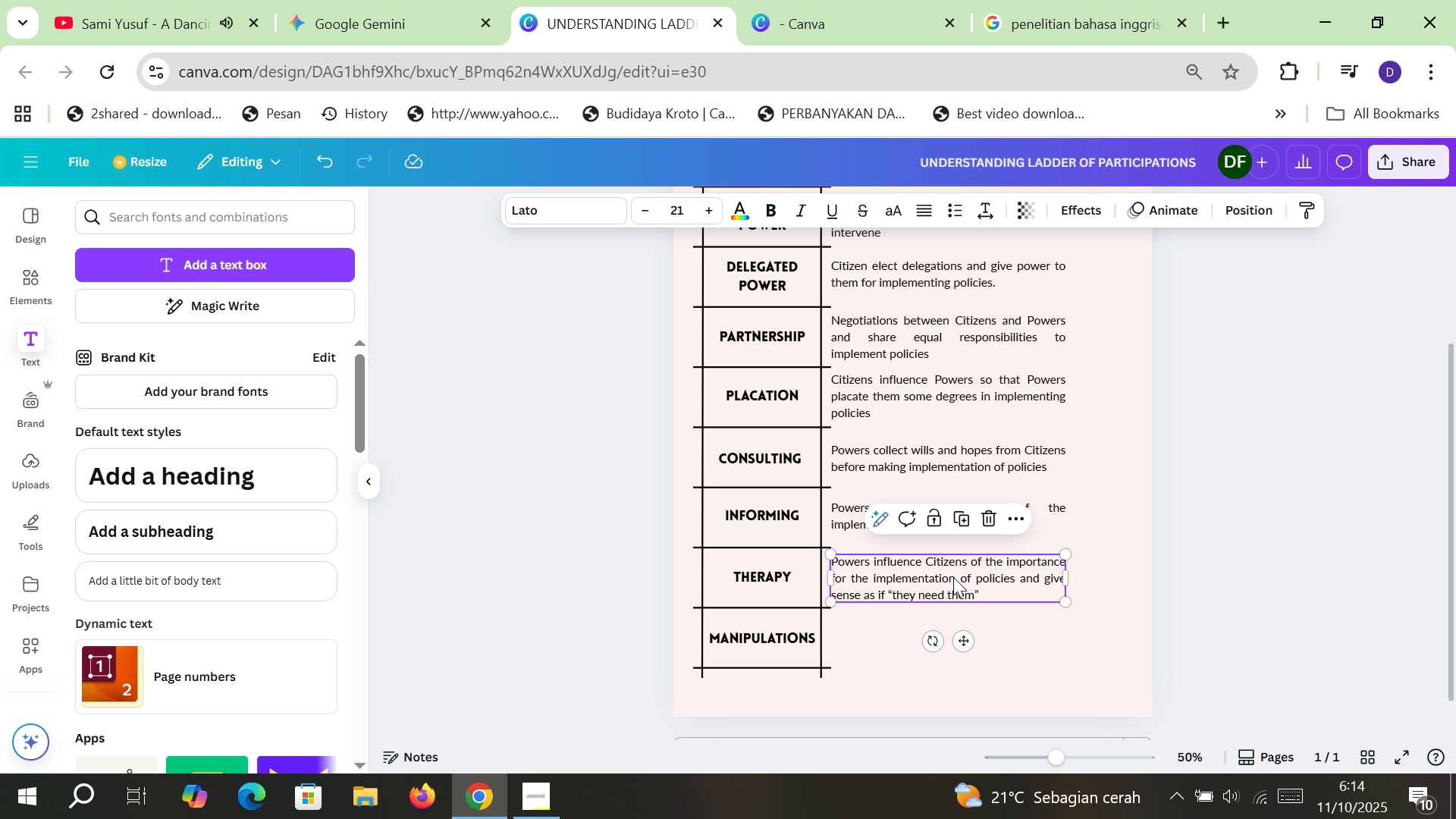 
key(Control+ControlLeft)
 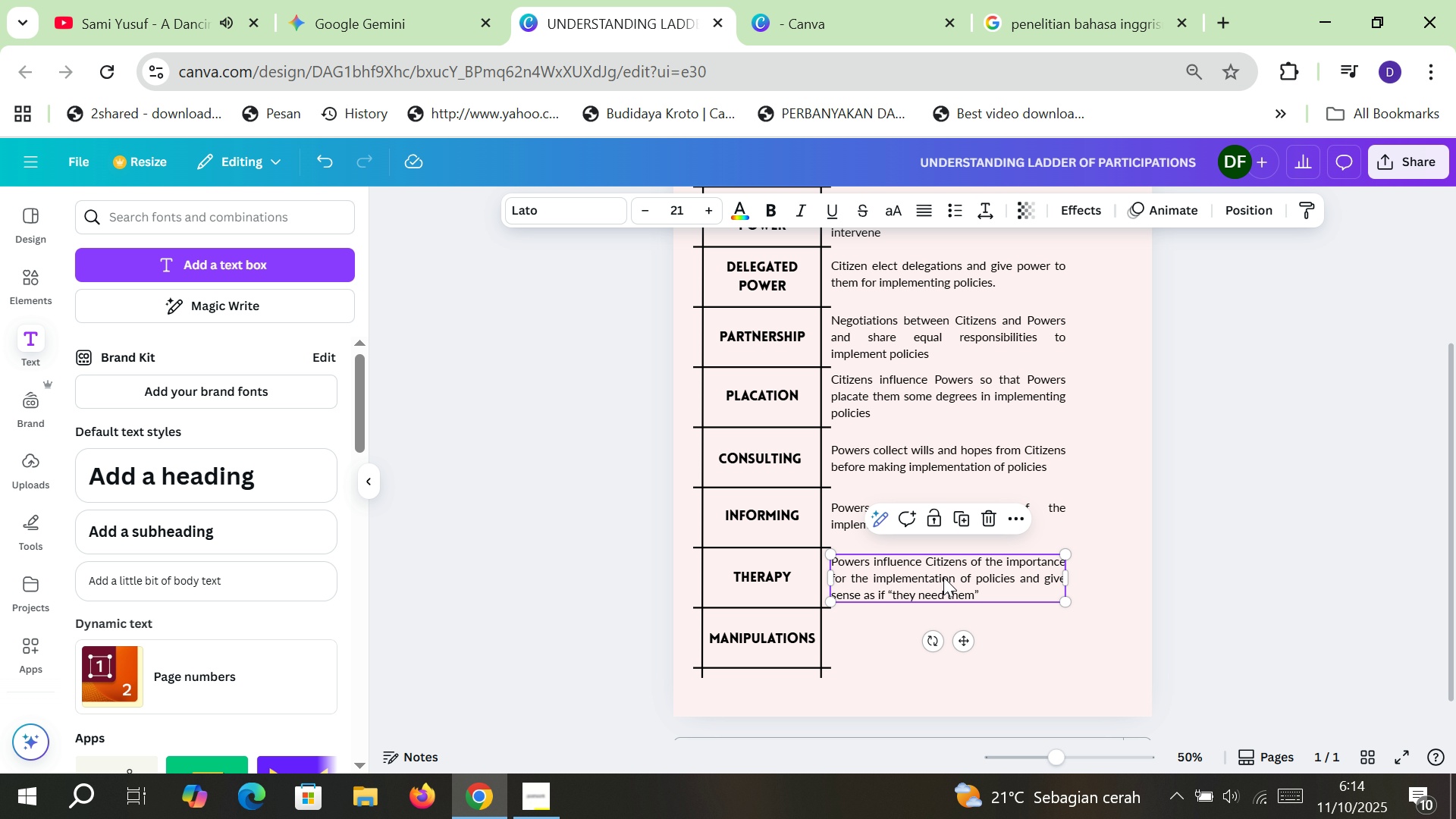 
key(Control+V)
 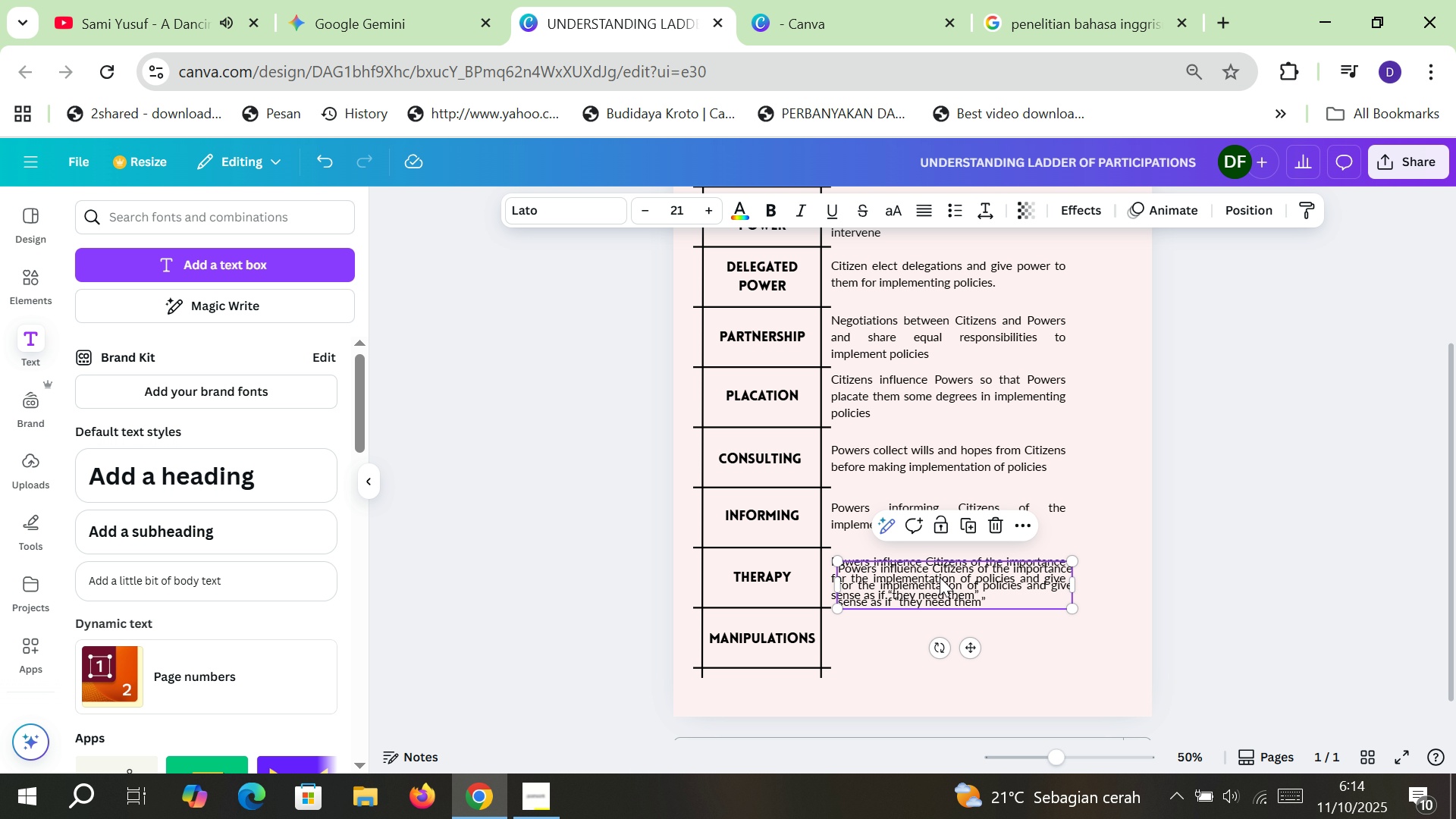 
left_click_drag(start_coordinate=[940, 577], to_coordinate=[931, 629])
 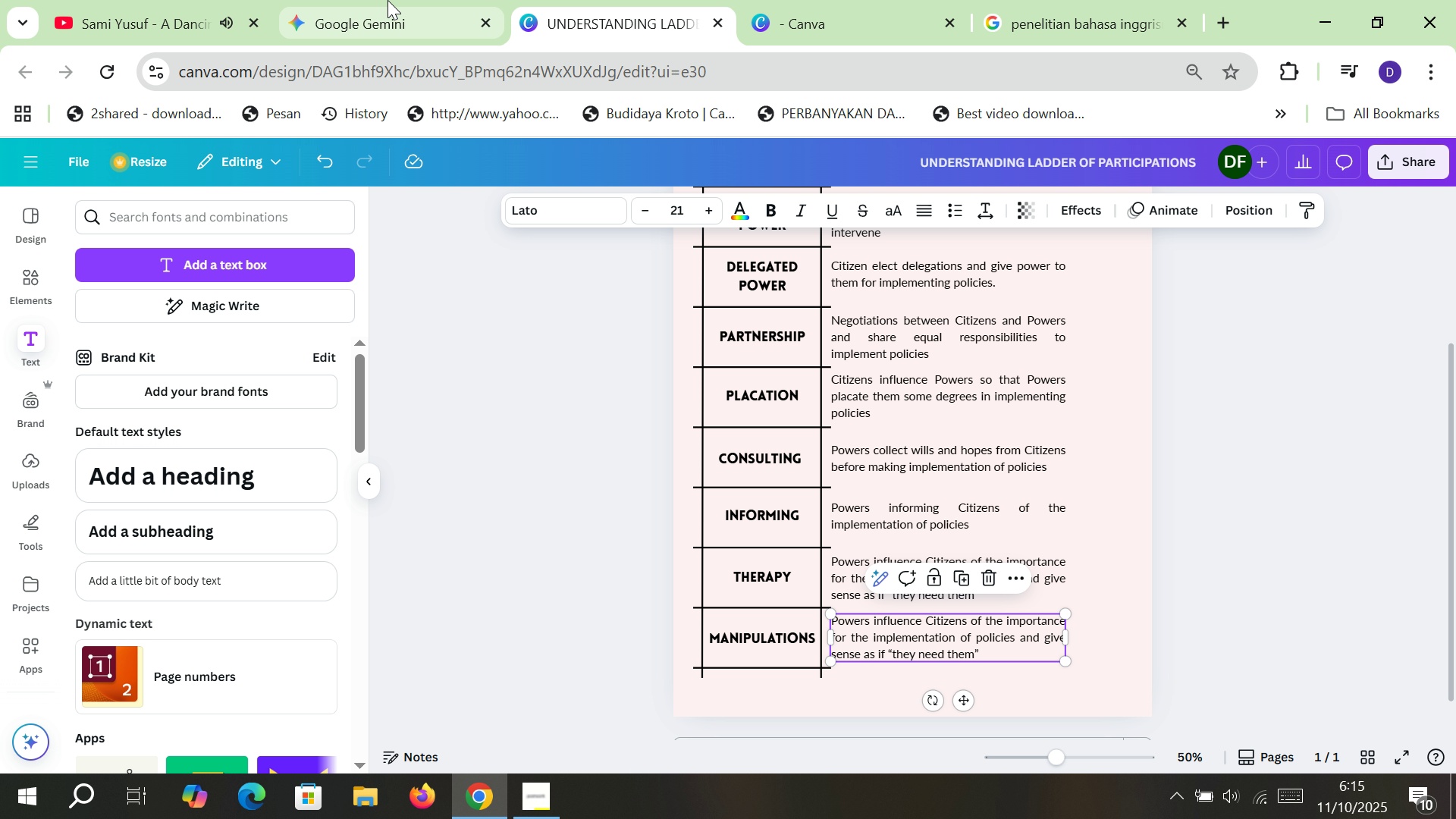 
left_click([388, 0])
 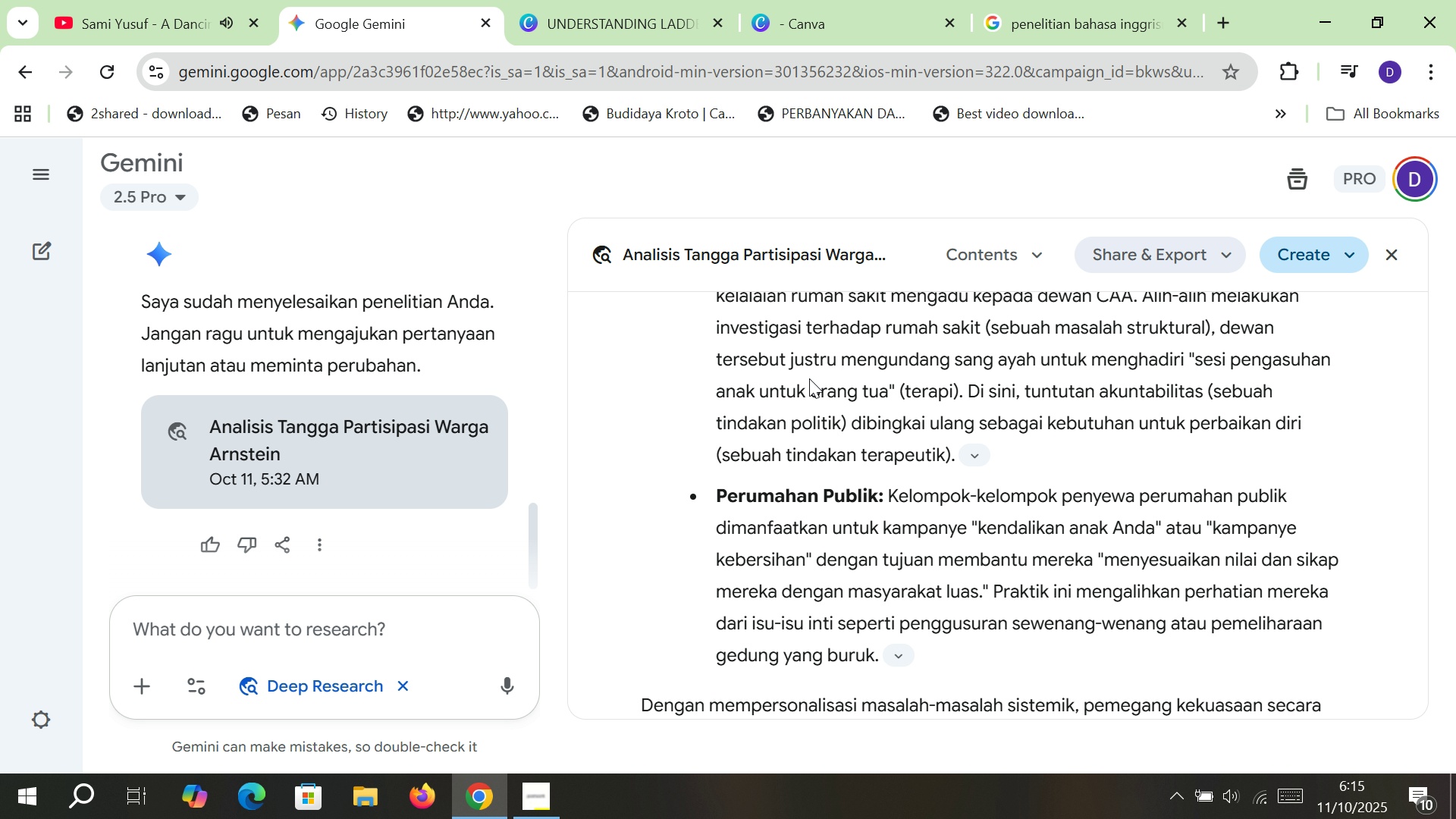 
scroll: coordinate [838, 424], scroll_direction: up, amount: 9.0
 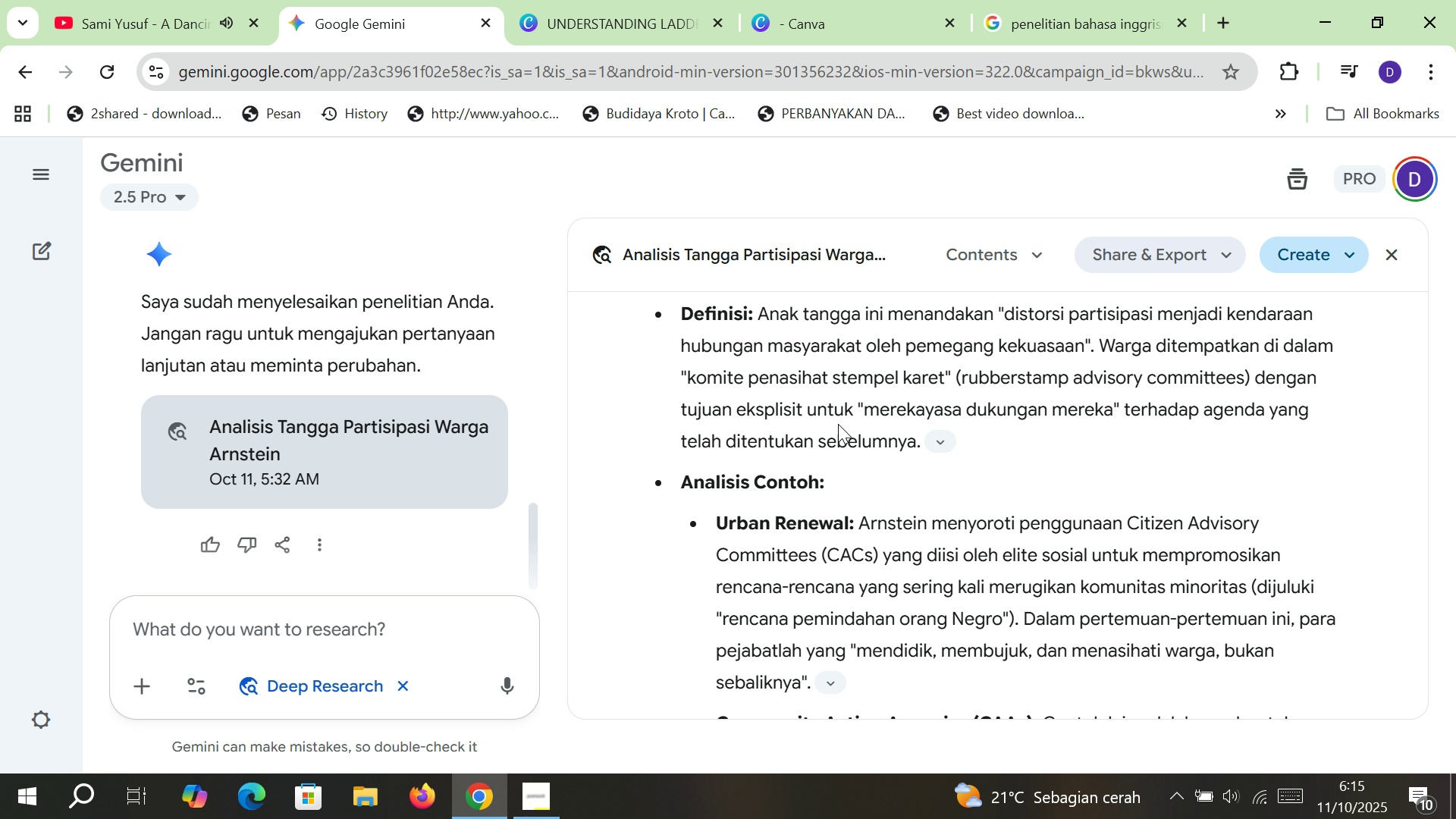 
wait(6.53)
 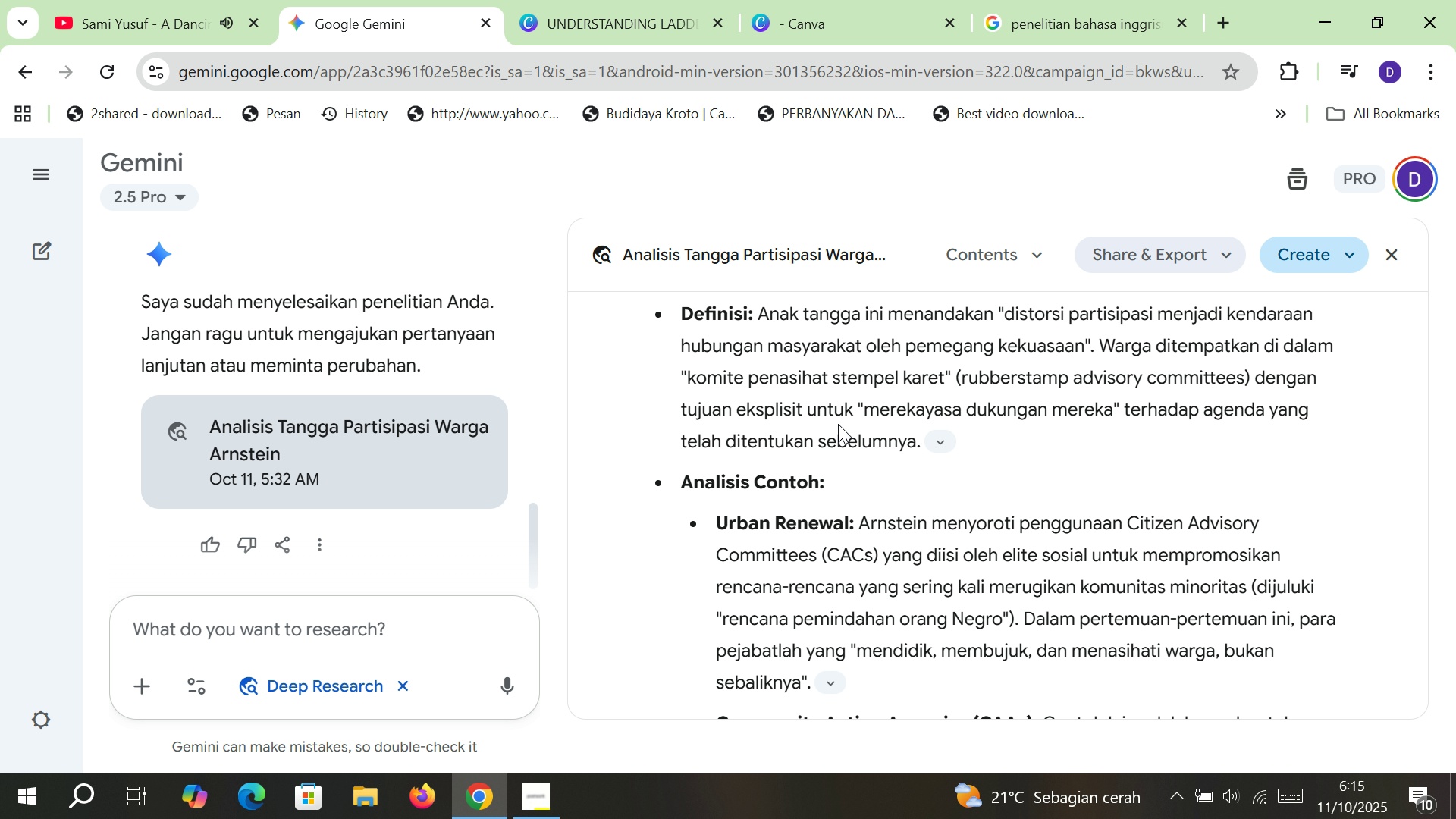 
left_click([829, 0])
 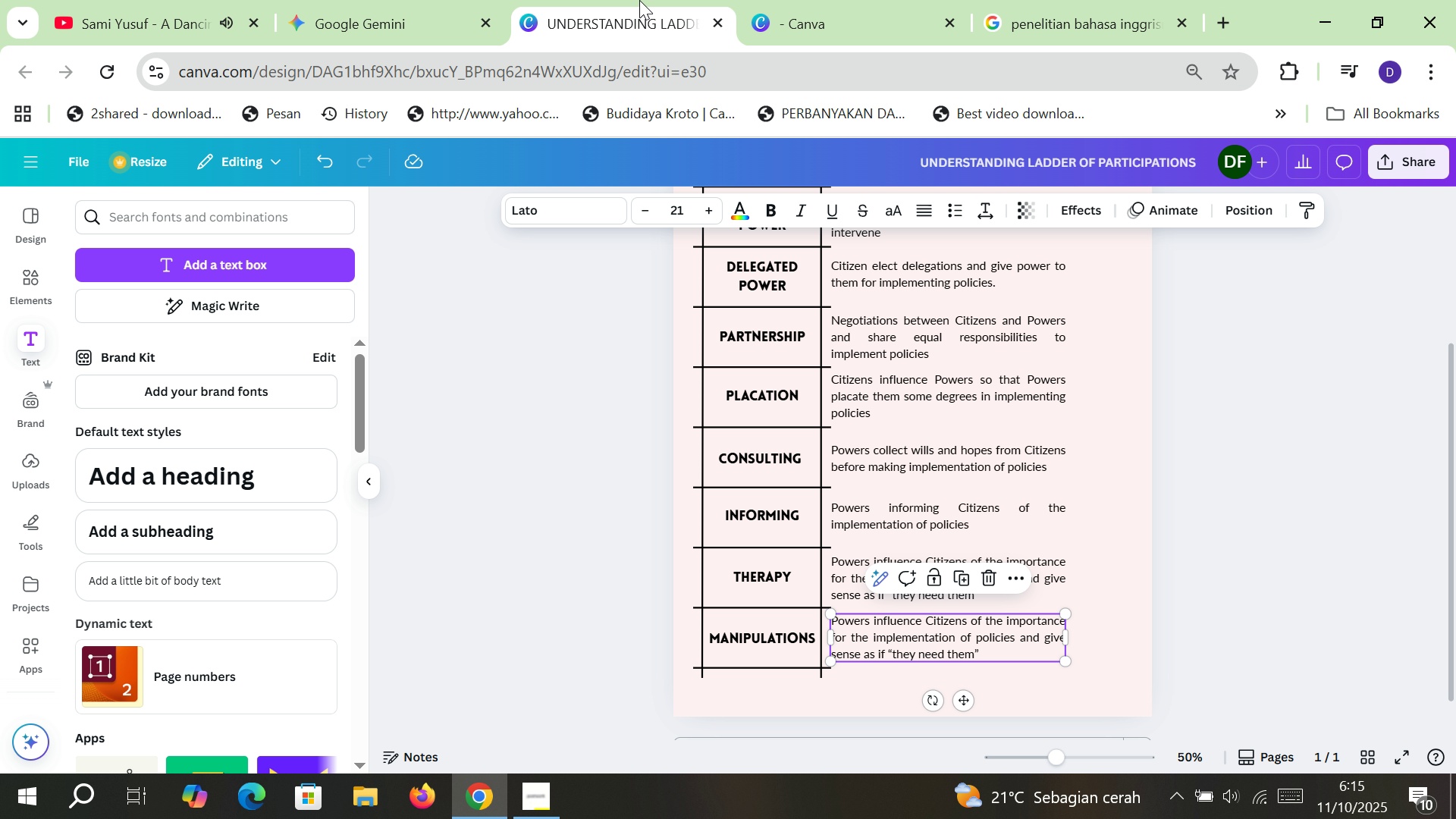 
left_click([639, 0])
 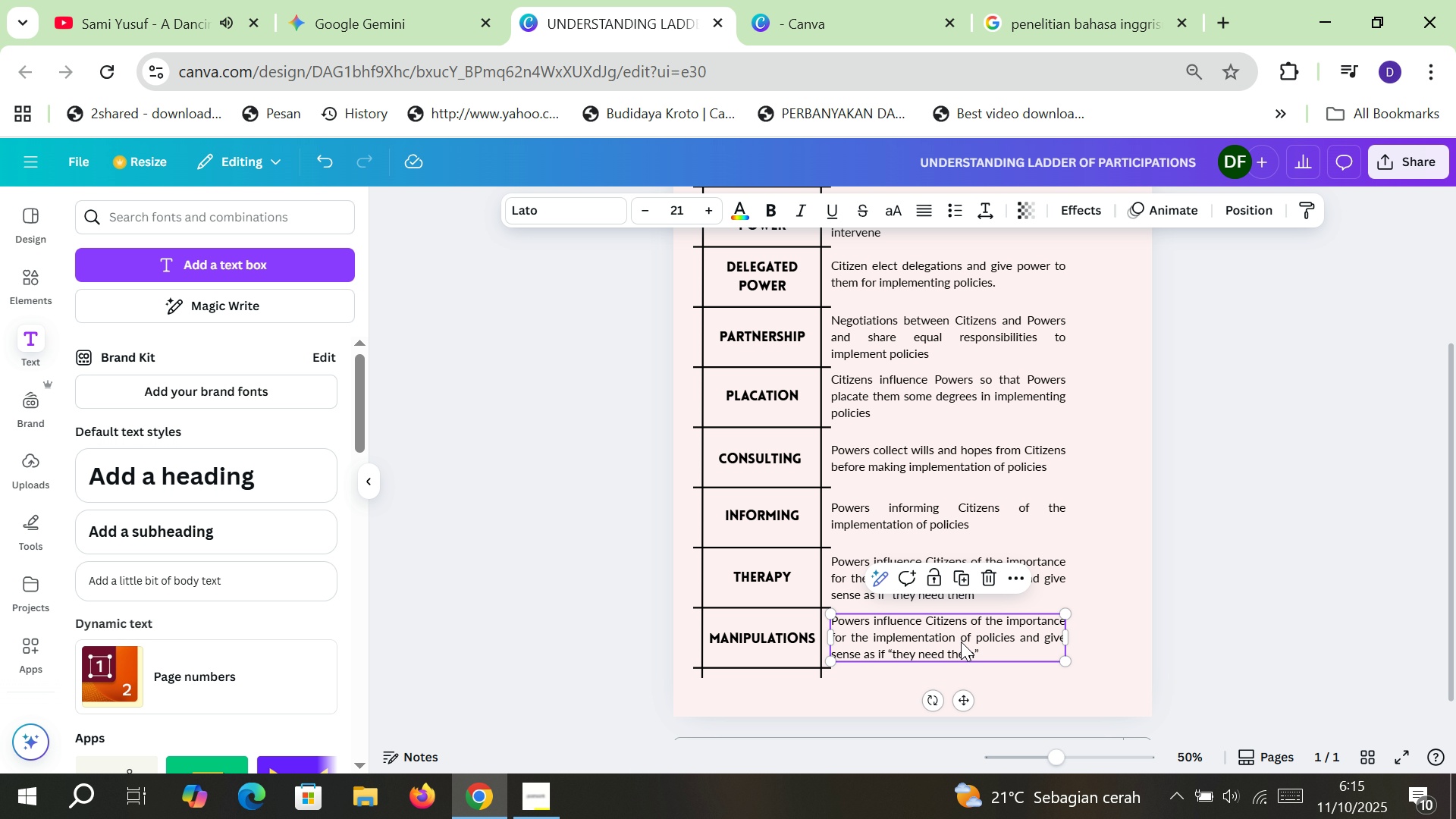 
double_click([961, 642])
 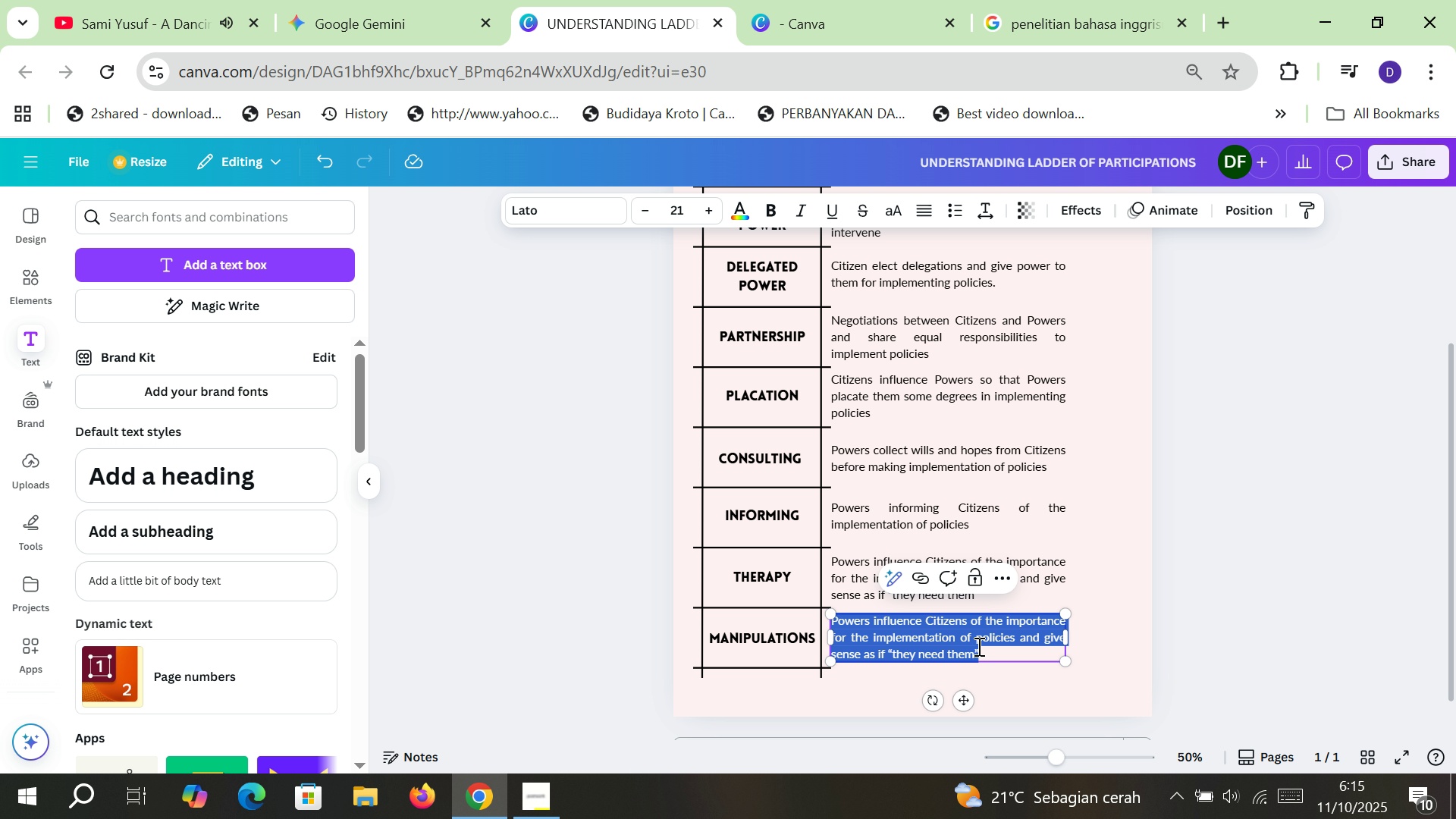 
left_click([977, 646])
 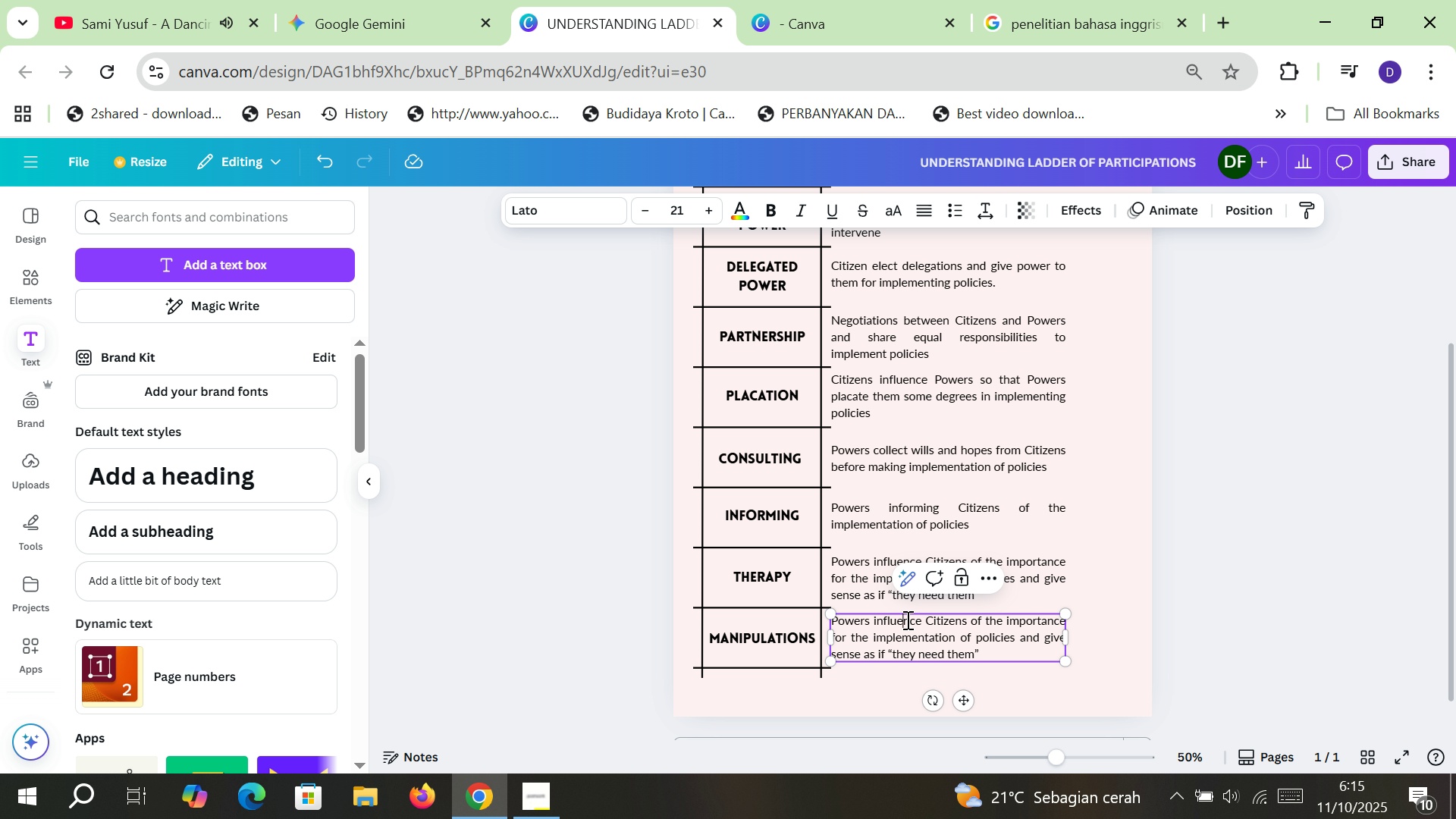 
double_click([906, 620])
 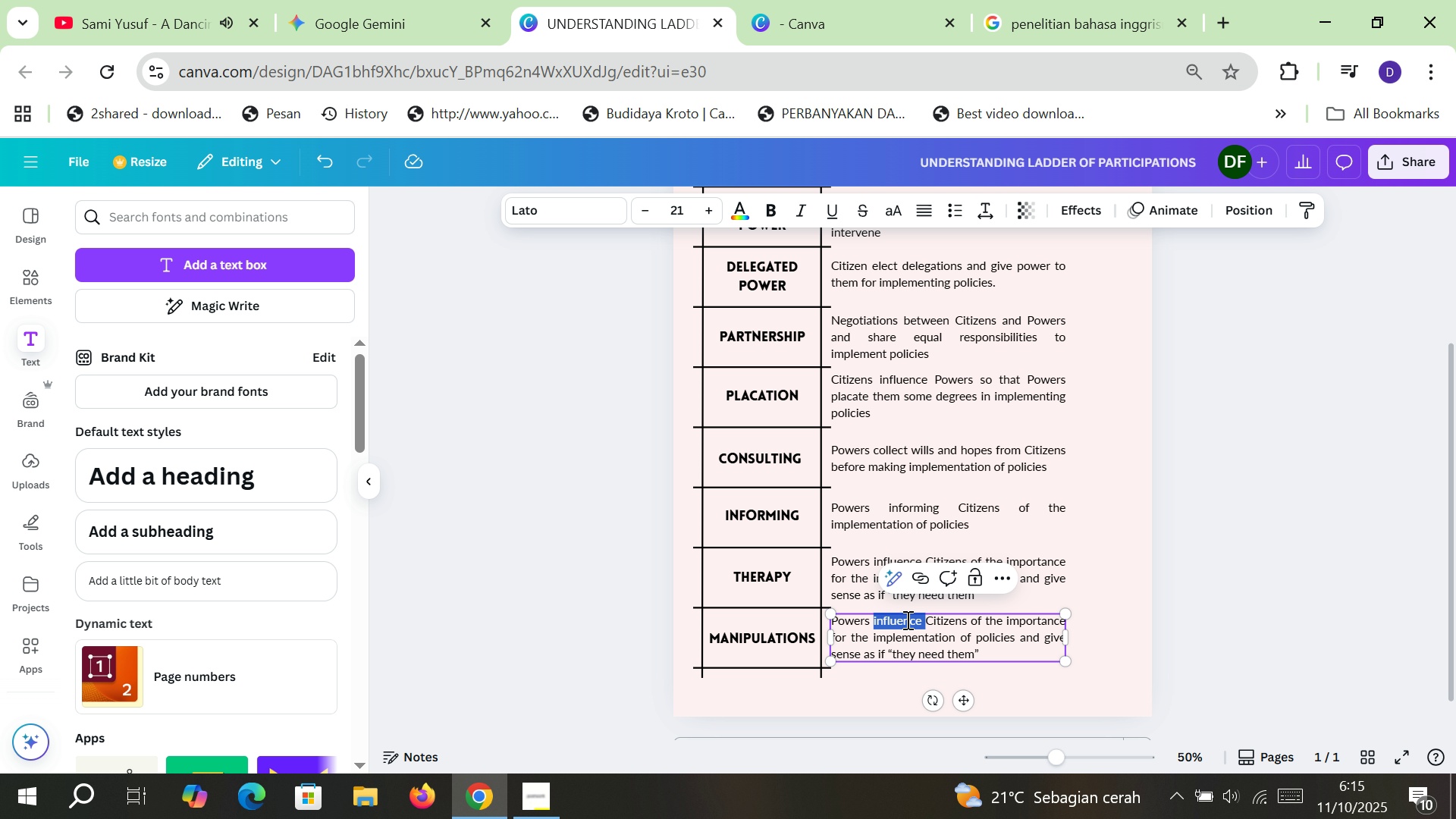 
wait(6.83)
 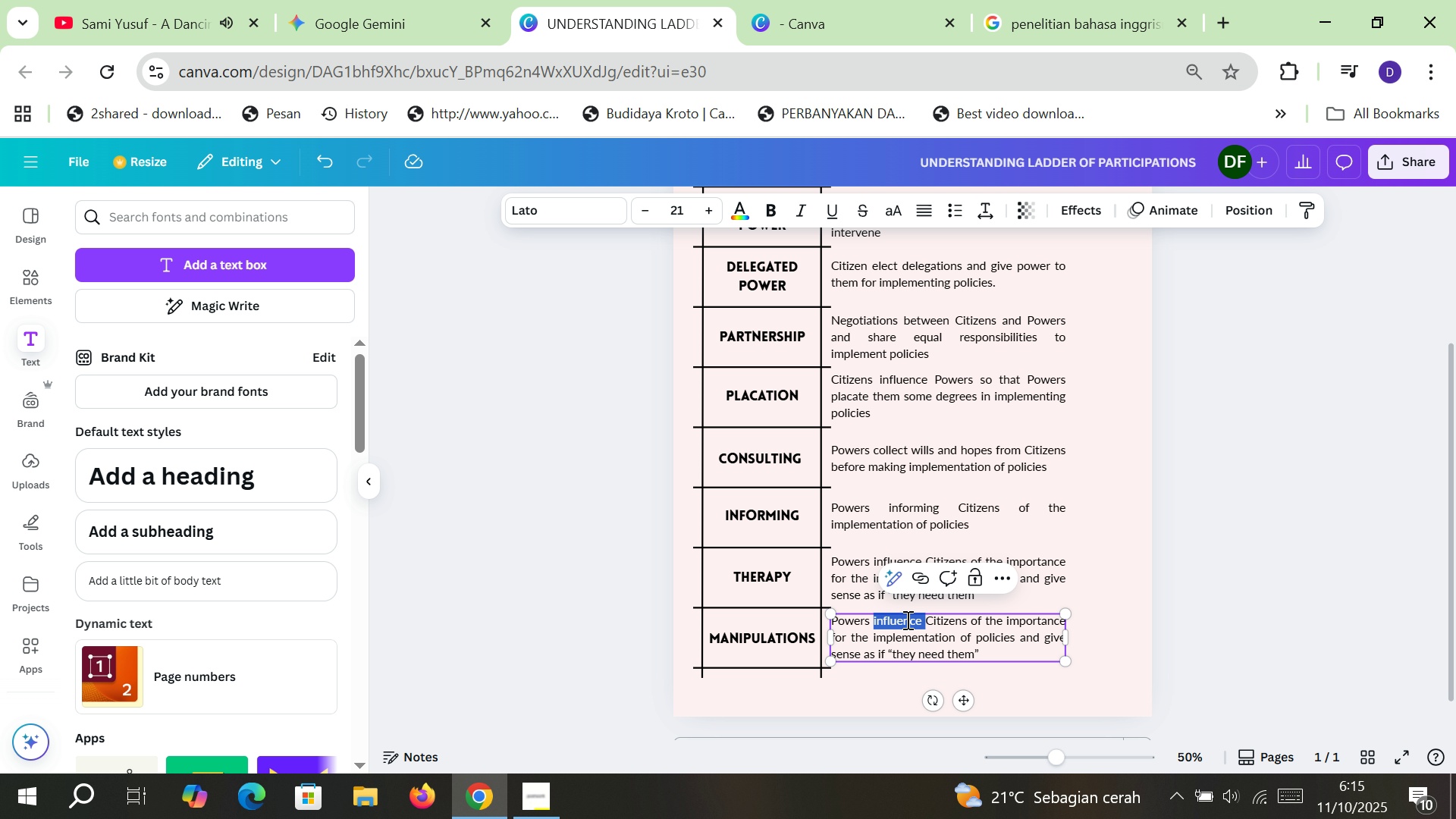 
type(dictated )
 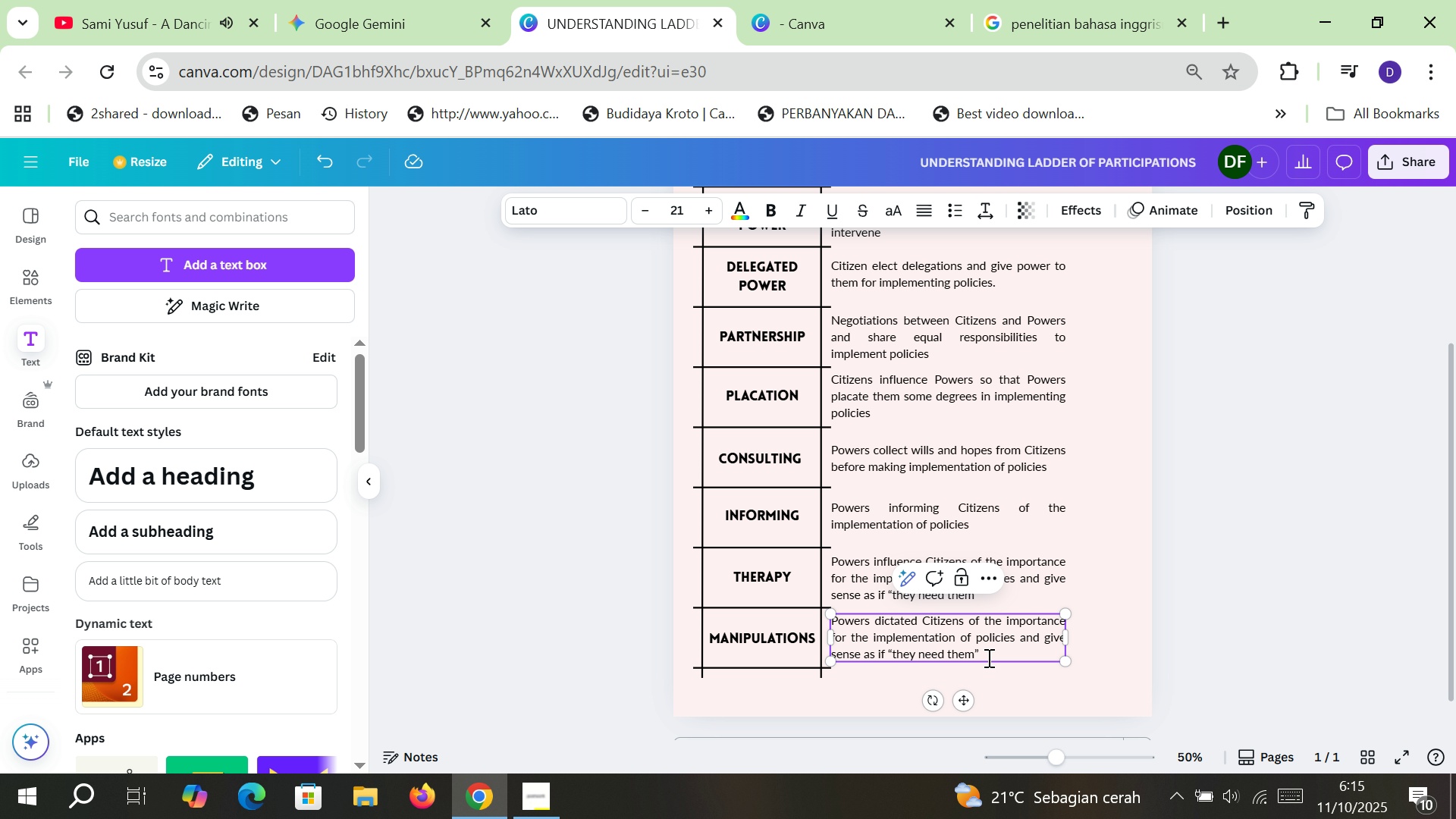 
wait(6.69)
 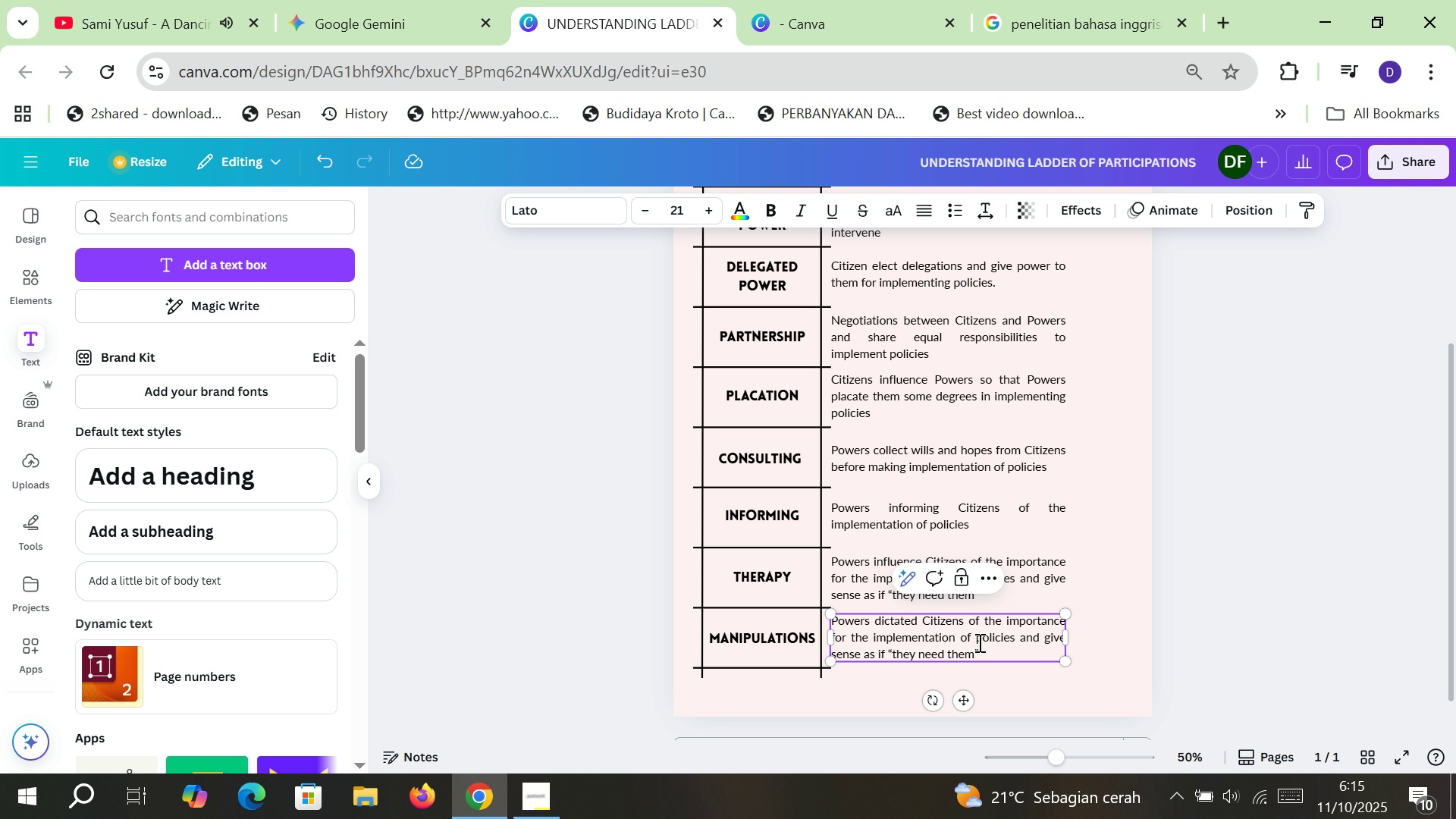 
left_click_drag(start_coordinate=[1043, 635], to_coordinate=[1046, 651])
 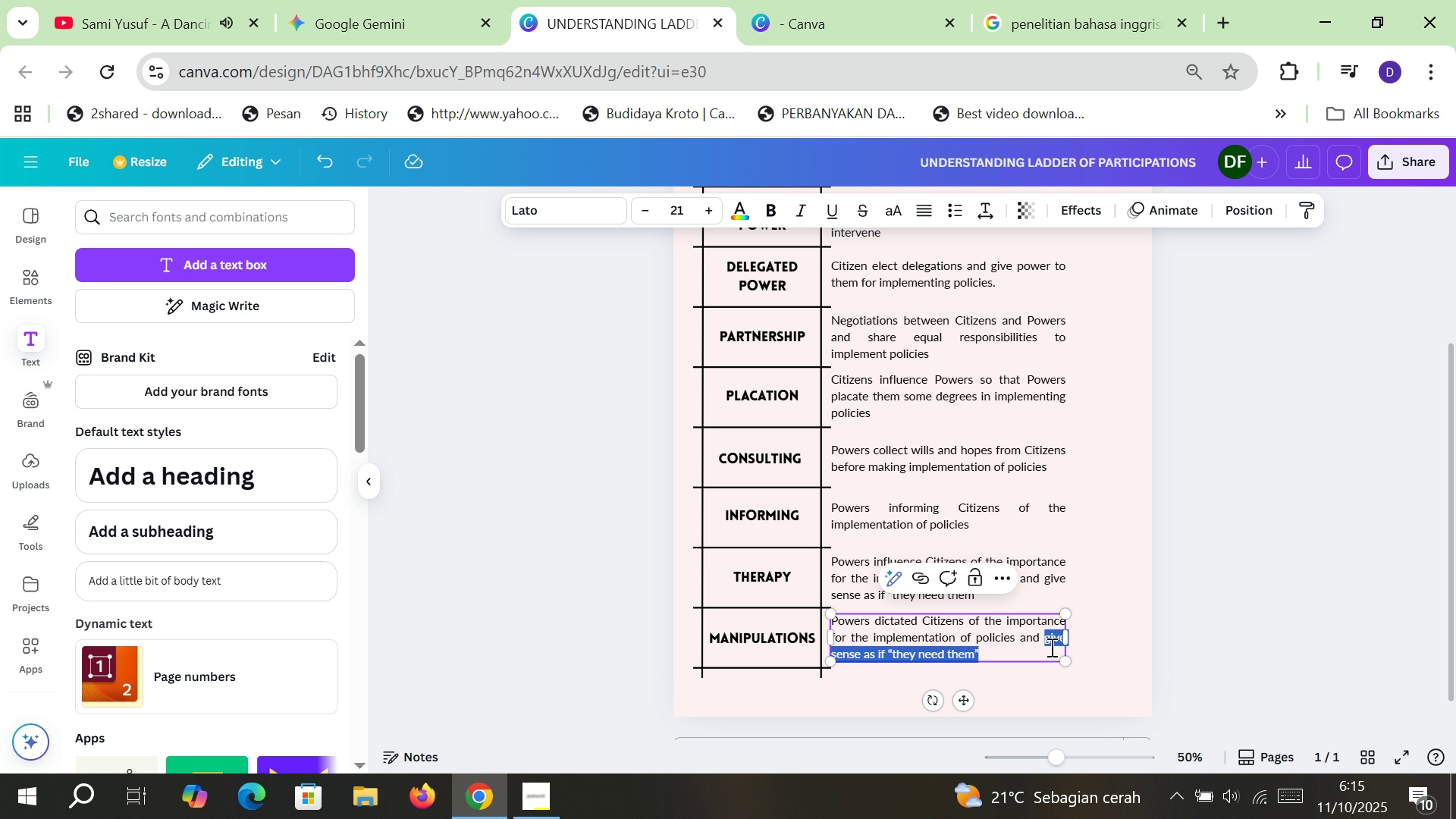 
type(give )
 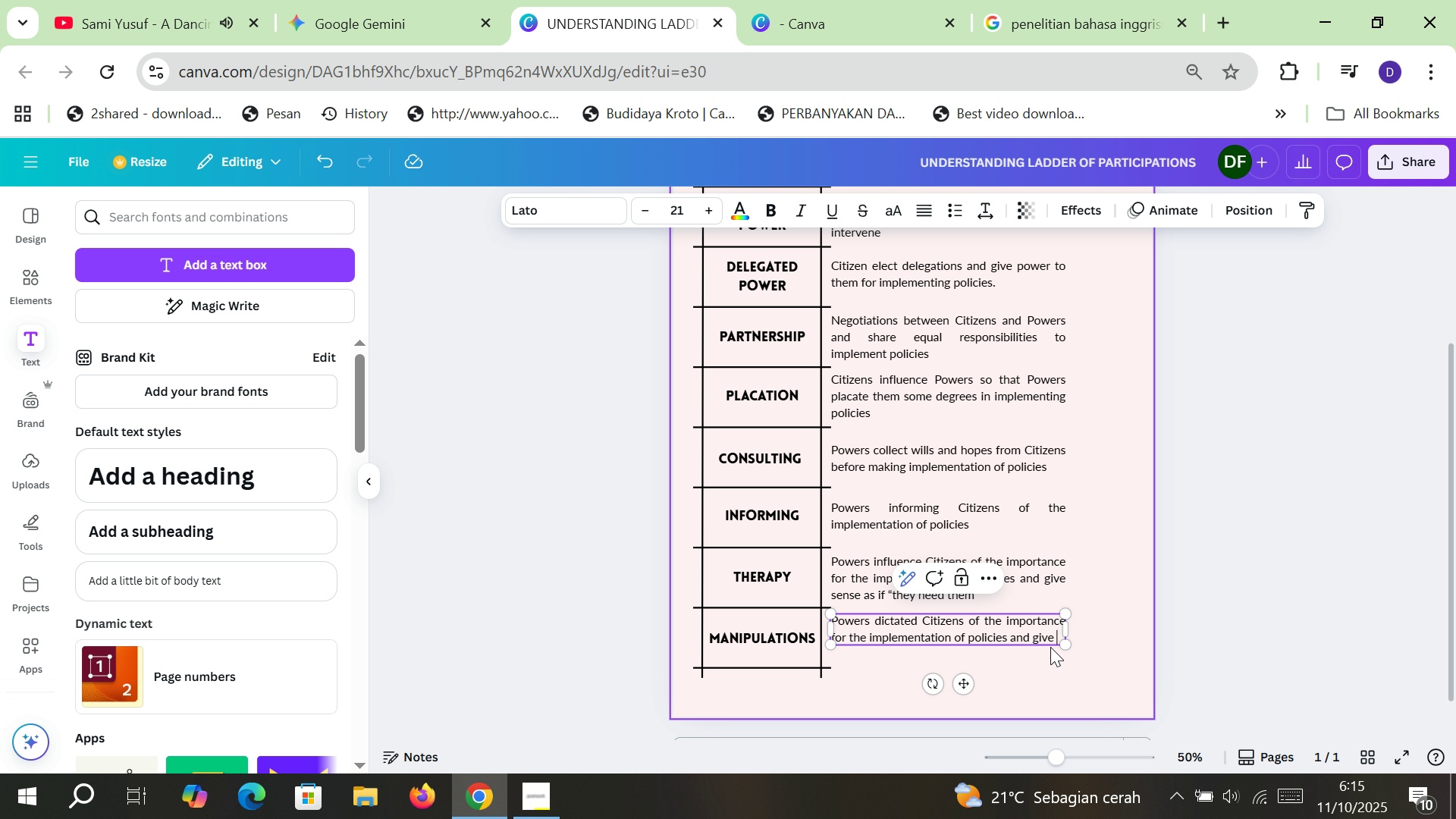 
wait(9.26)
 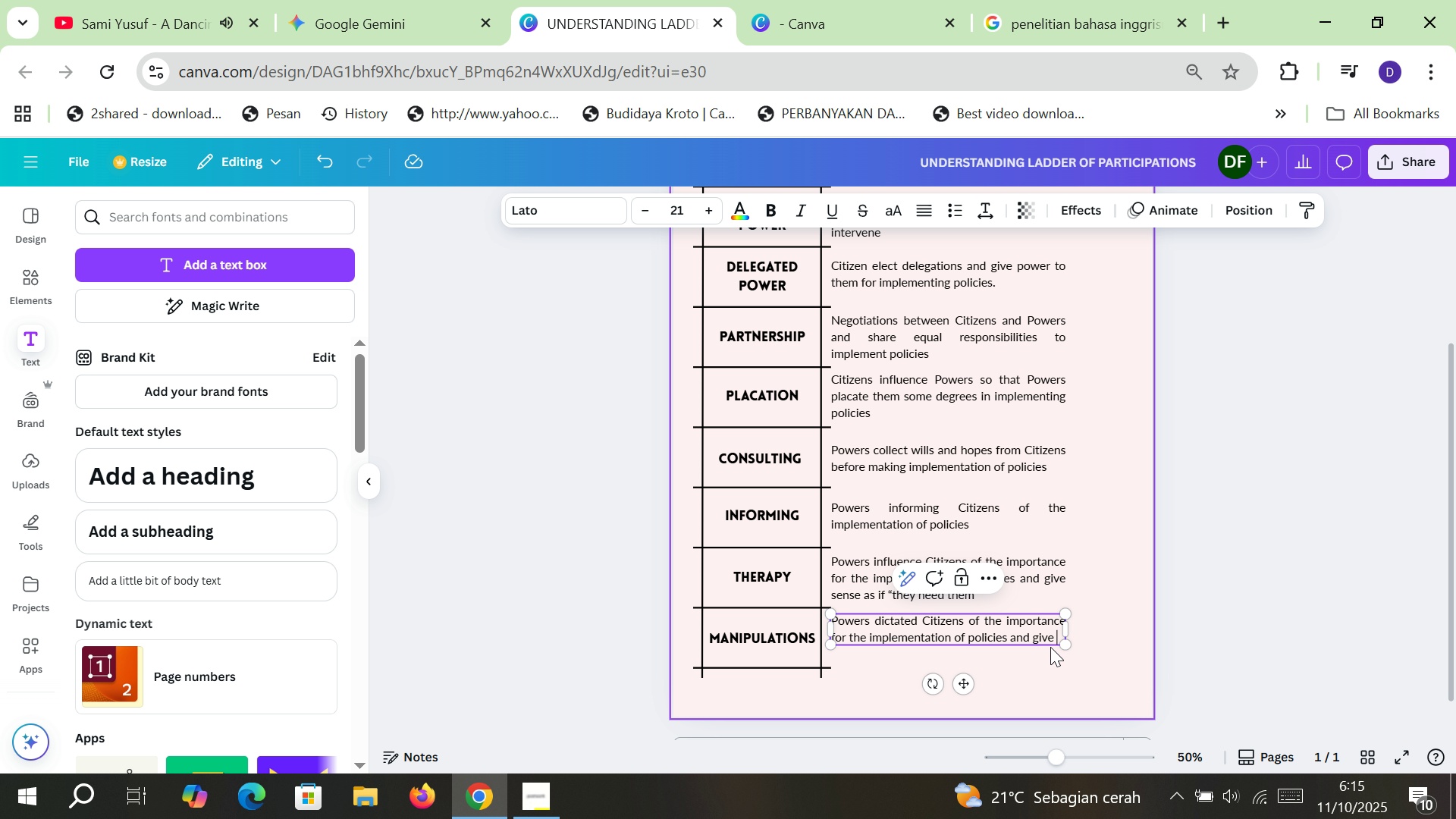 
type(either real or fake li)
key(Backspace)
type(egitimization)
 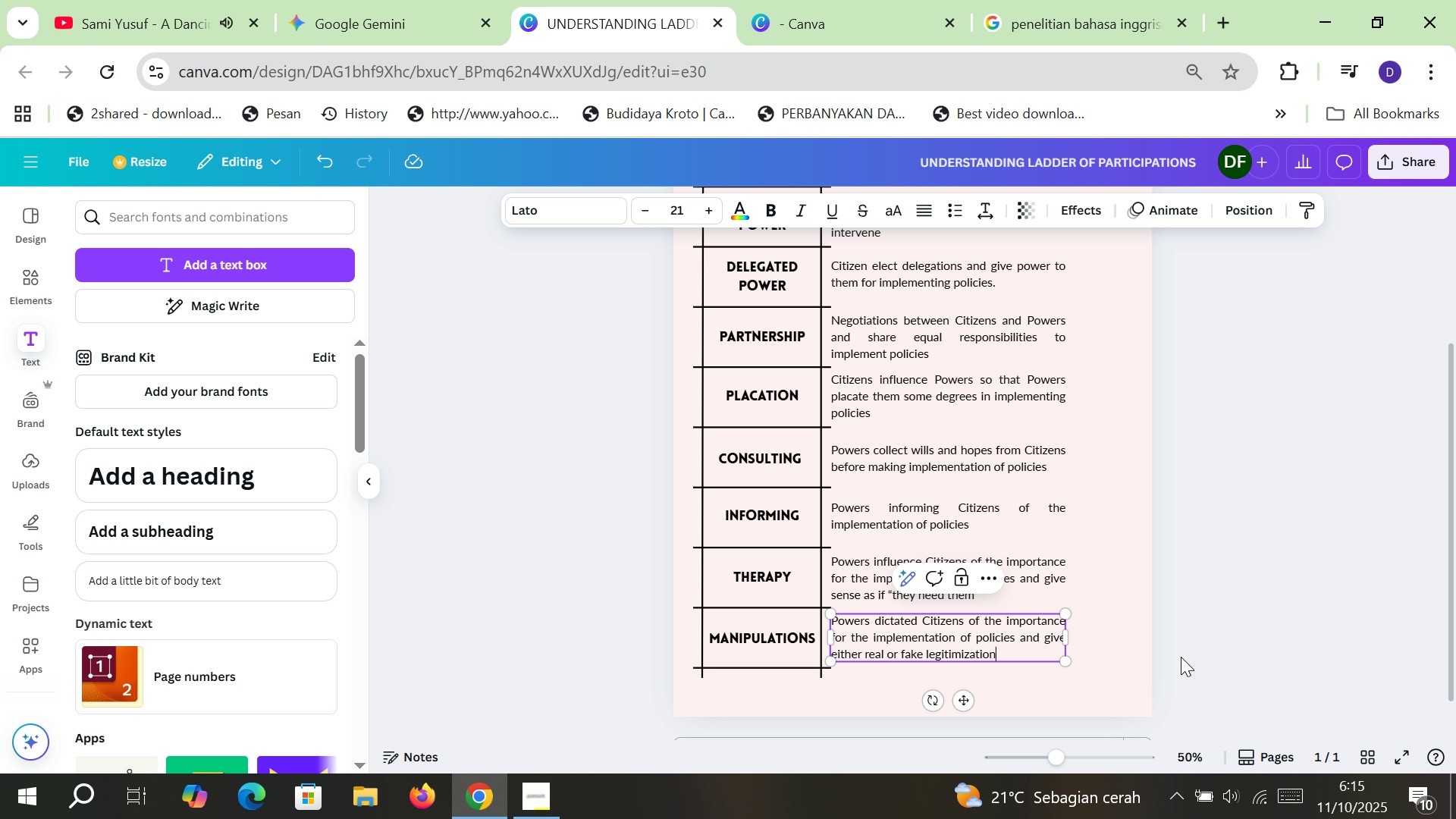 
left_click([1239, 632])
 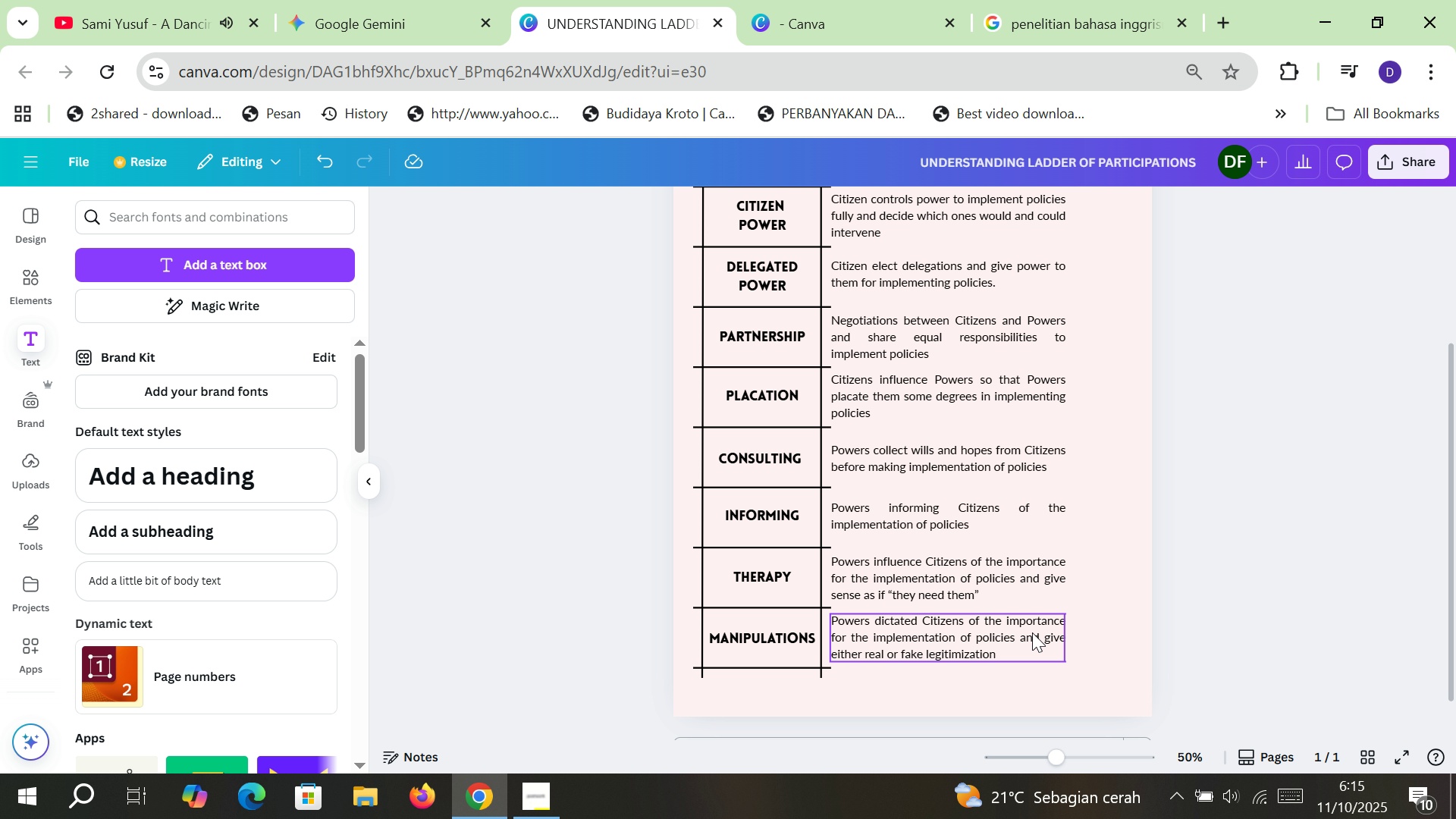 
double_click([1034, 629])
 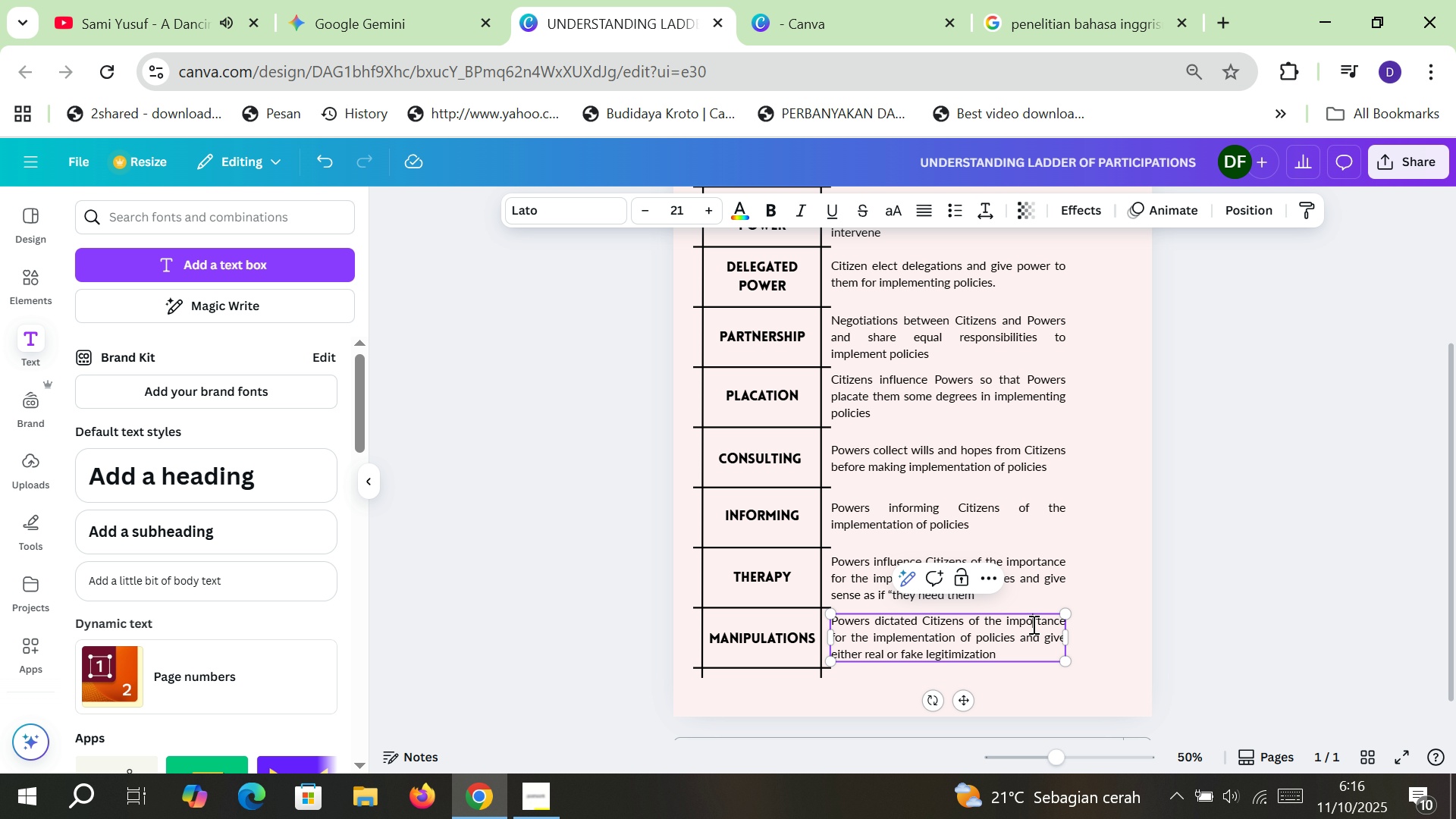 
double_click([1032, 624])
 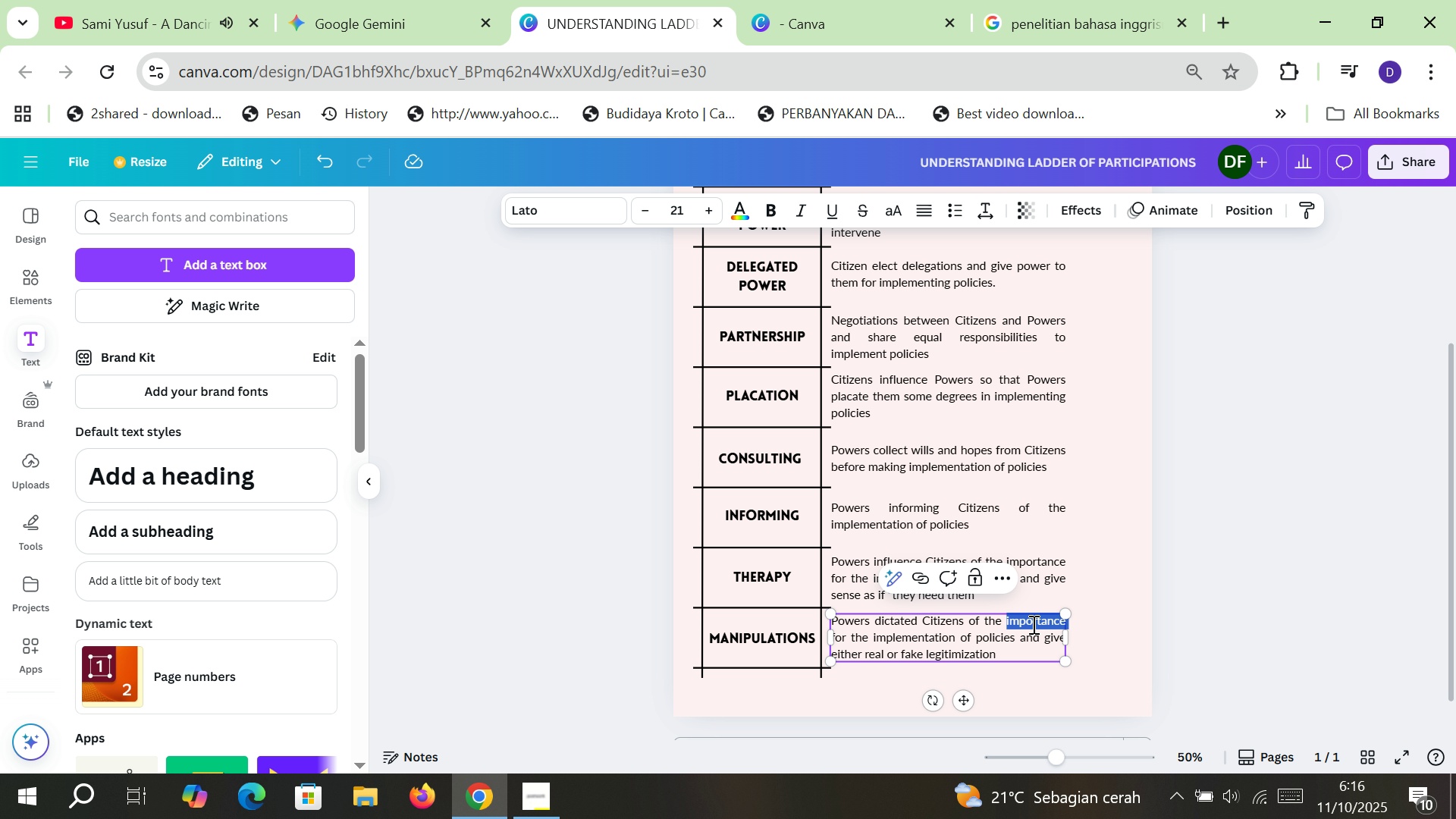 
key(Delete)
 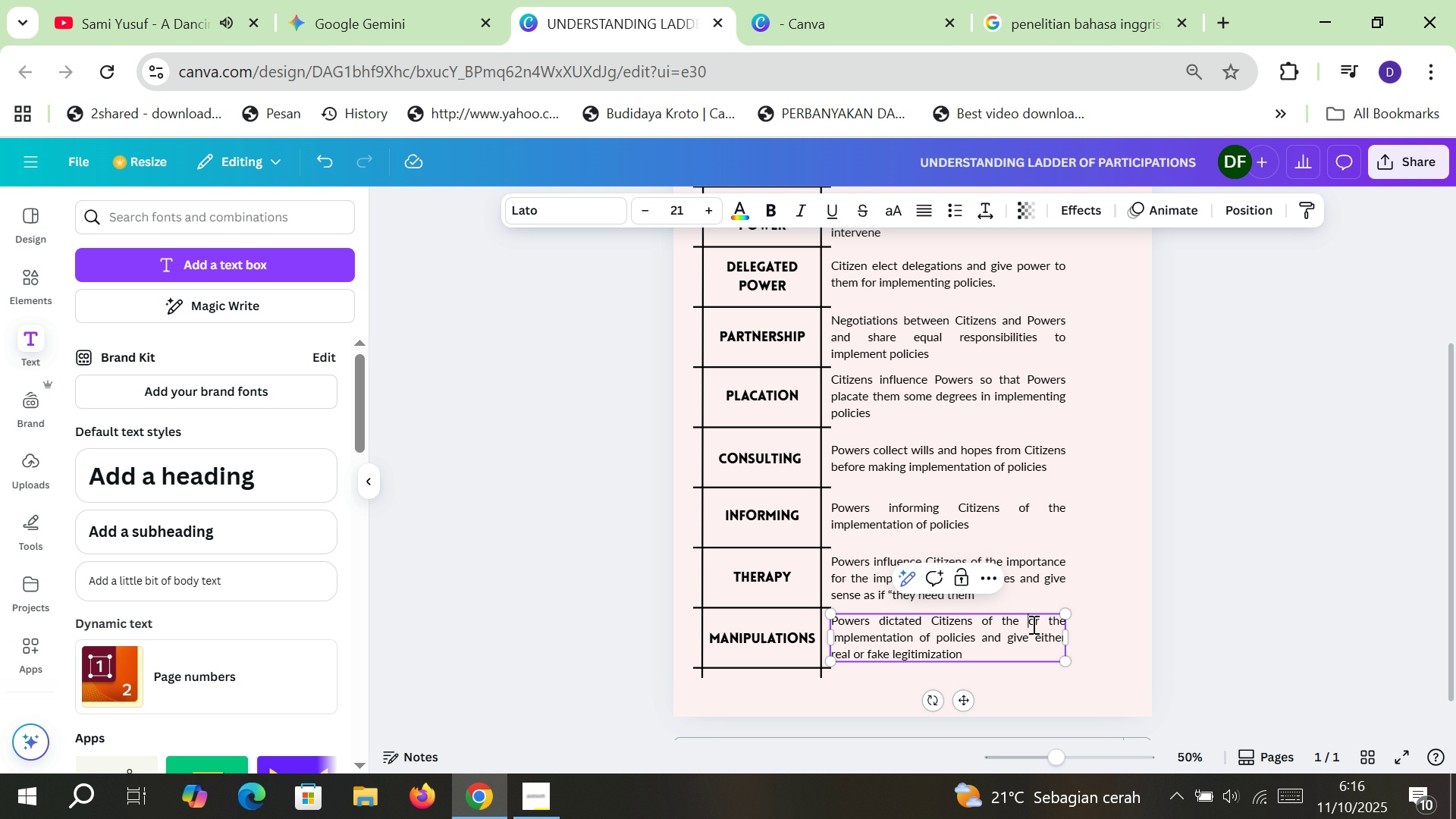 
key(Delete)
 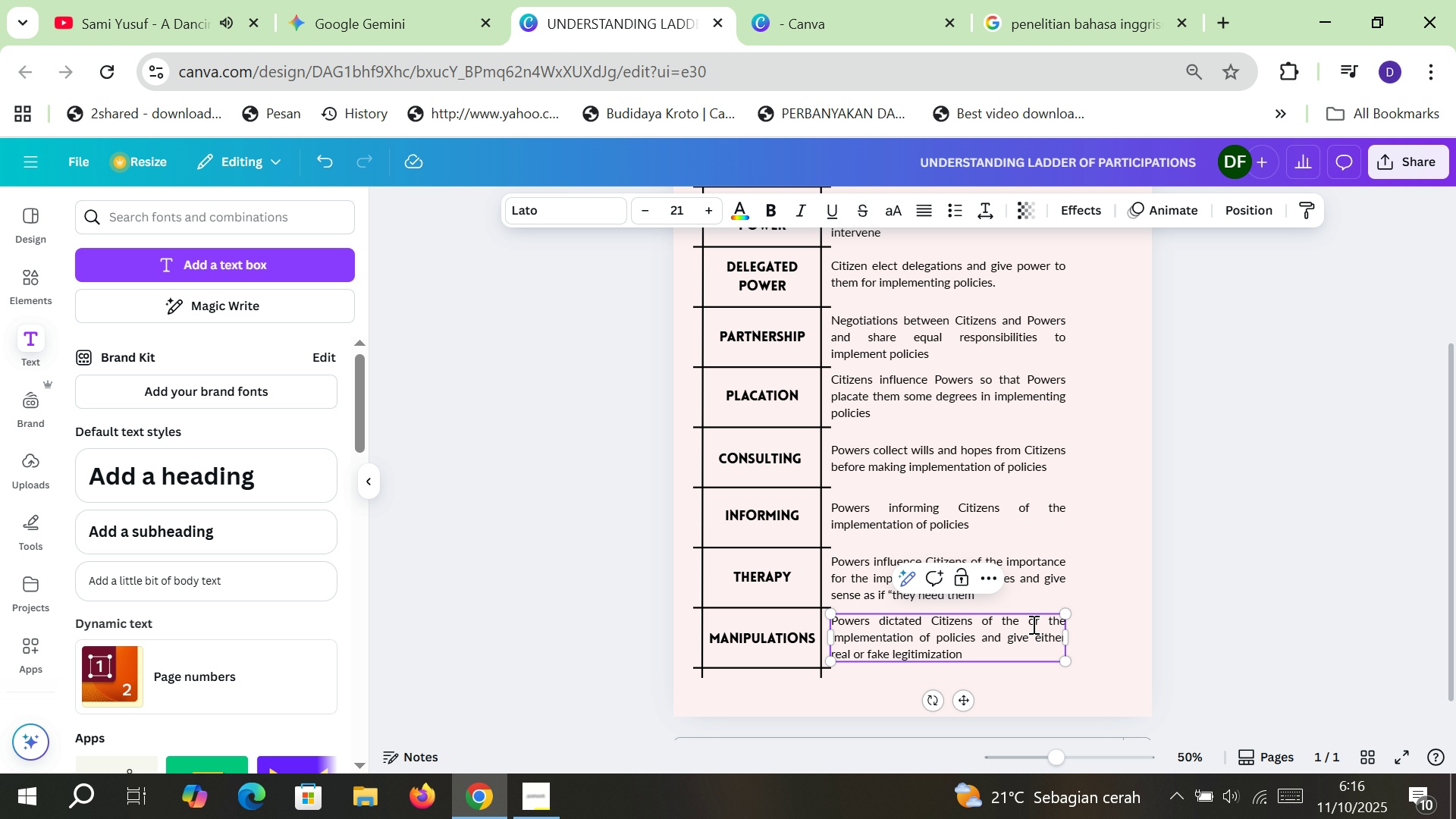 
key(Delete)
 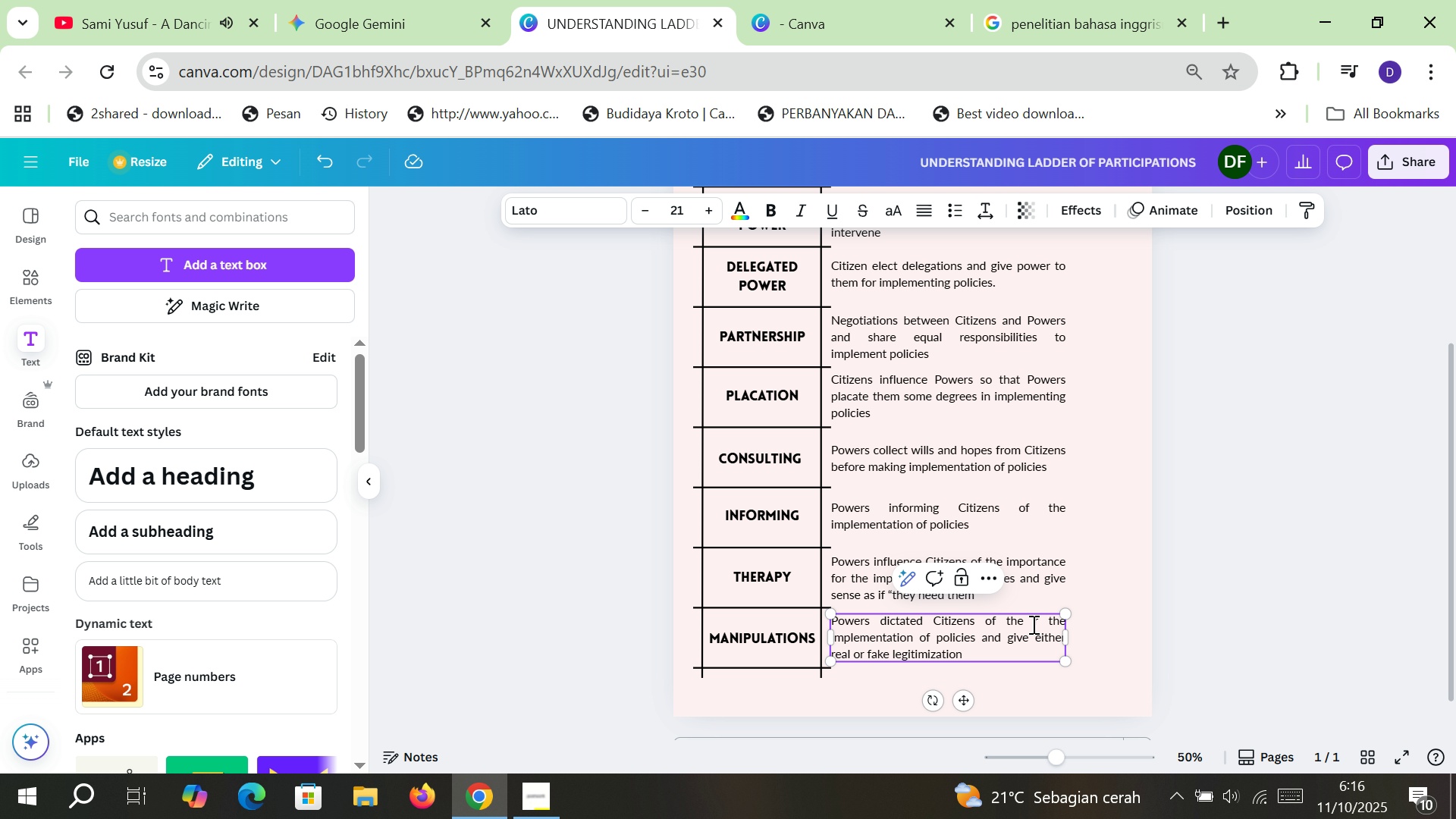 
key(Delete)
 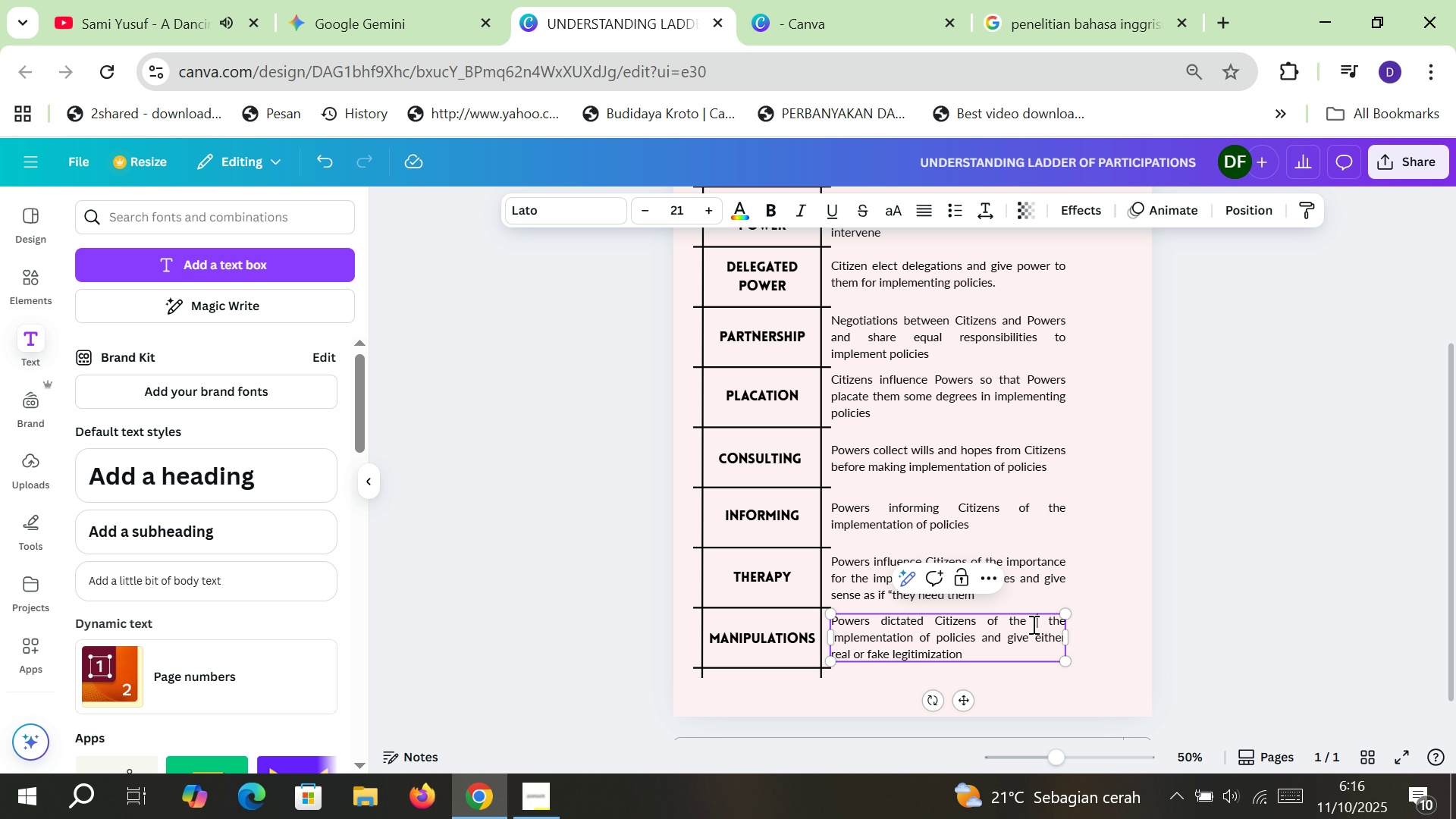 
key(Delete)
 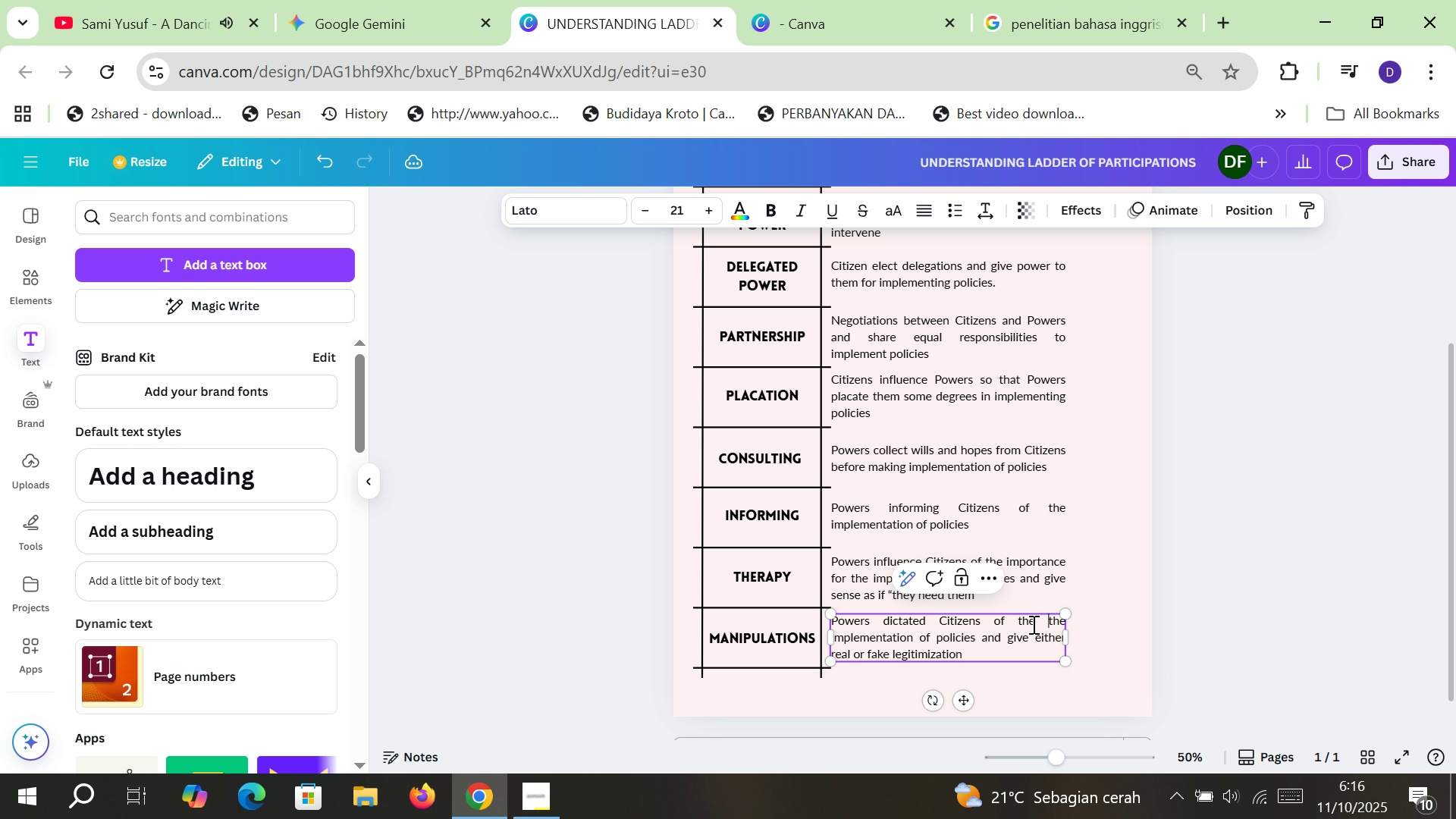 
key(Delete)
 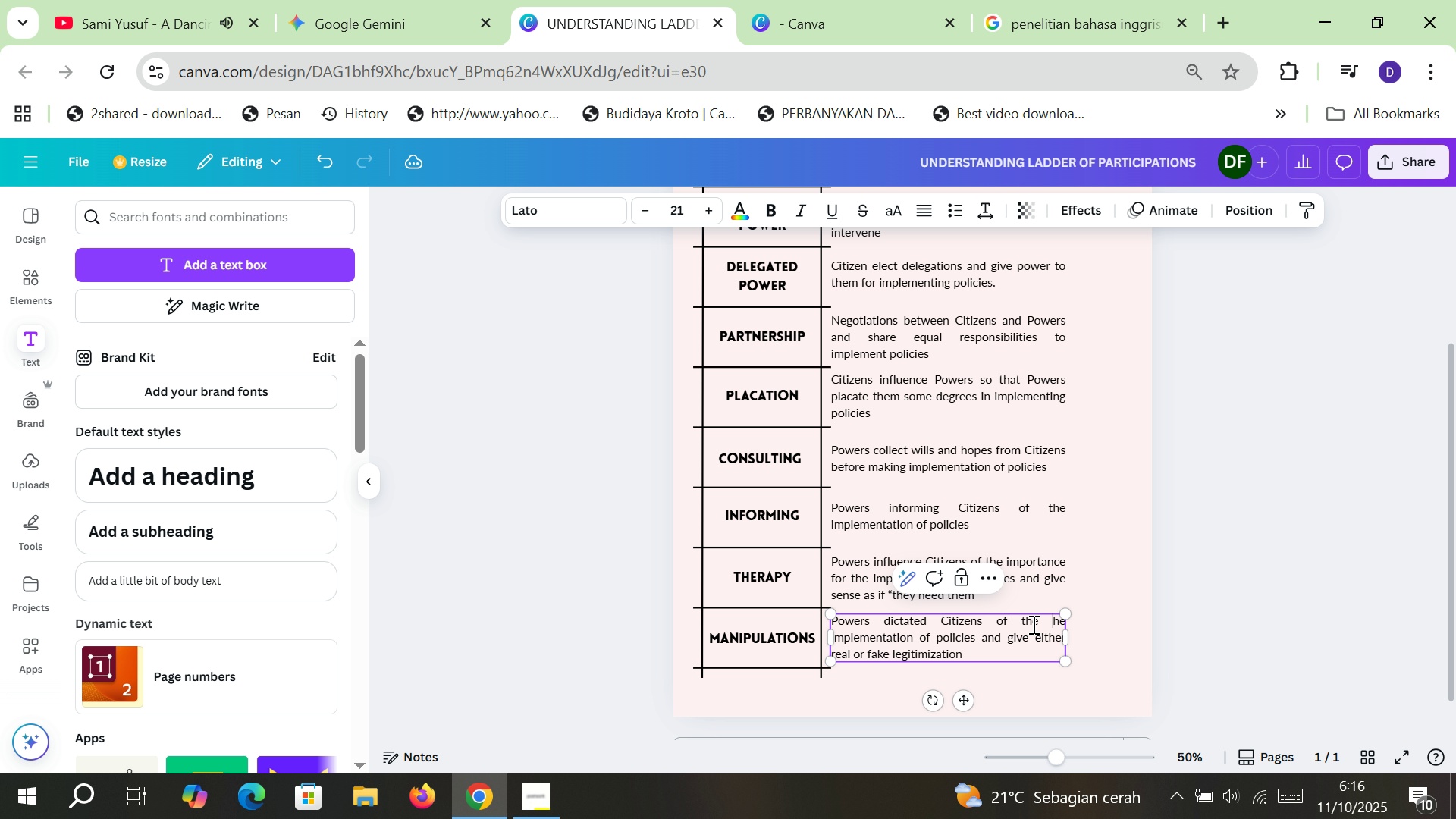 
key(Delete)
 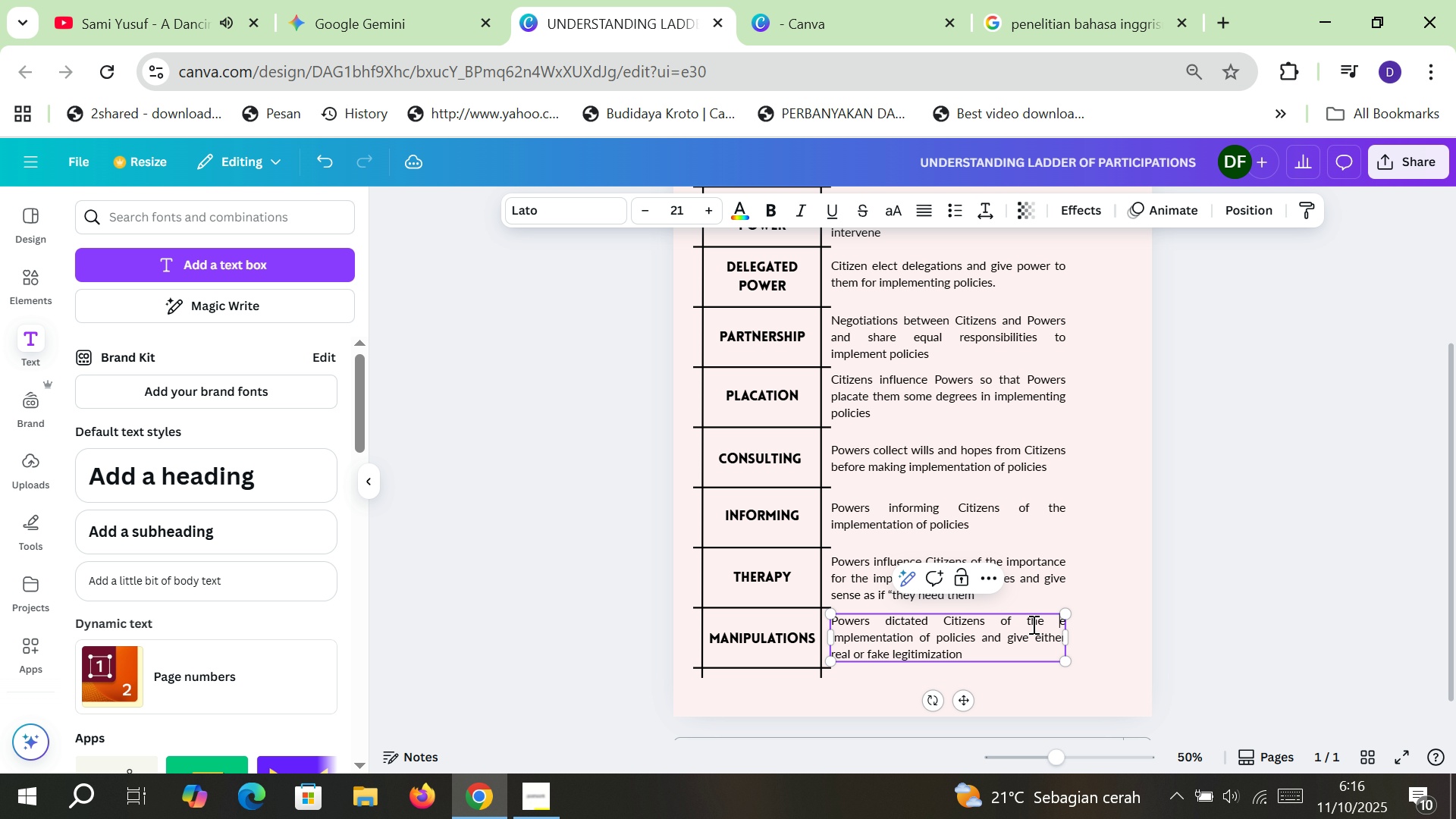 
key(Delete)
 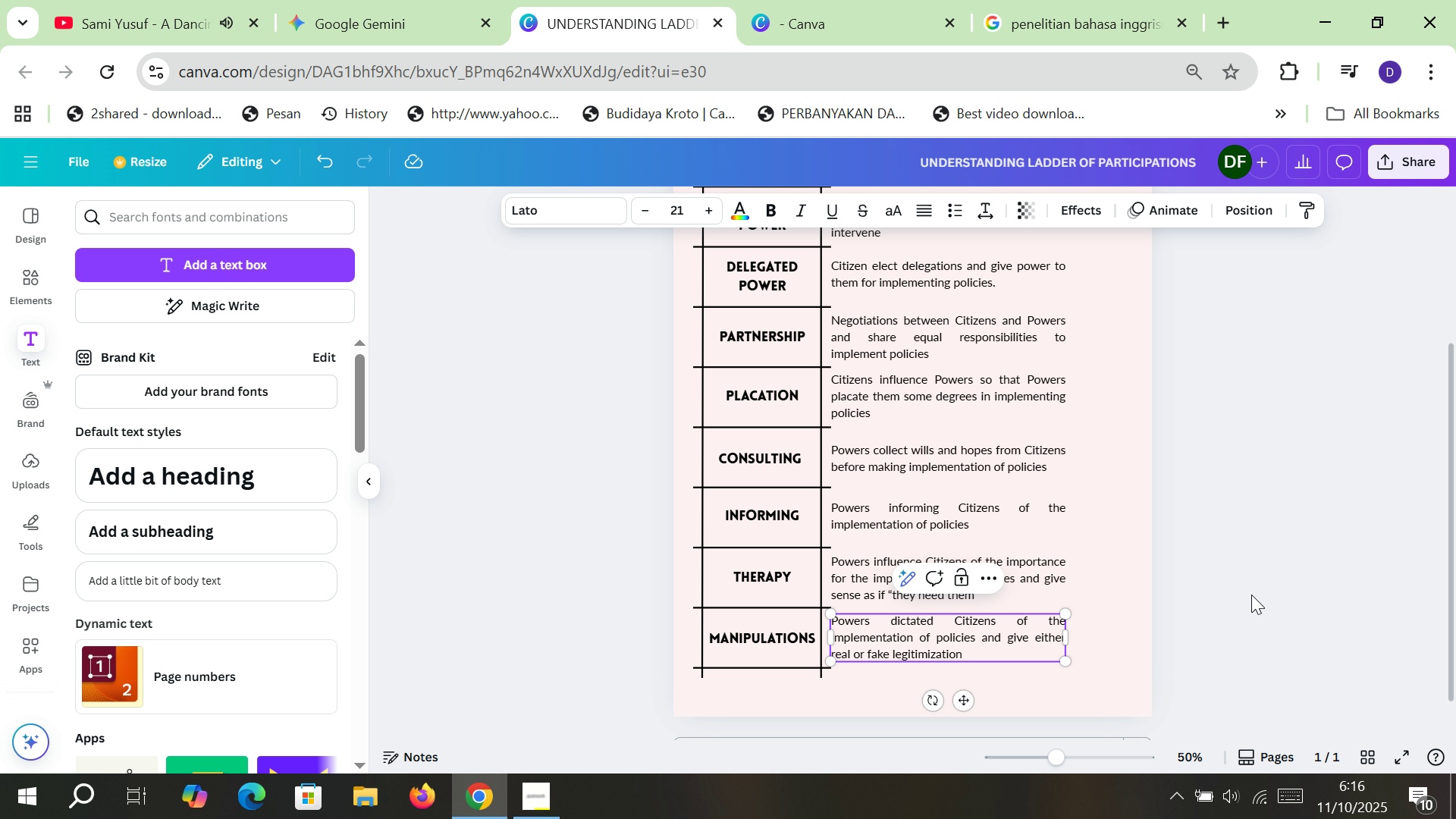 
left_click([1251, 595])
 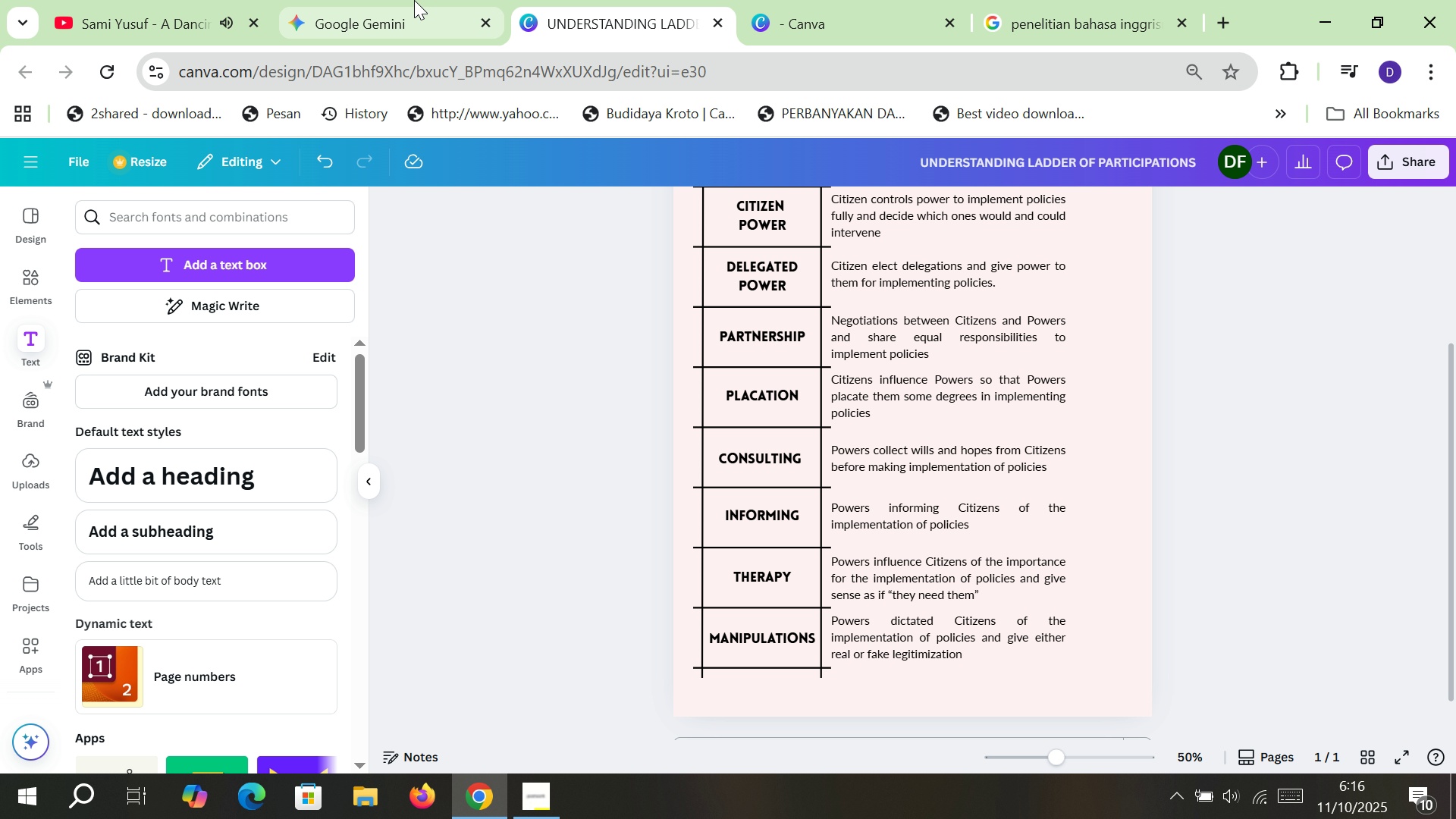 
left_click([414, 0])
 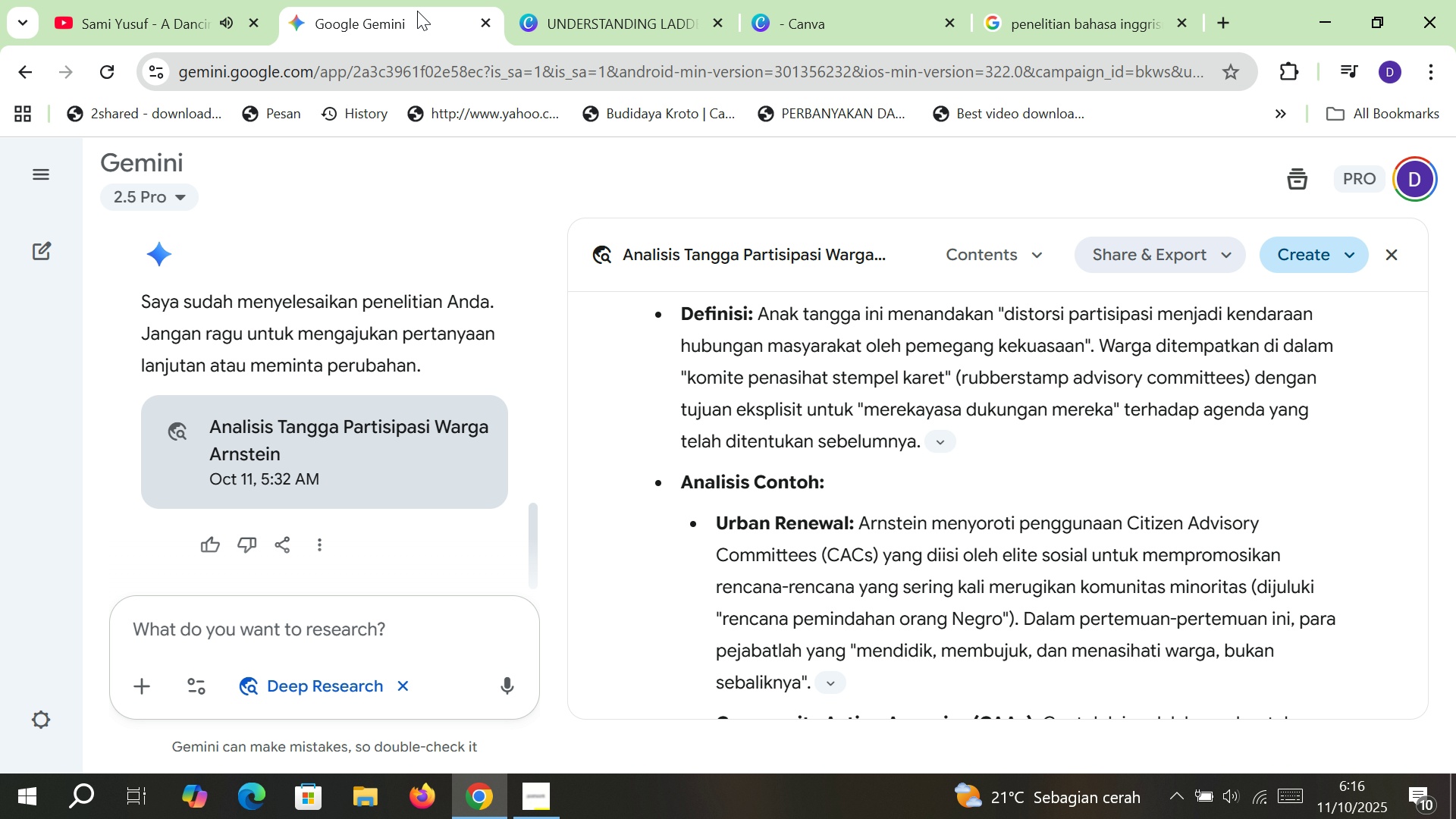 
wait(5.33)
 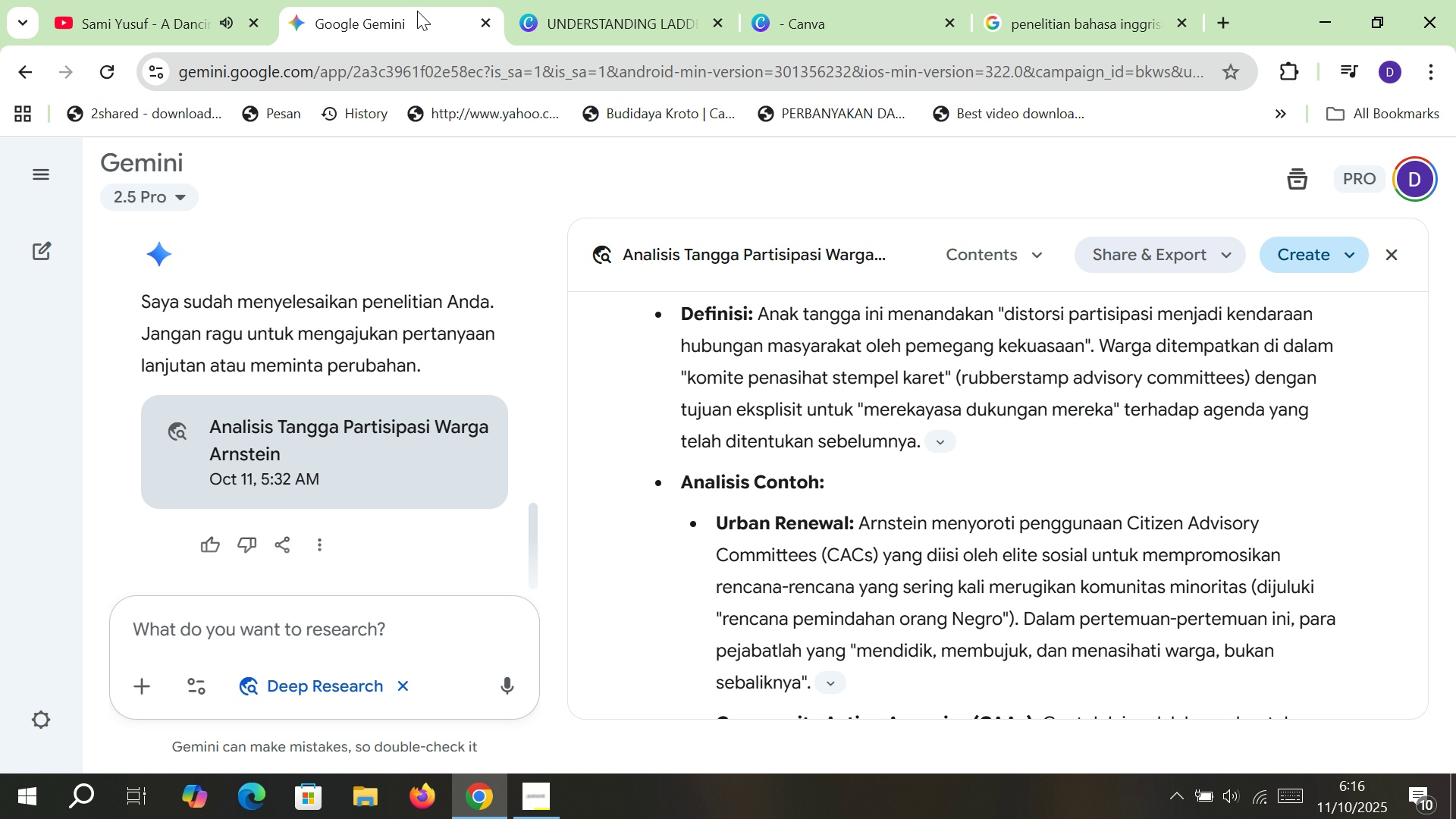 
scroll: coordinate [758, 495], scroll_direction: down, amount: 2.0
 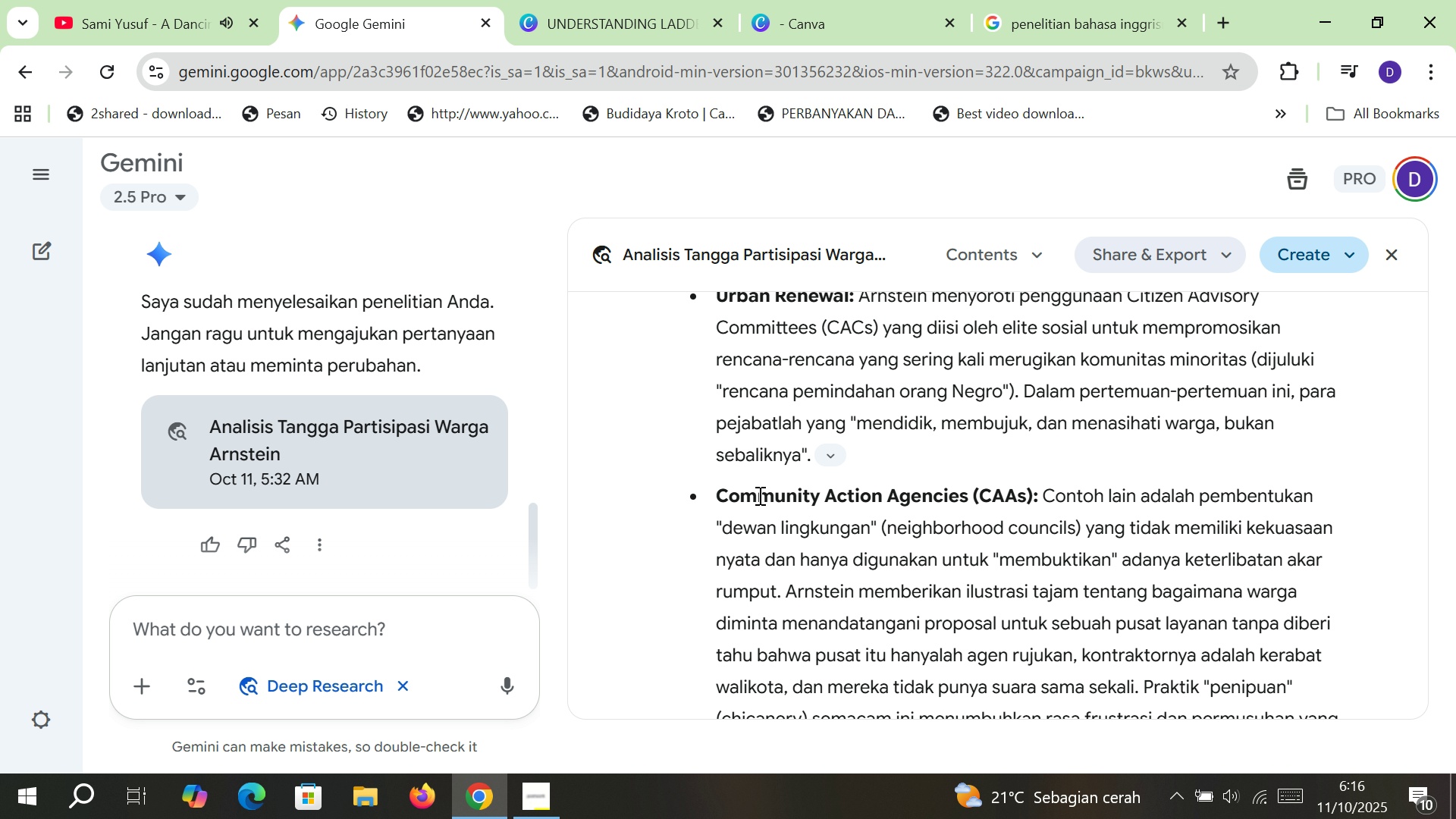 
wait(5.92)
 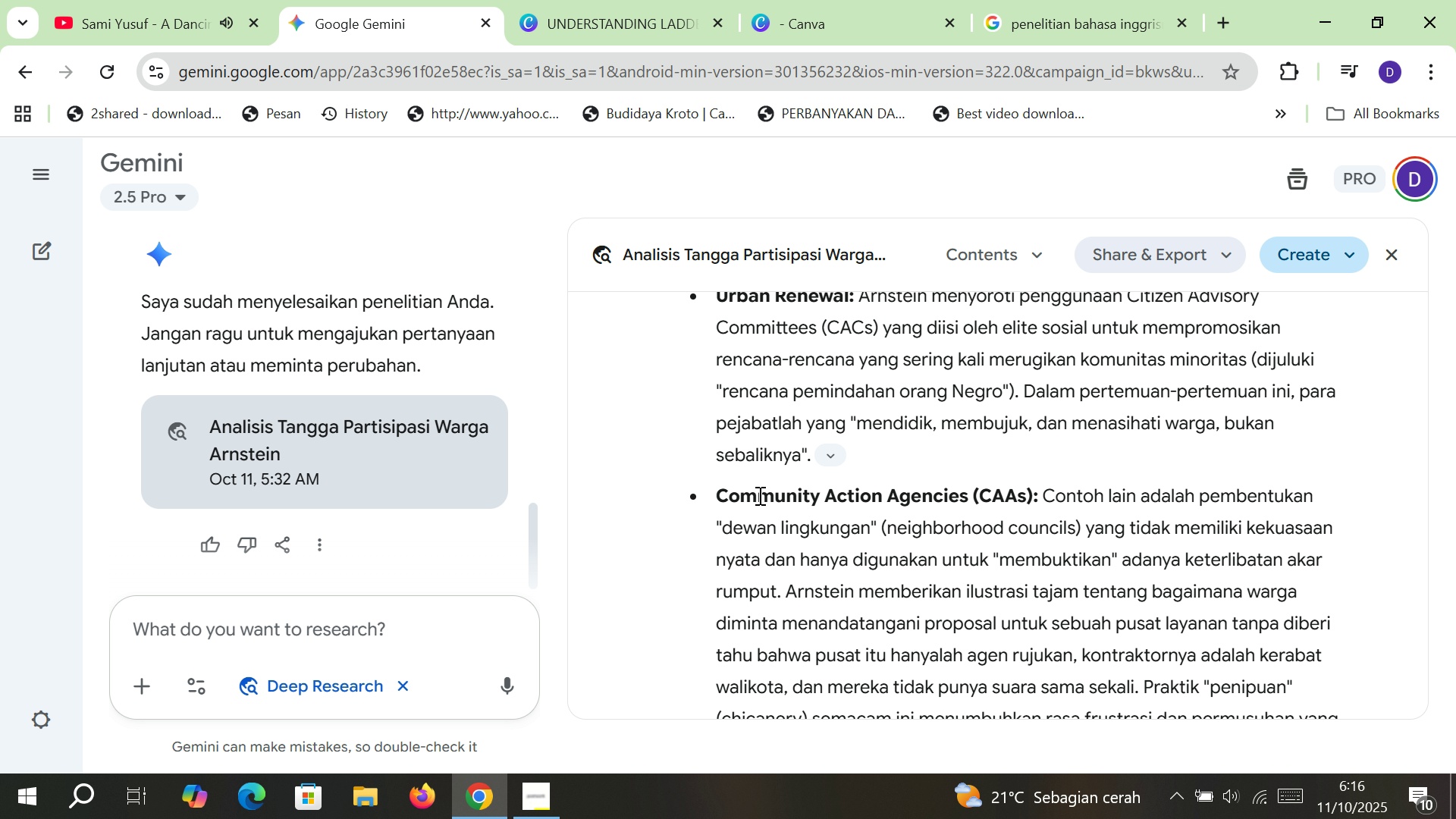 
scroll: coordinate [798, 548], scroll_direction: down, amount: 1.0
 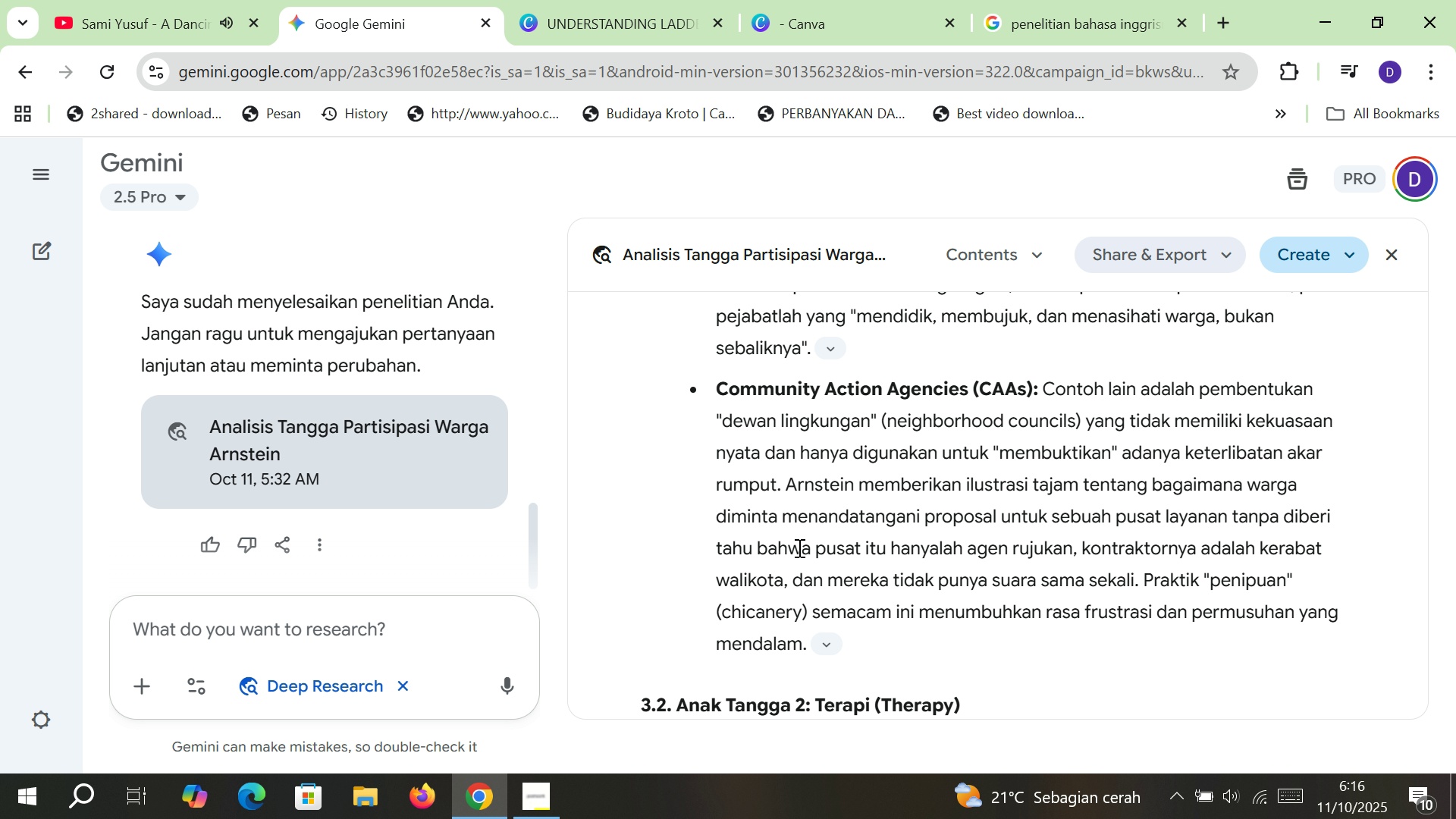 
scroll: coordinate [798, 548], scroll_direction: up, amount: 1.0
 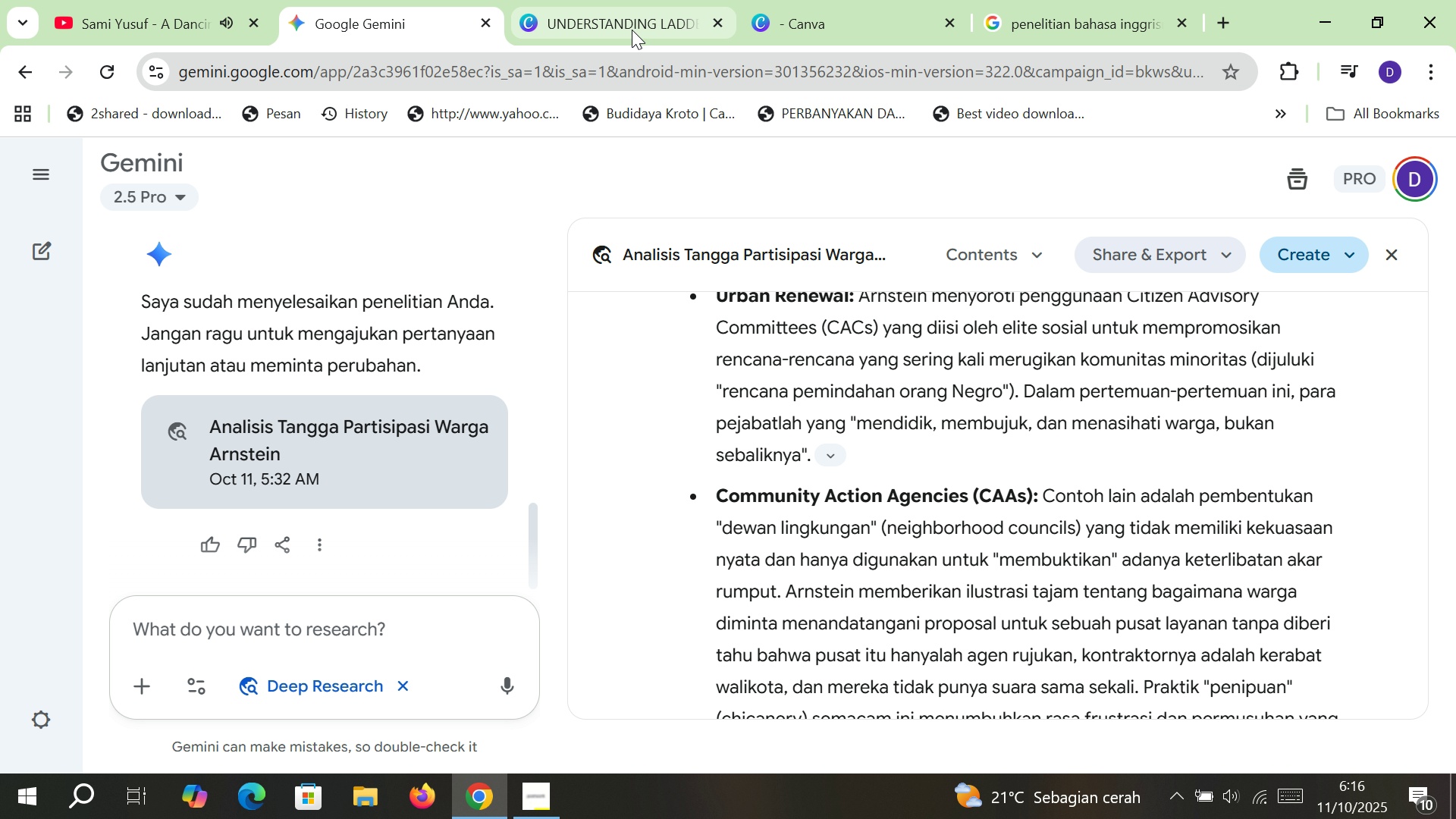 
left_click([632, 27])
 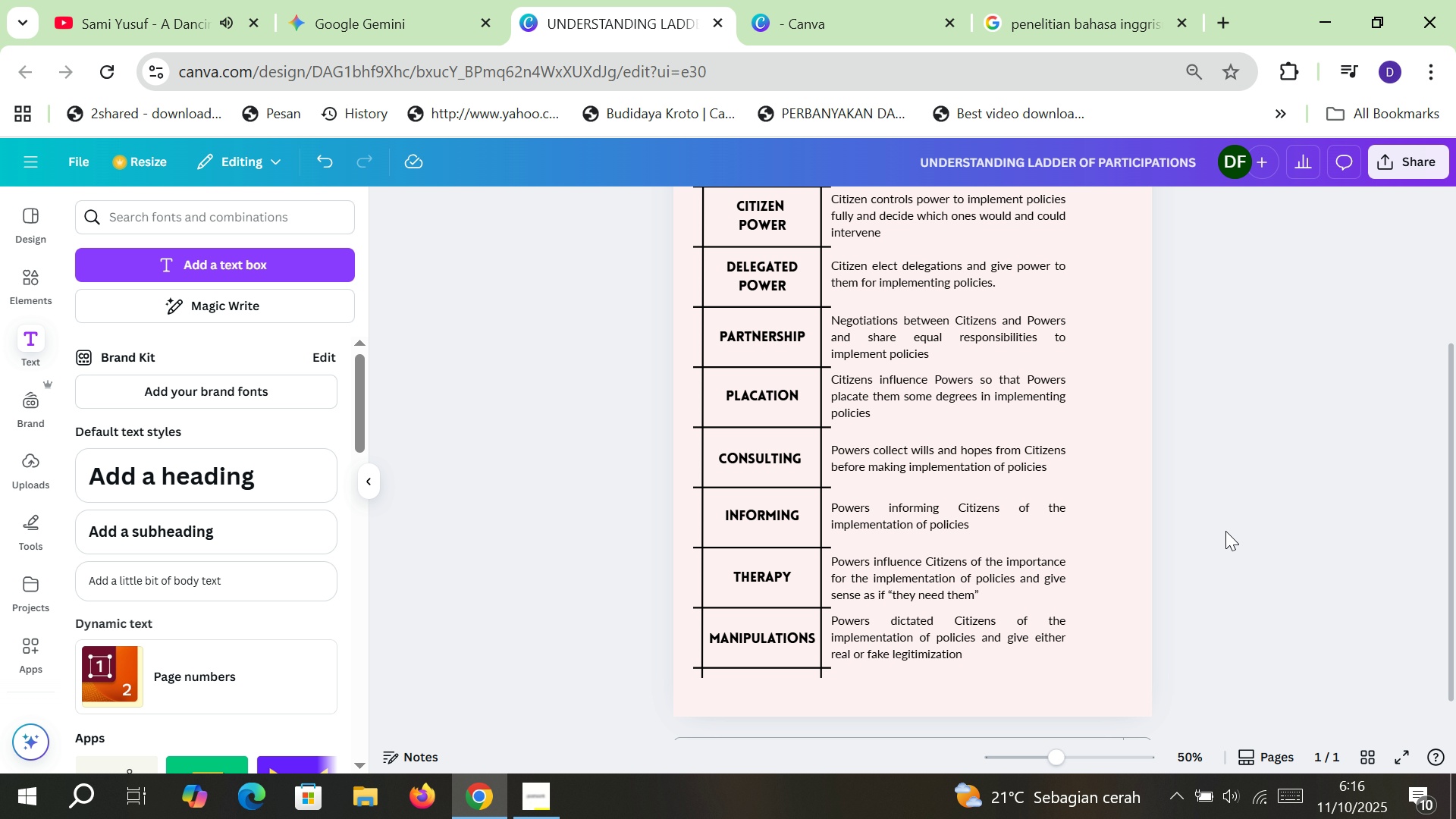 
left_click([1254, 532])
 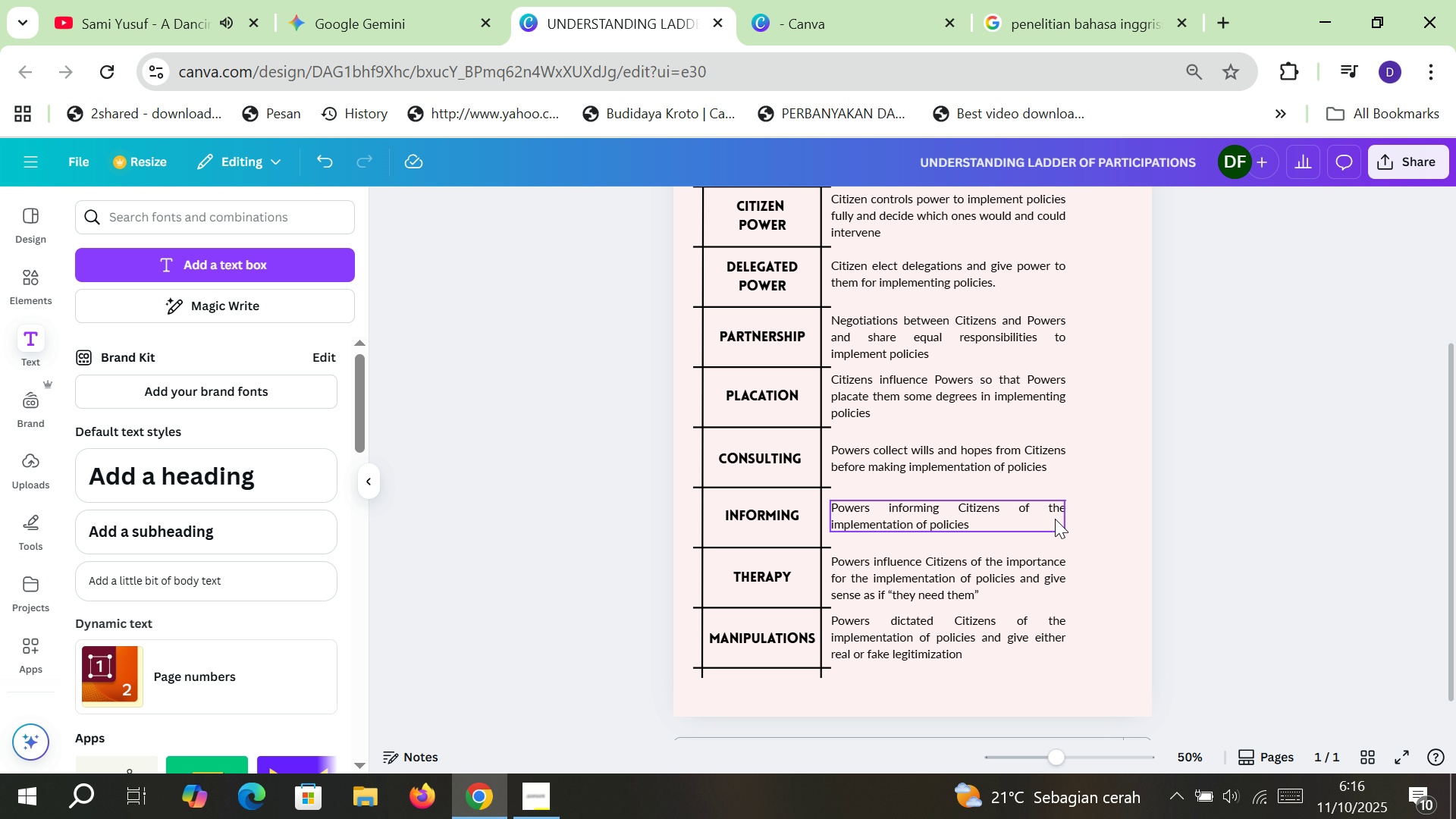 
scroll: coordinate [1055, 519], scroll_direction: up, amount: 2.0
 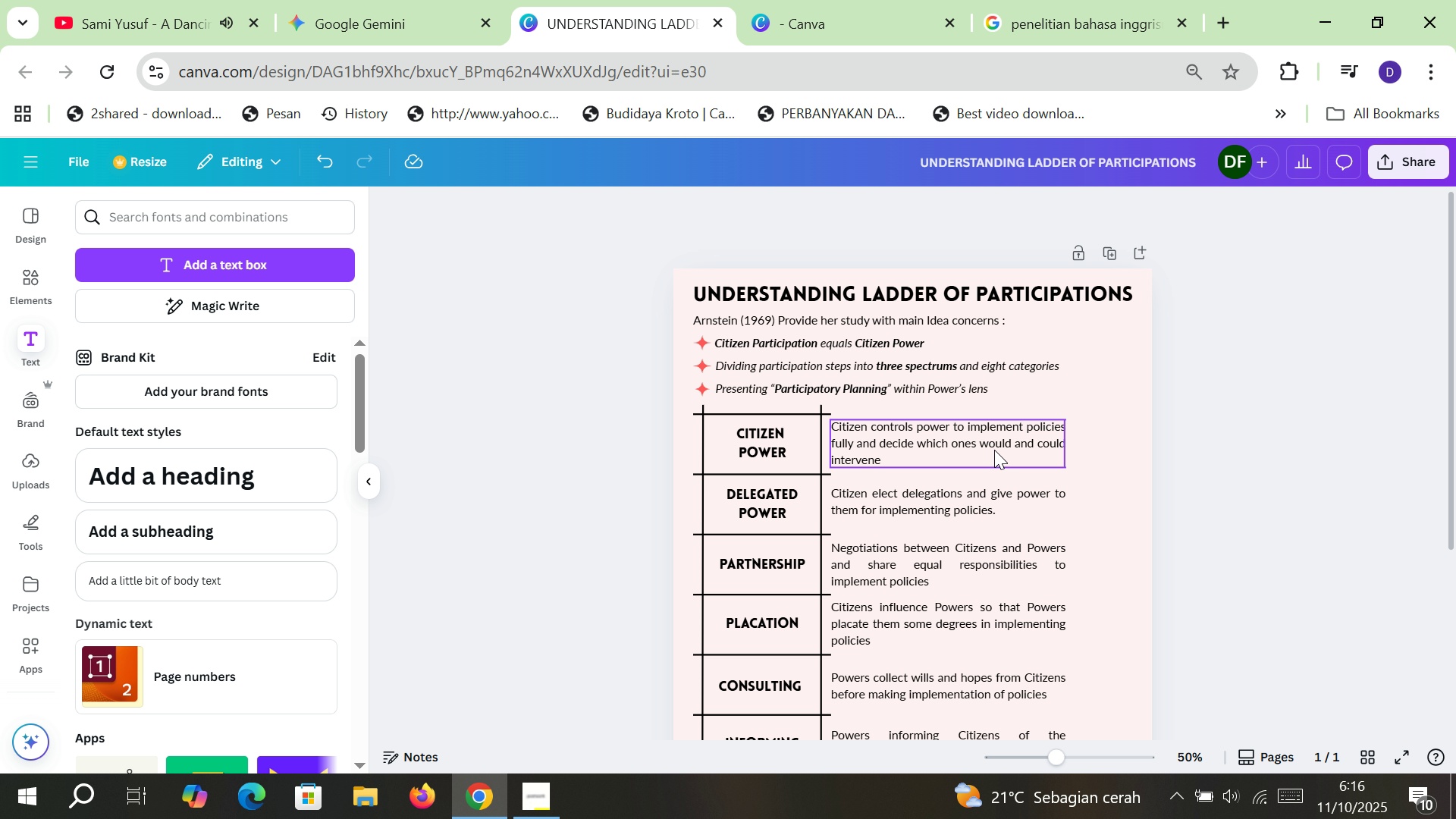 
double_click([937, 438])
 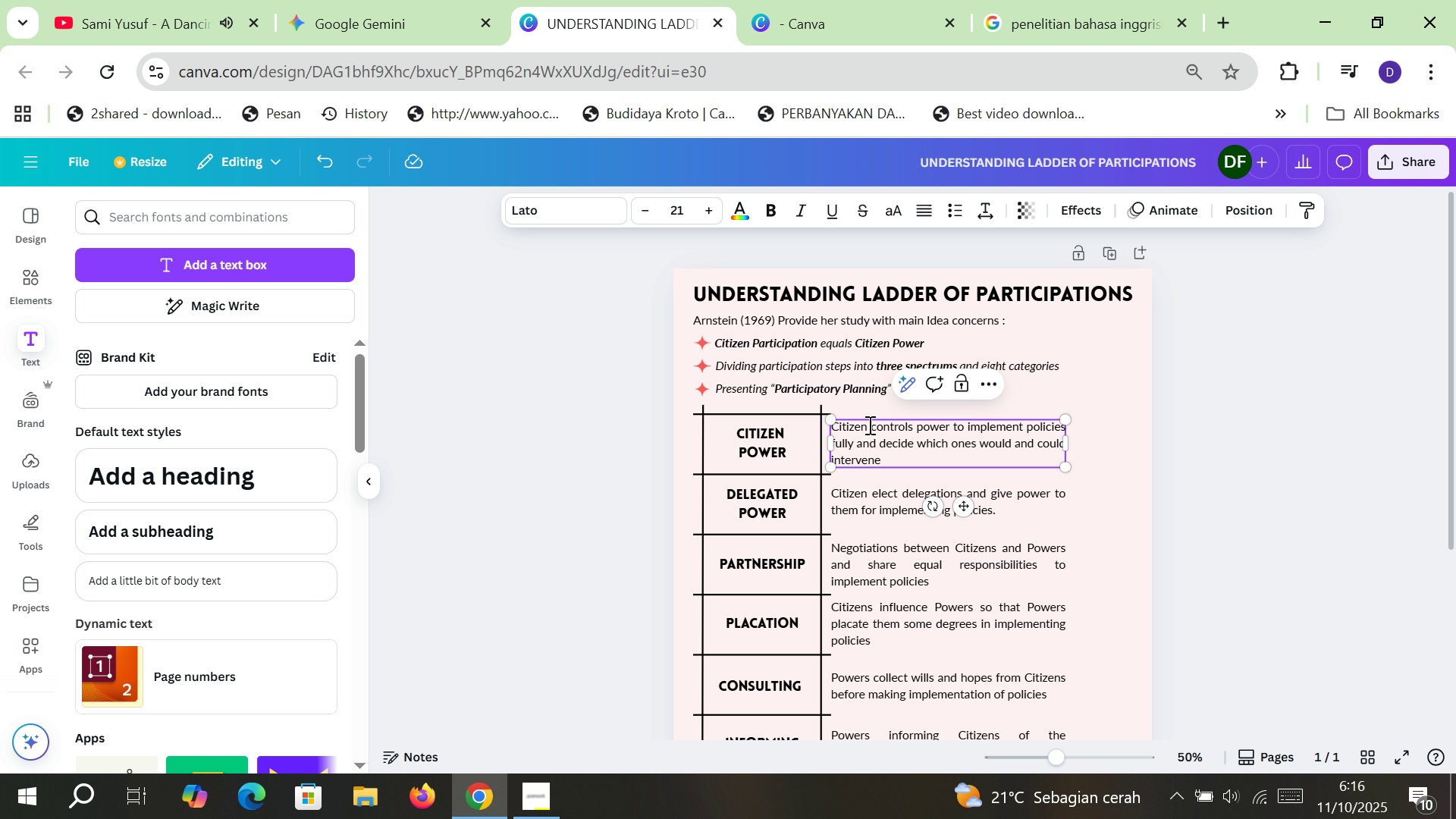 
double_click([890, 425])
 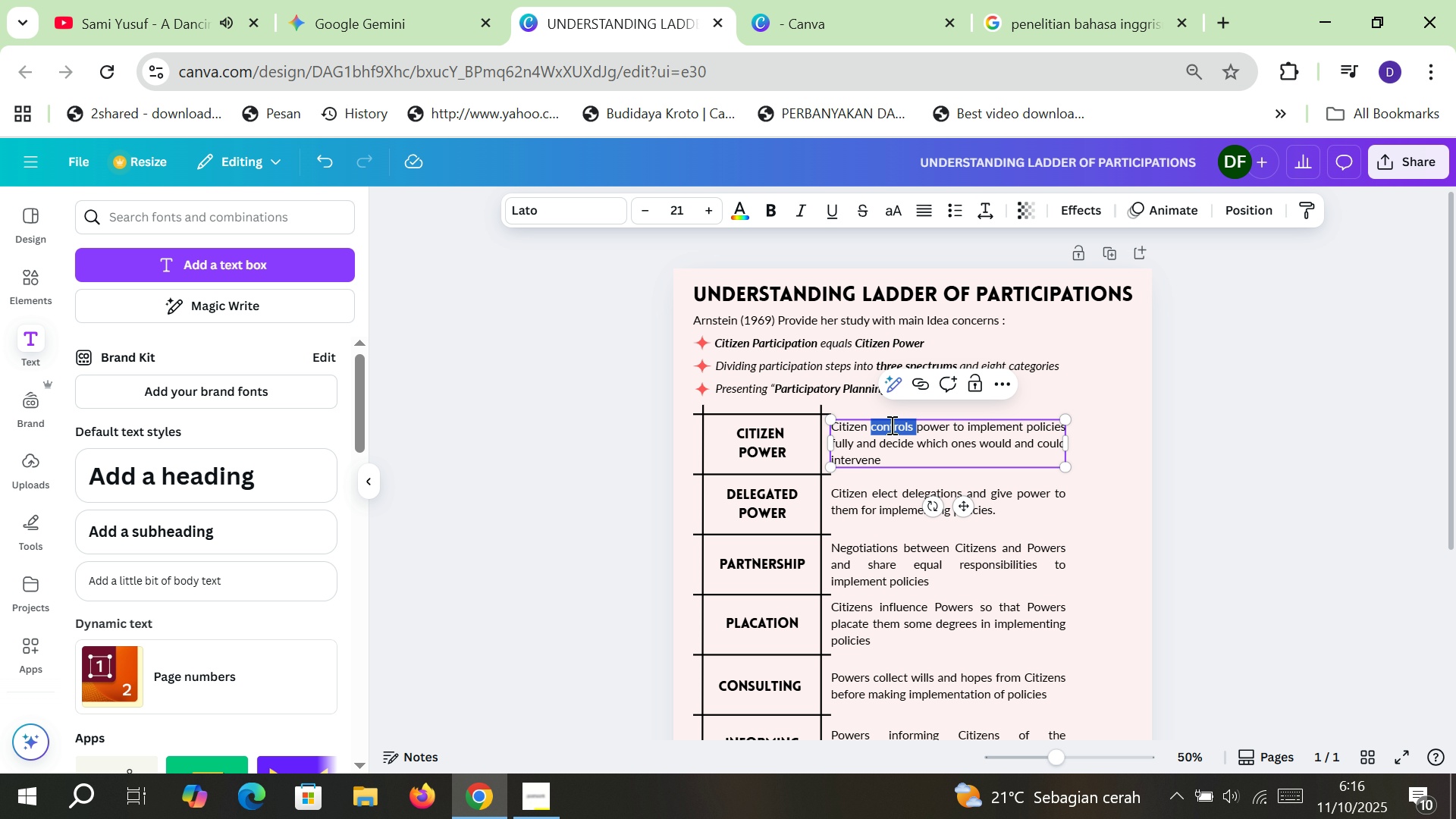 
key(Control+B)
 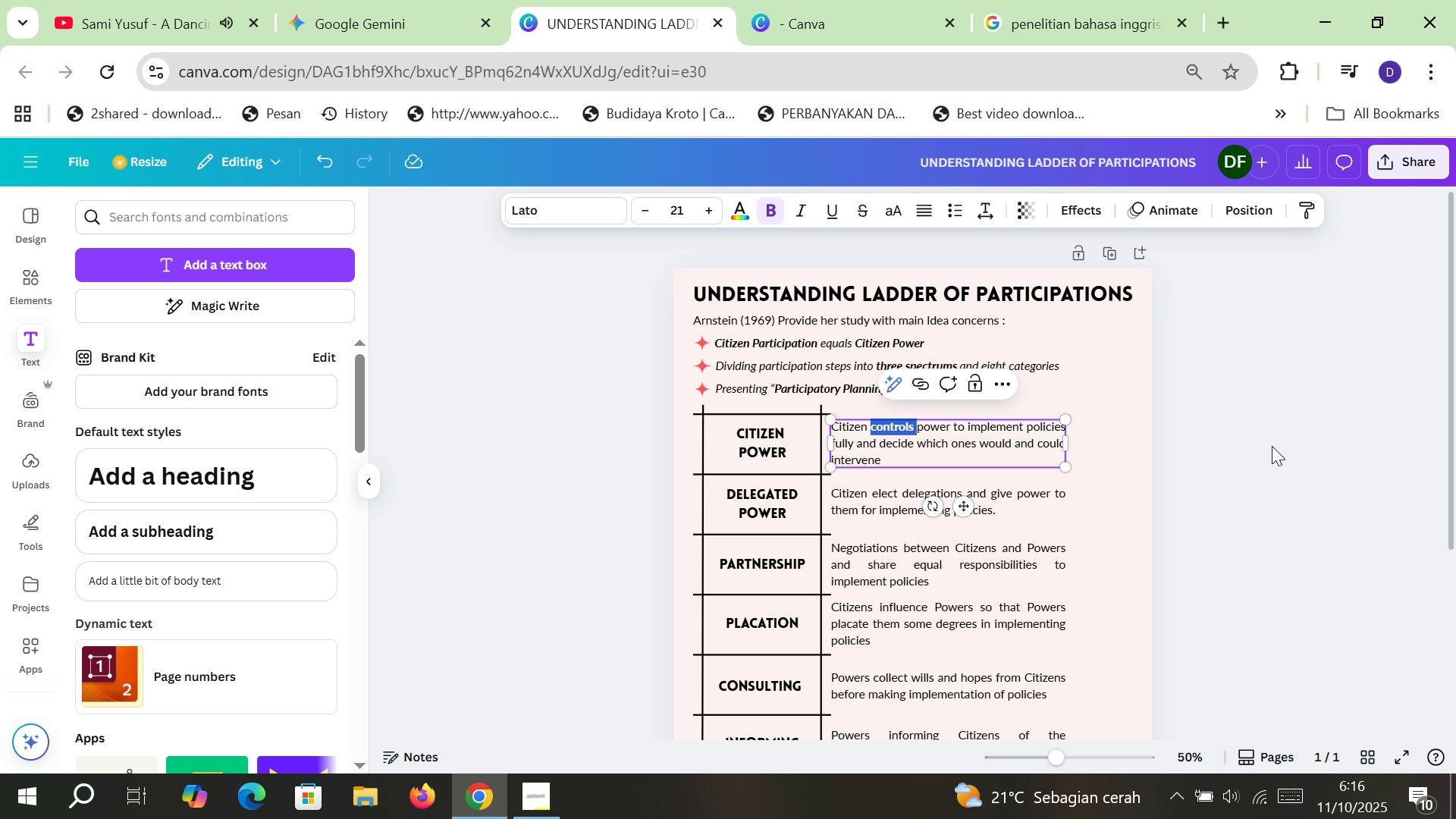 
left_click([1272, 446])
 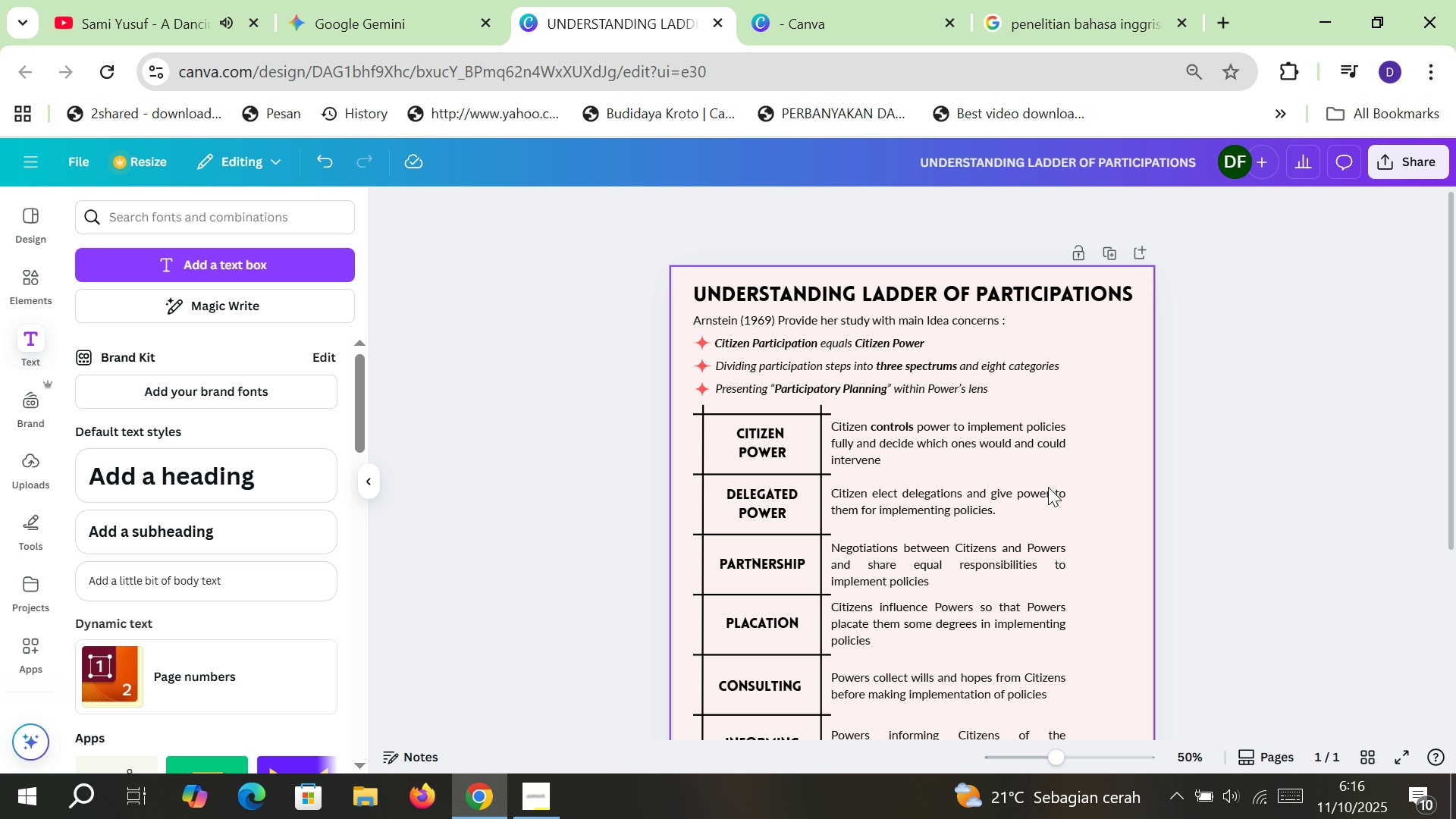 
double_click([955, 505])
 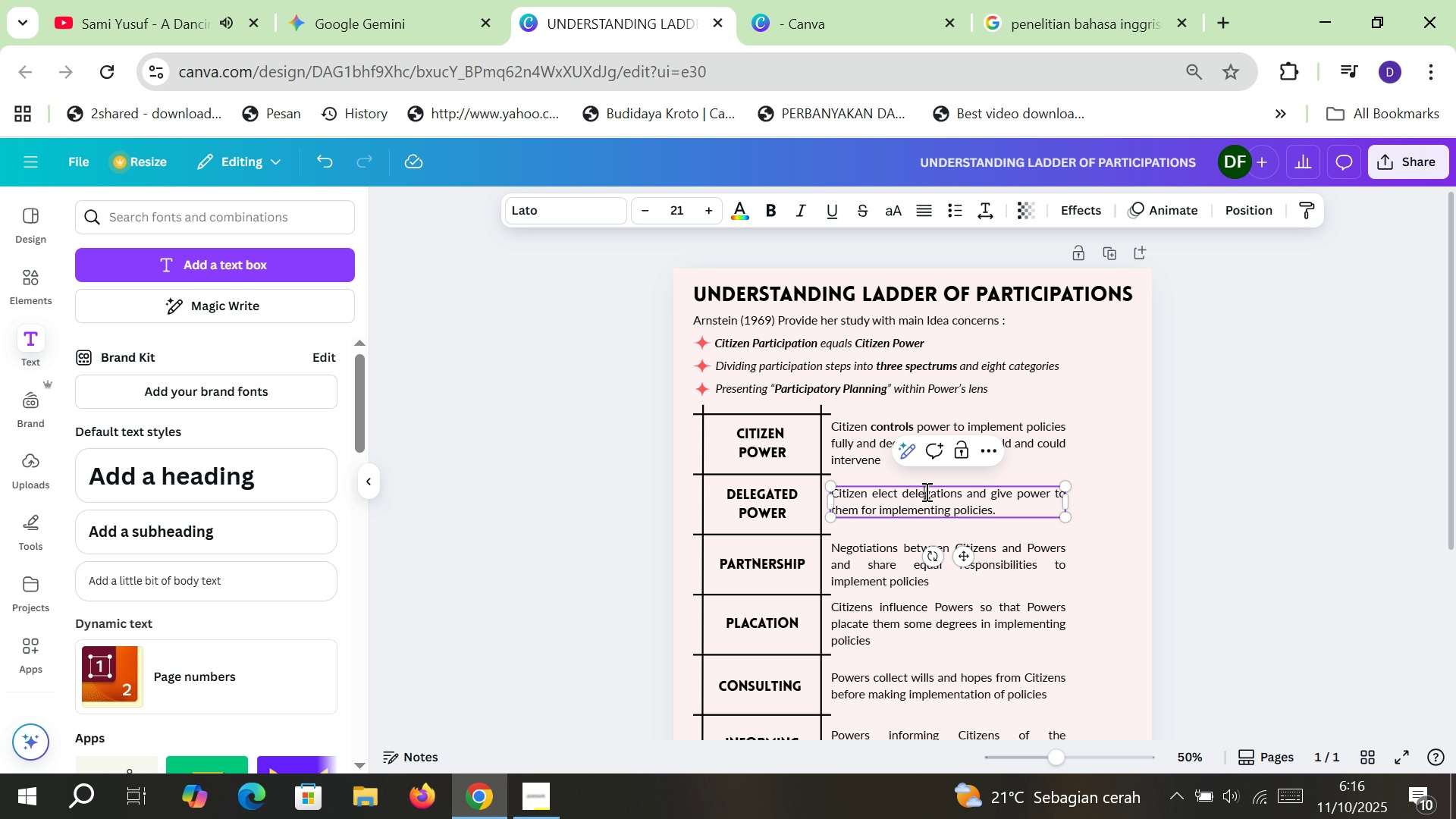 
double_click([925, 491])
 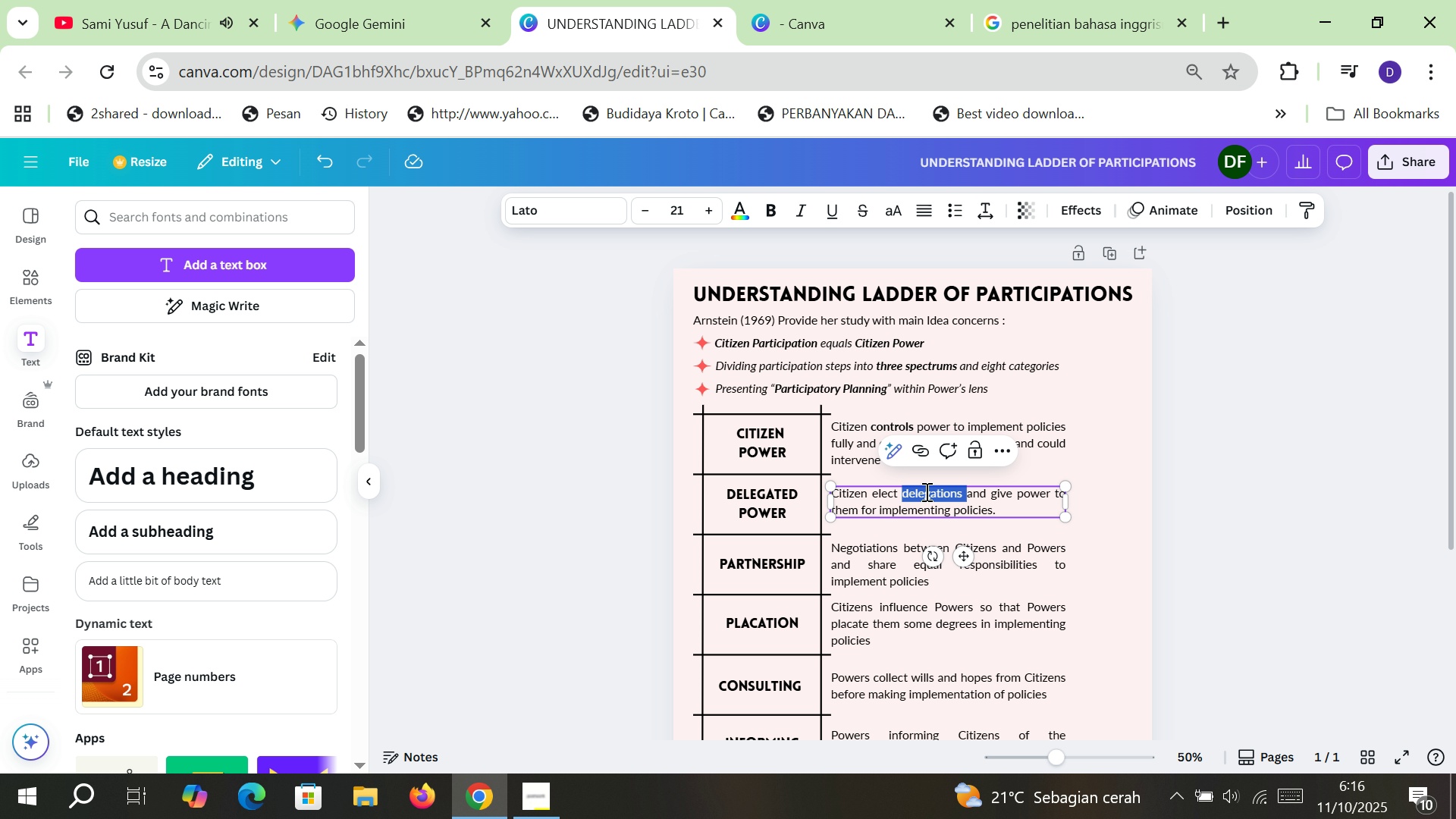 
key(Control+B)
 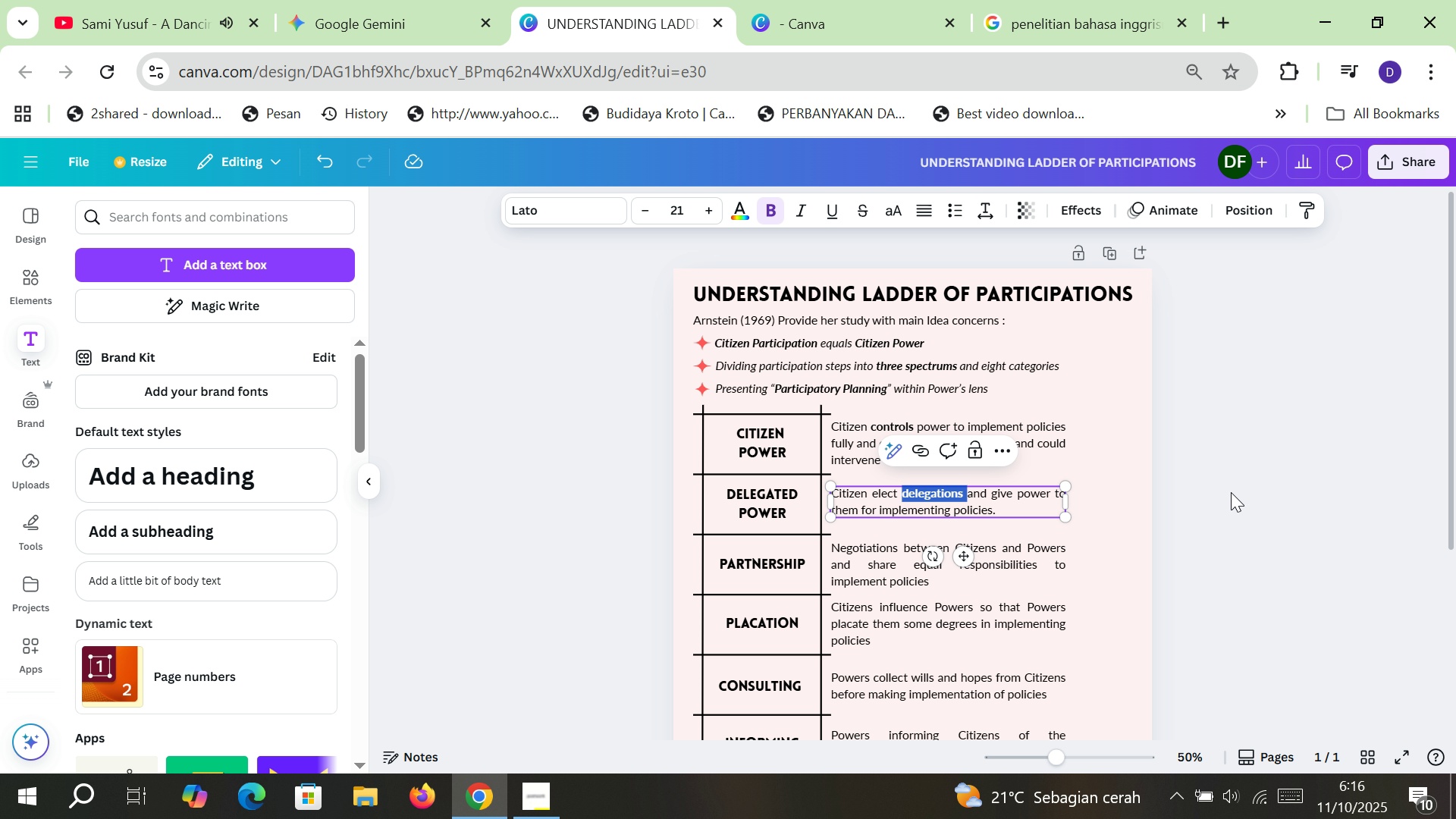 
left_click([1231, 492])
 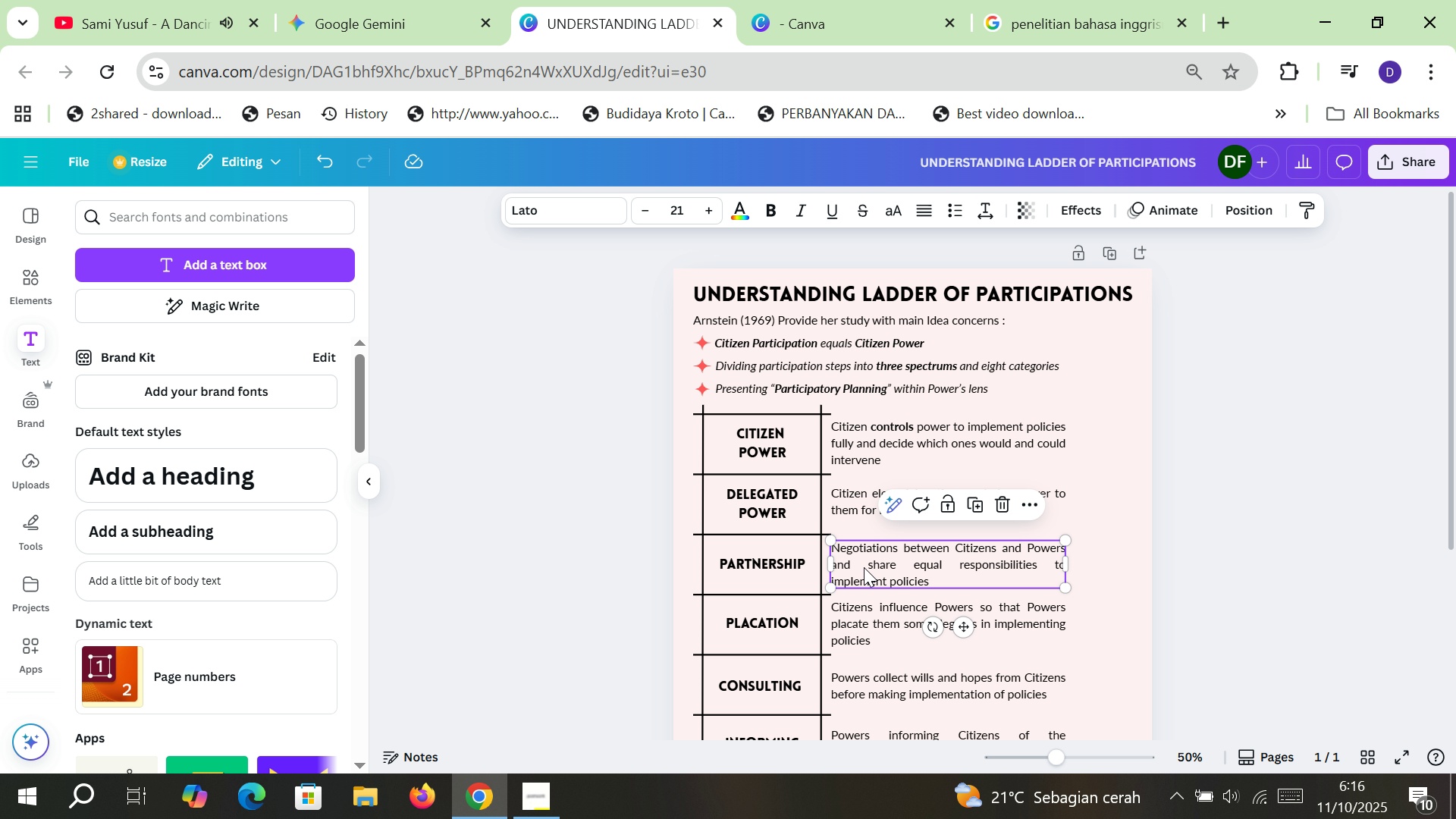 
double_click([864, 567])
 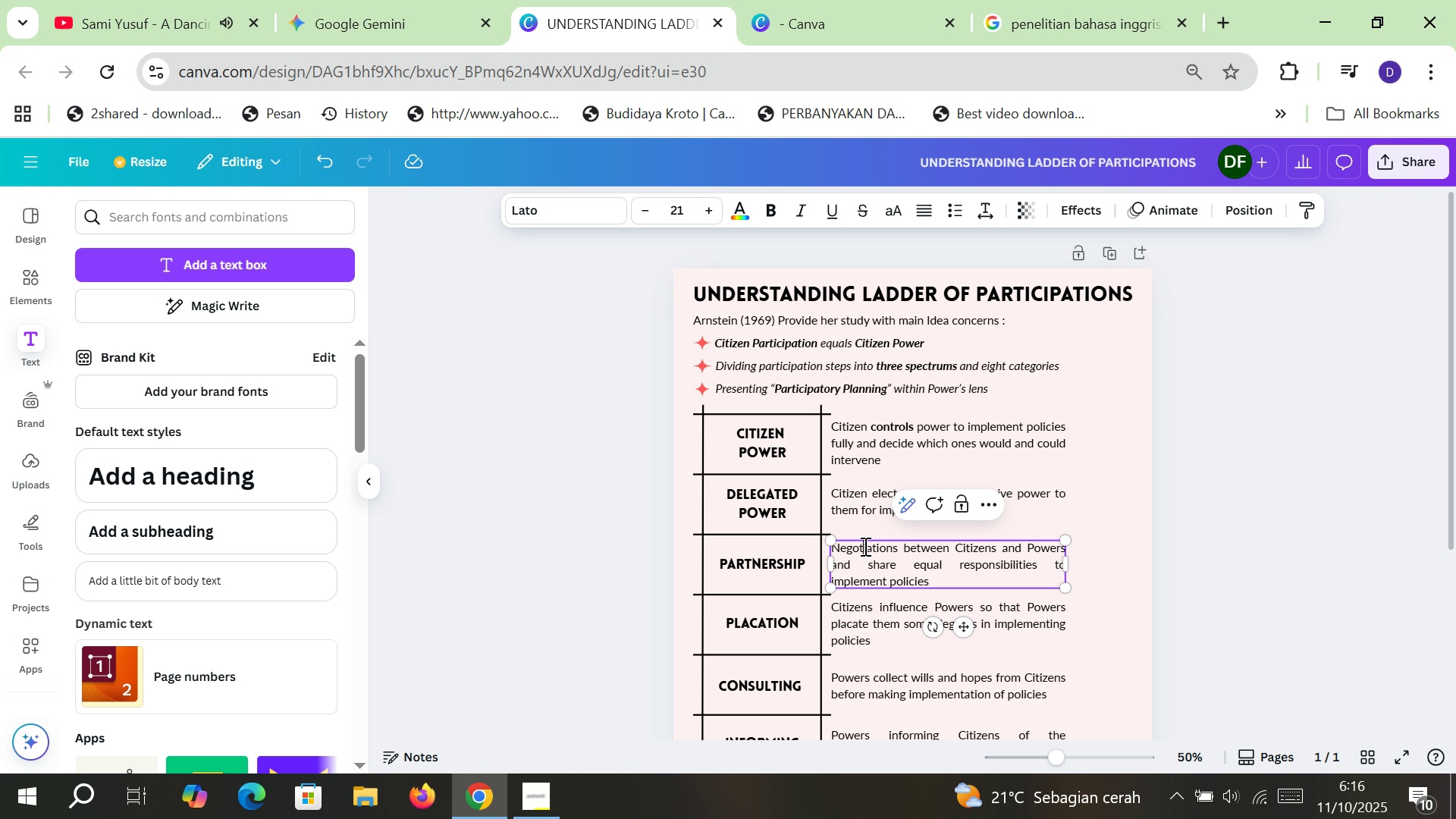 
double_click([864, 546])
 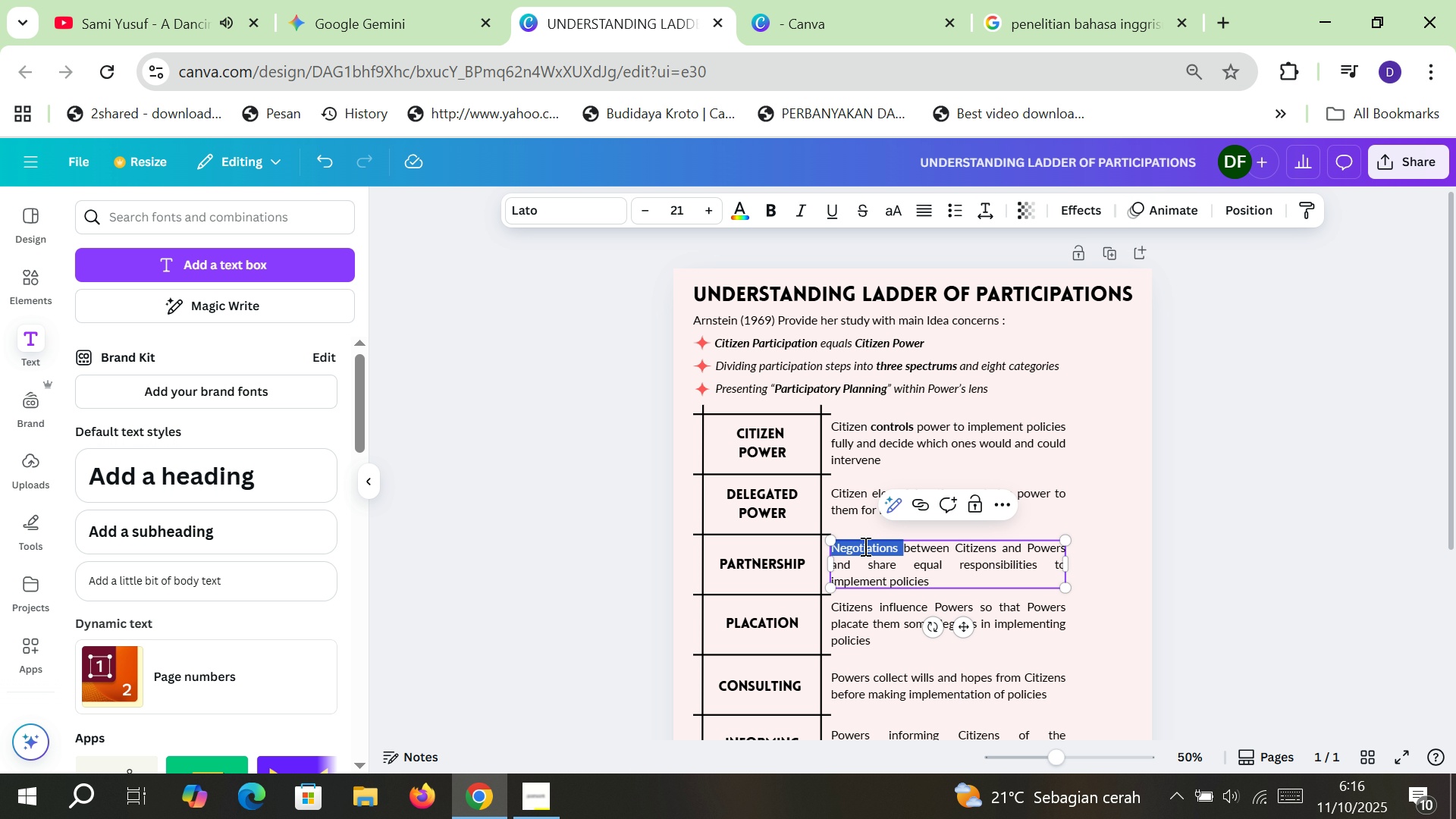 
key(Control+B)
 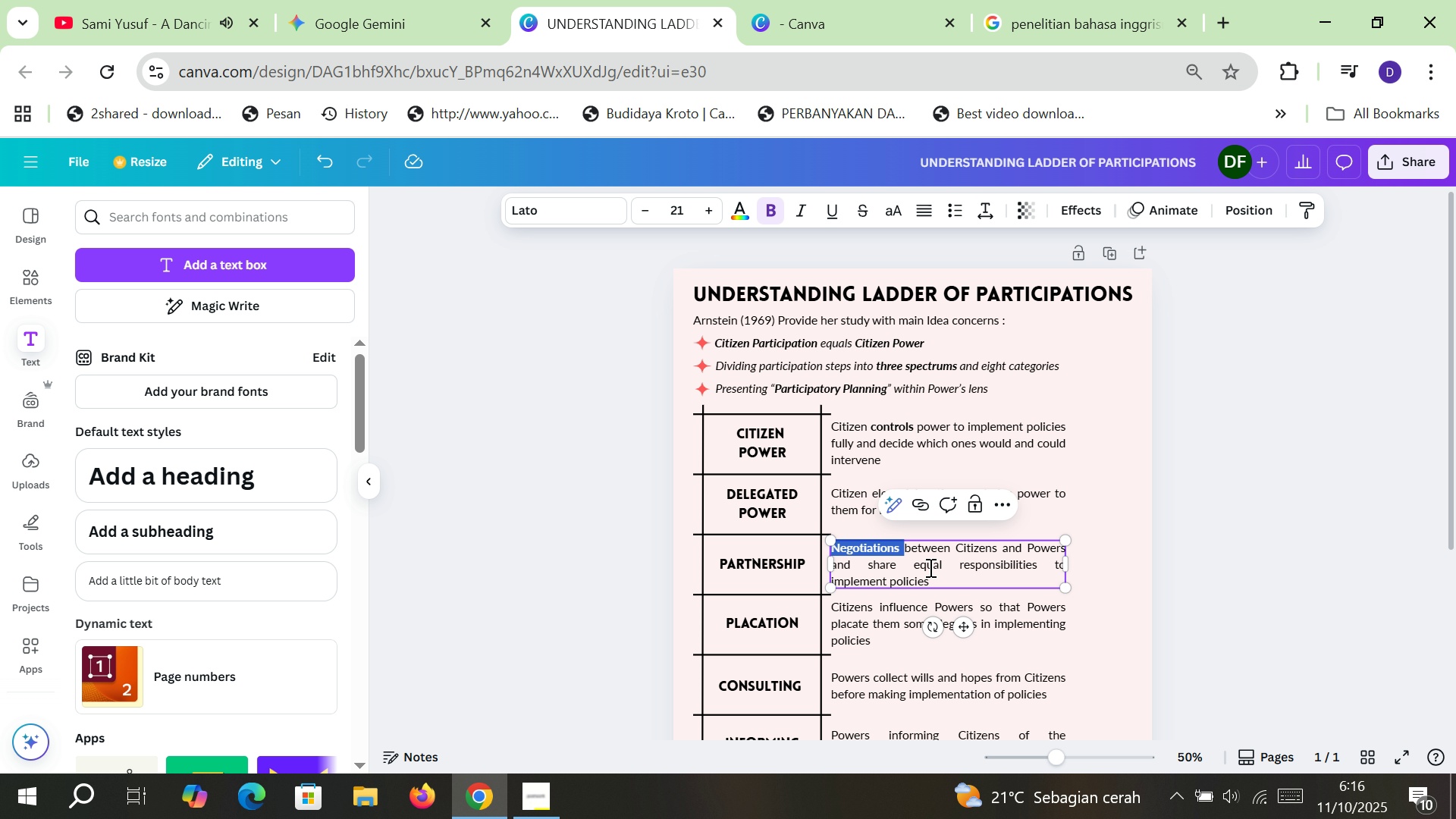 
double_click([930, 566])
 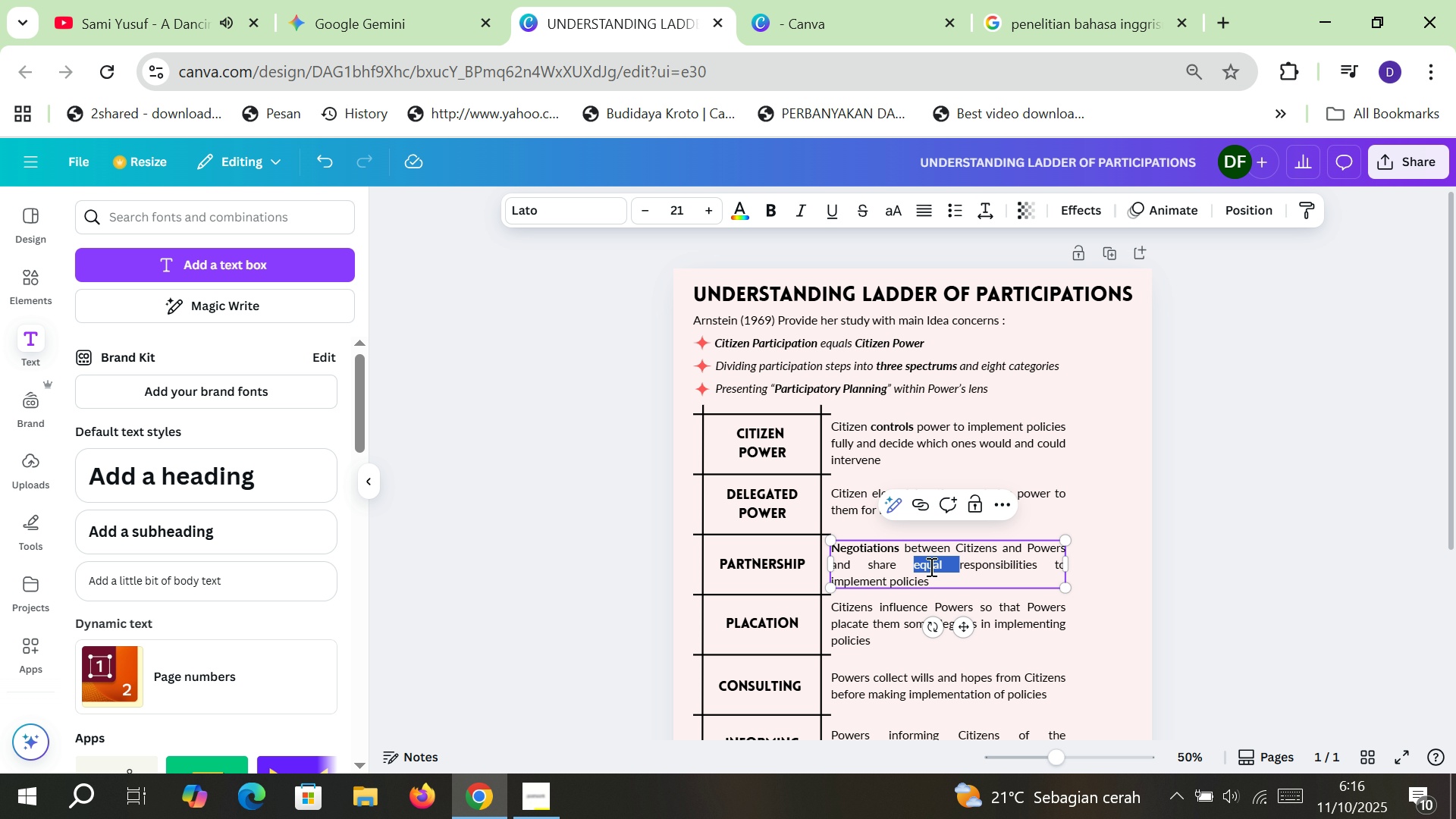 
key(Control+ControlLeft)
 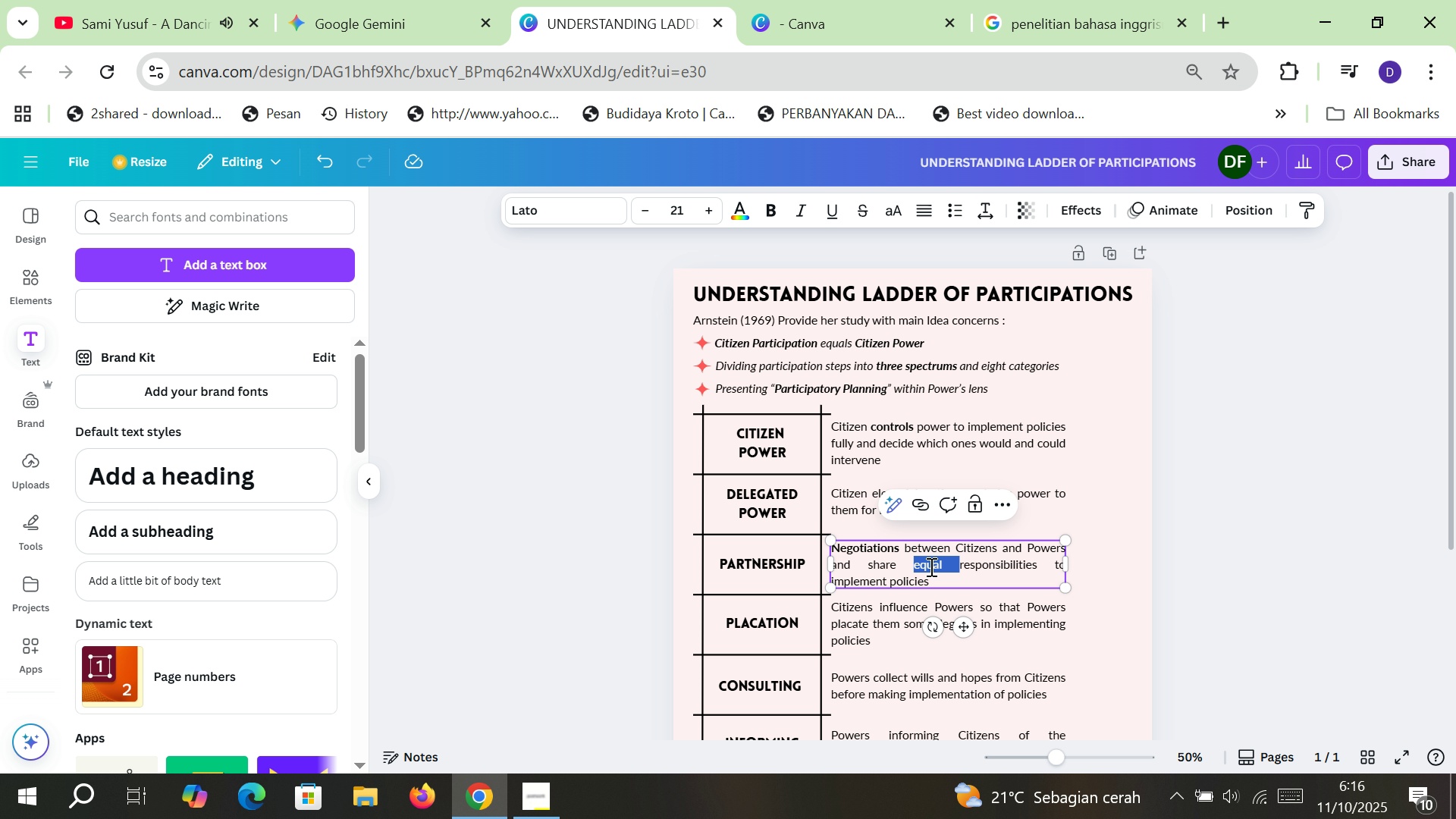 
key(Control+B)
 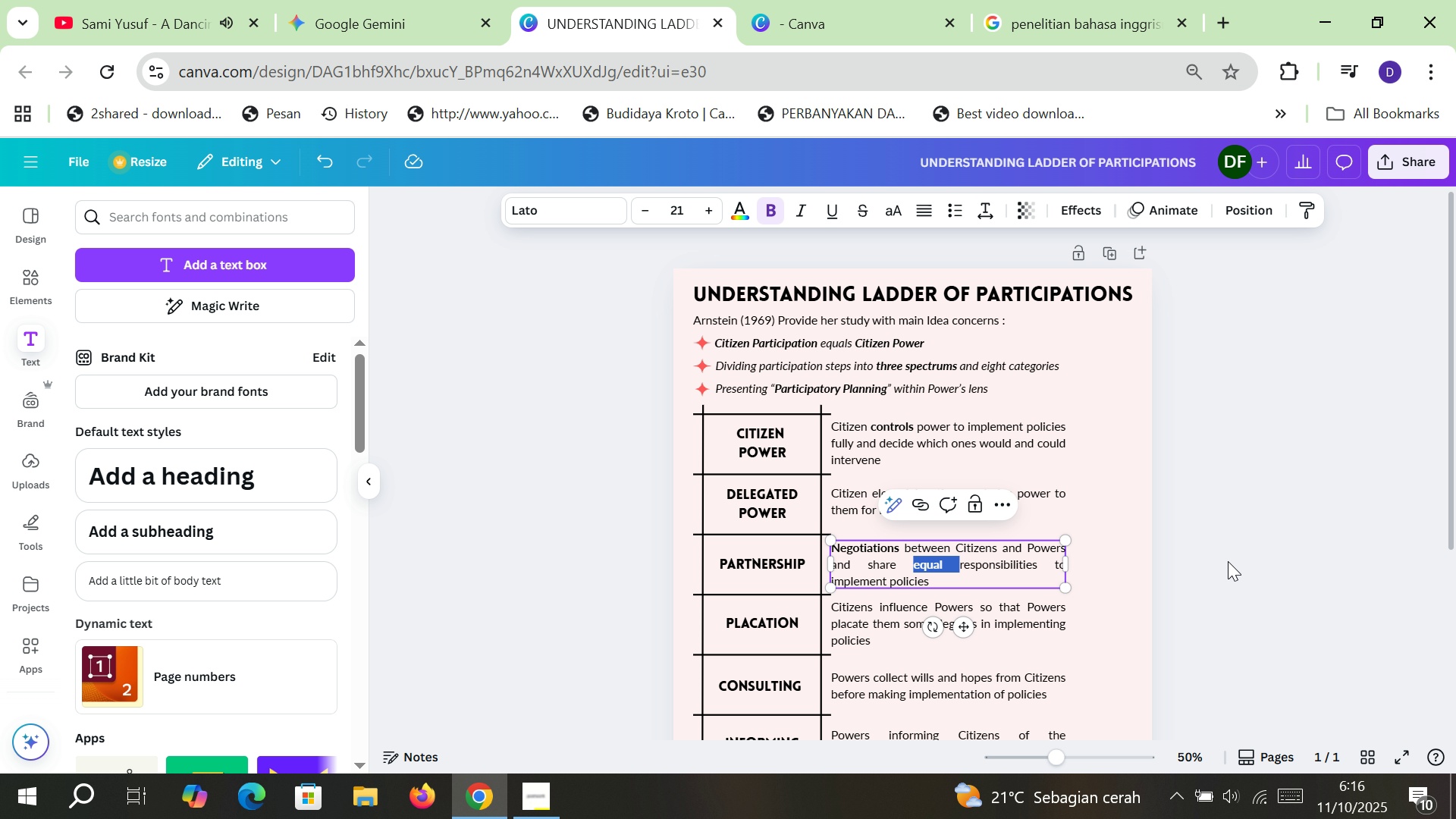 
left_click([1228, 561])
 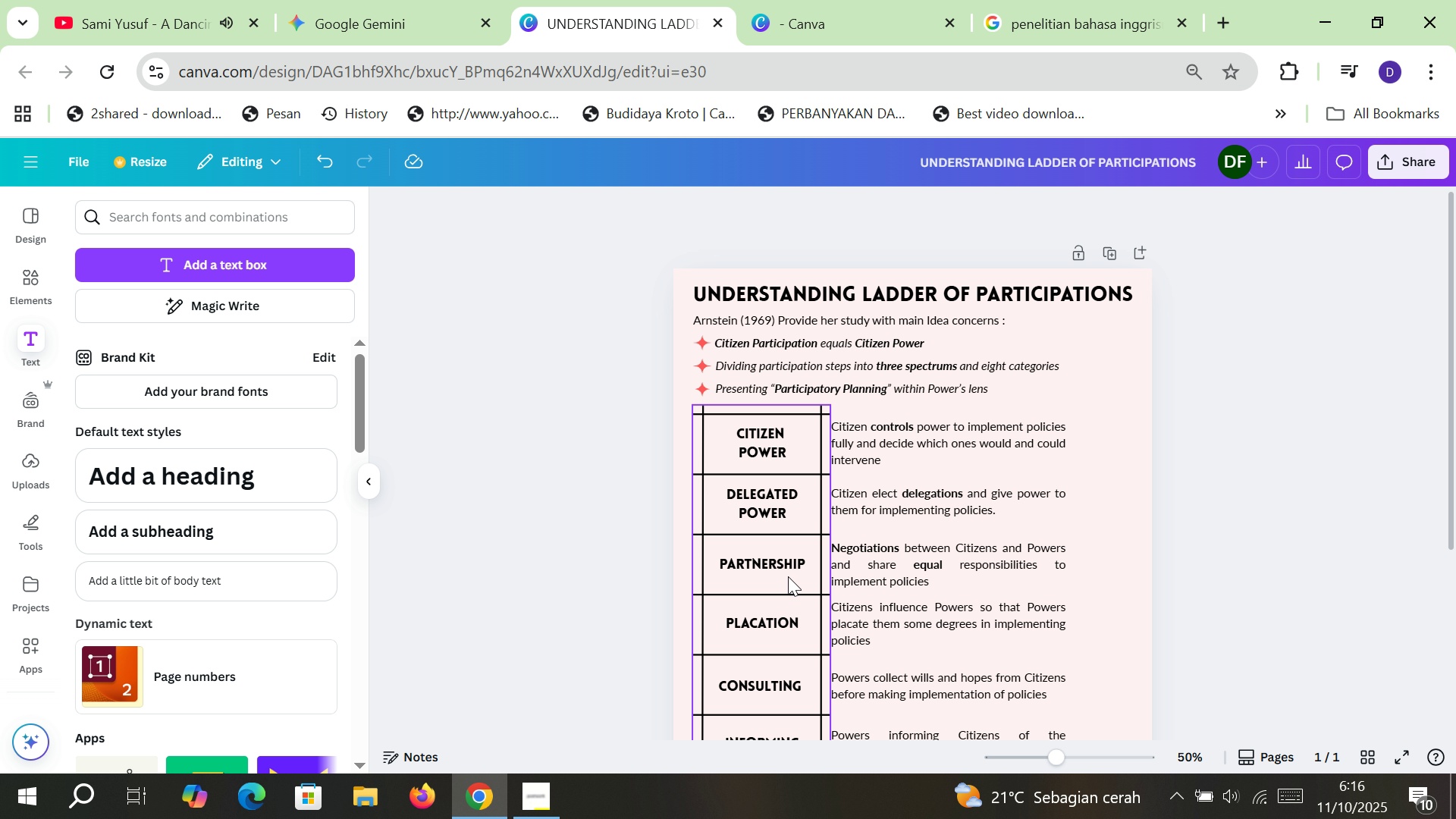 
scroll: coordinate [850, 548], scroll_direction: down, amount: 1.0
 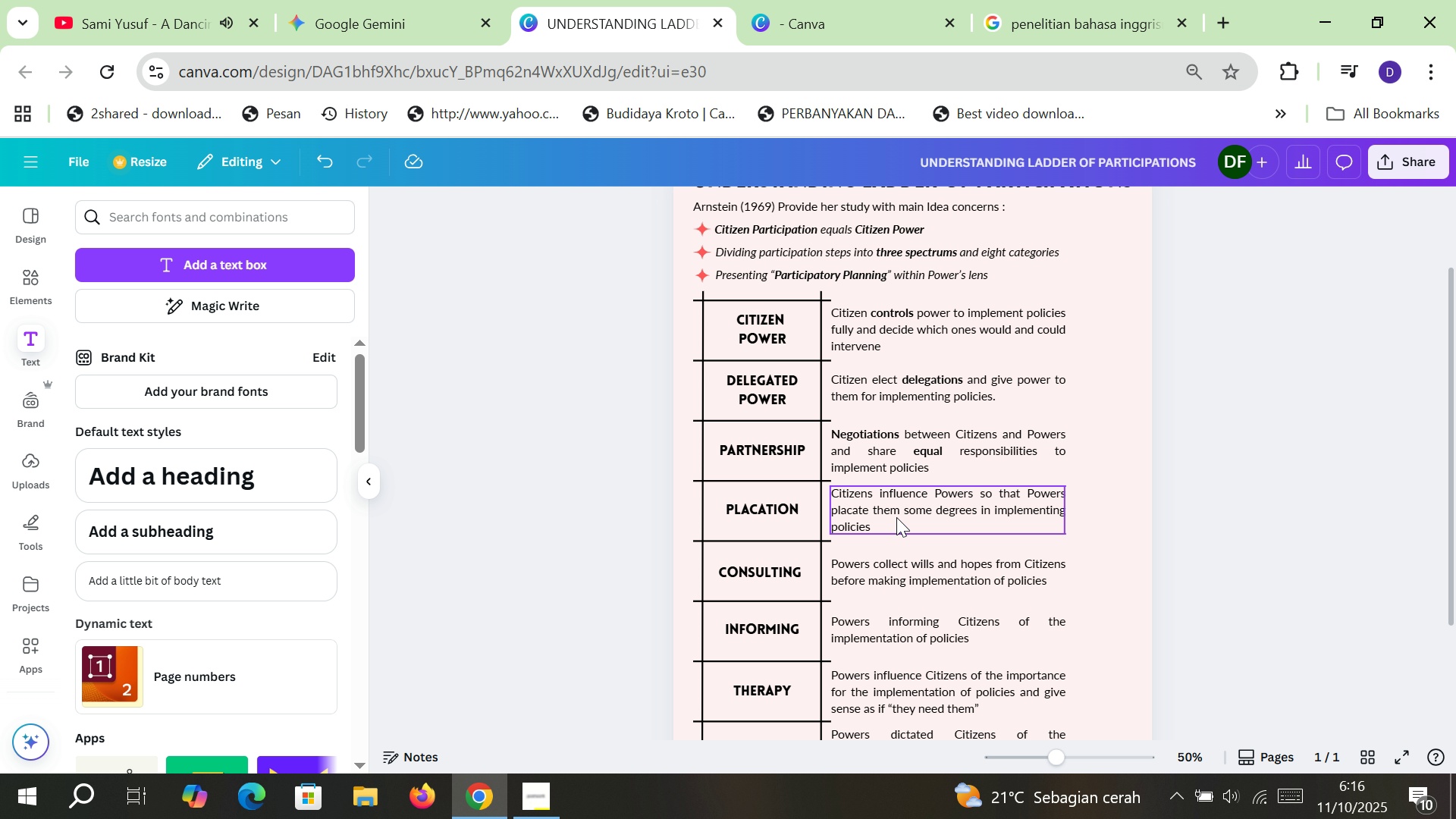 
double_click([896, 517])
 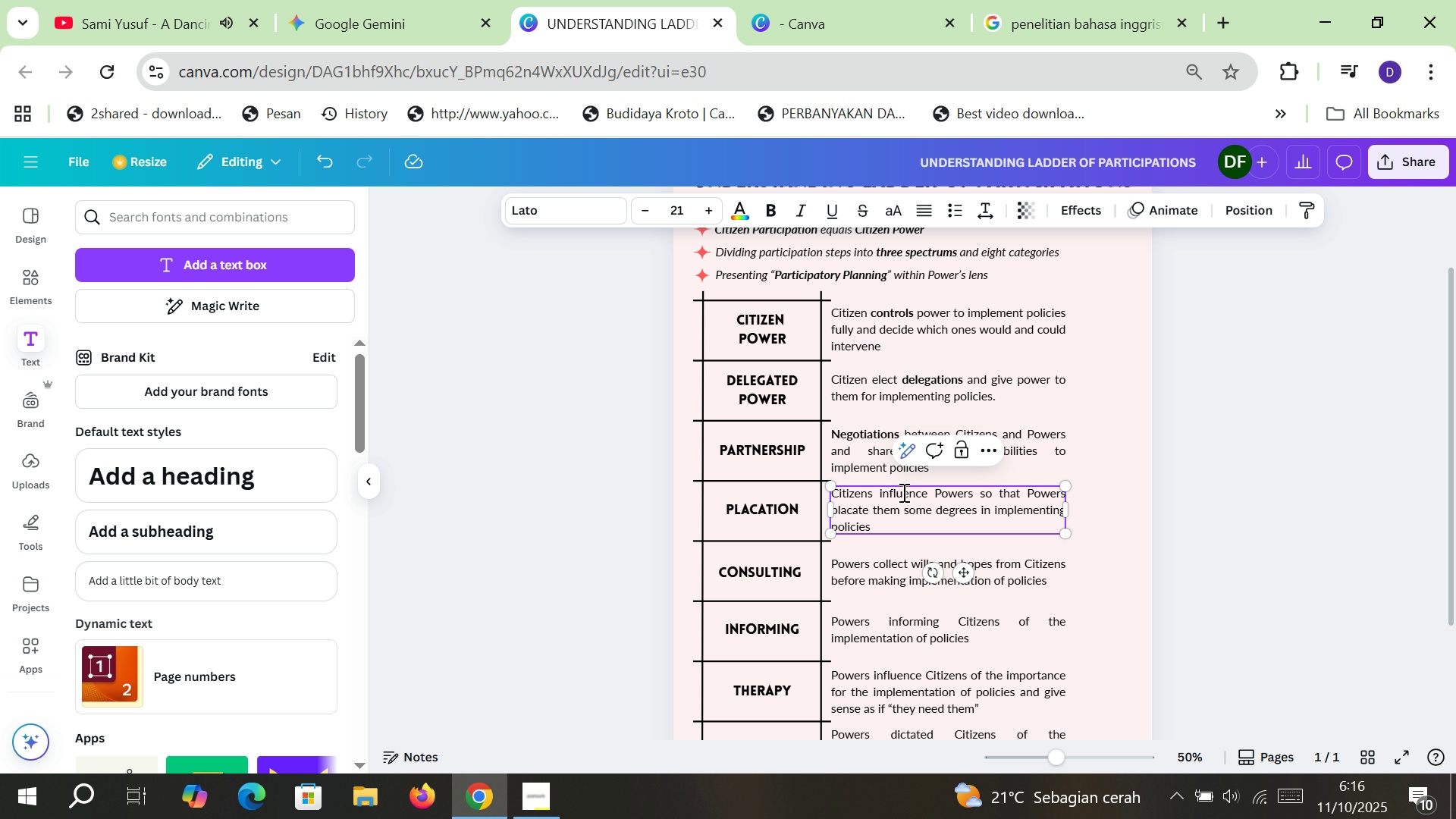 
double_click([902, 492])
 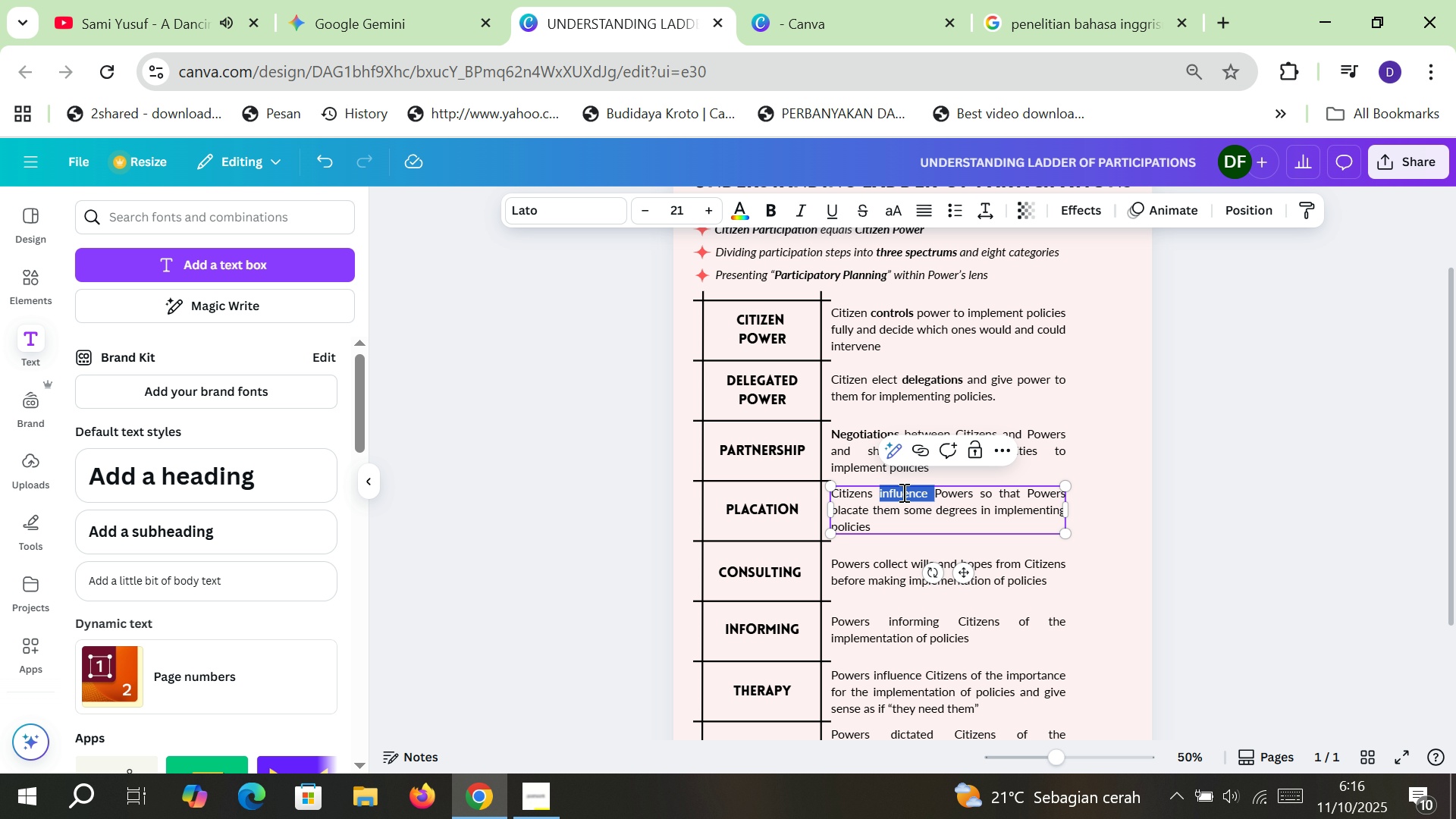 
key(Control+B)
 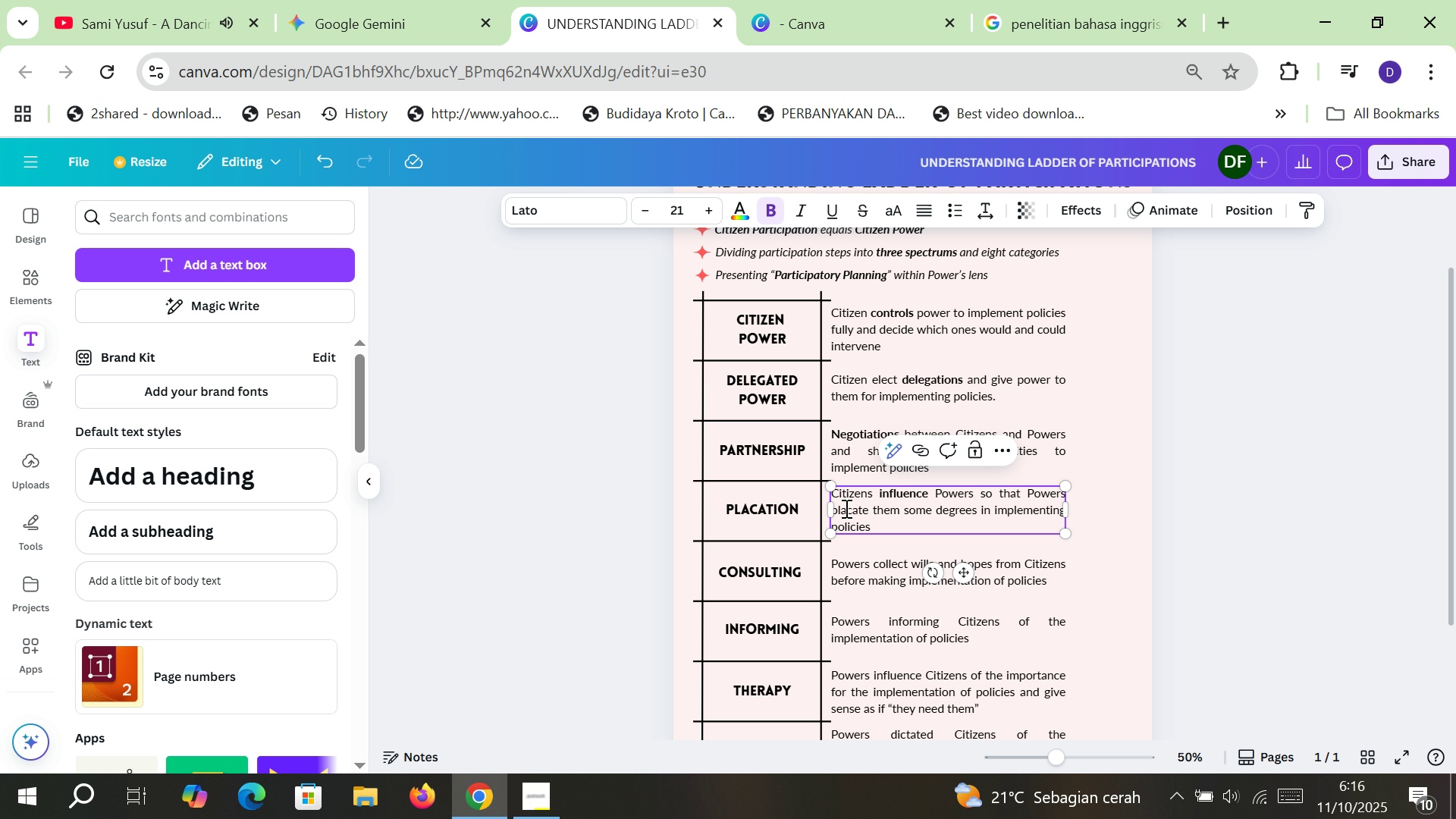 
double_click([845, 508])
 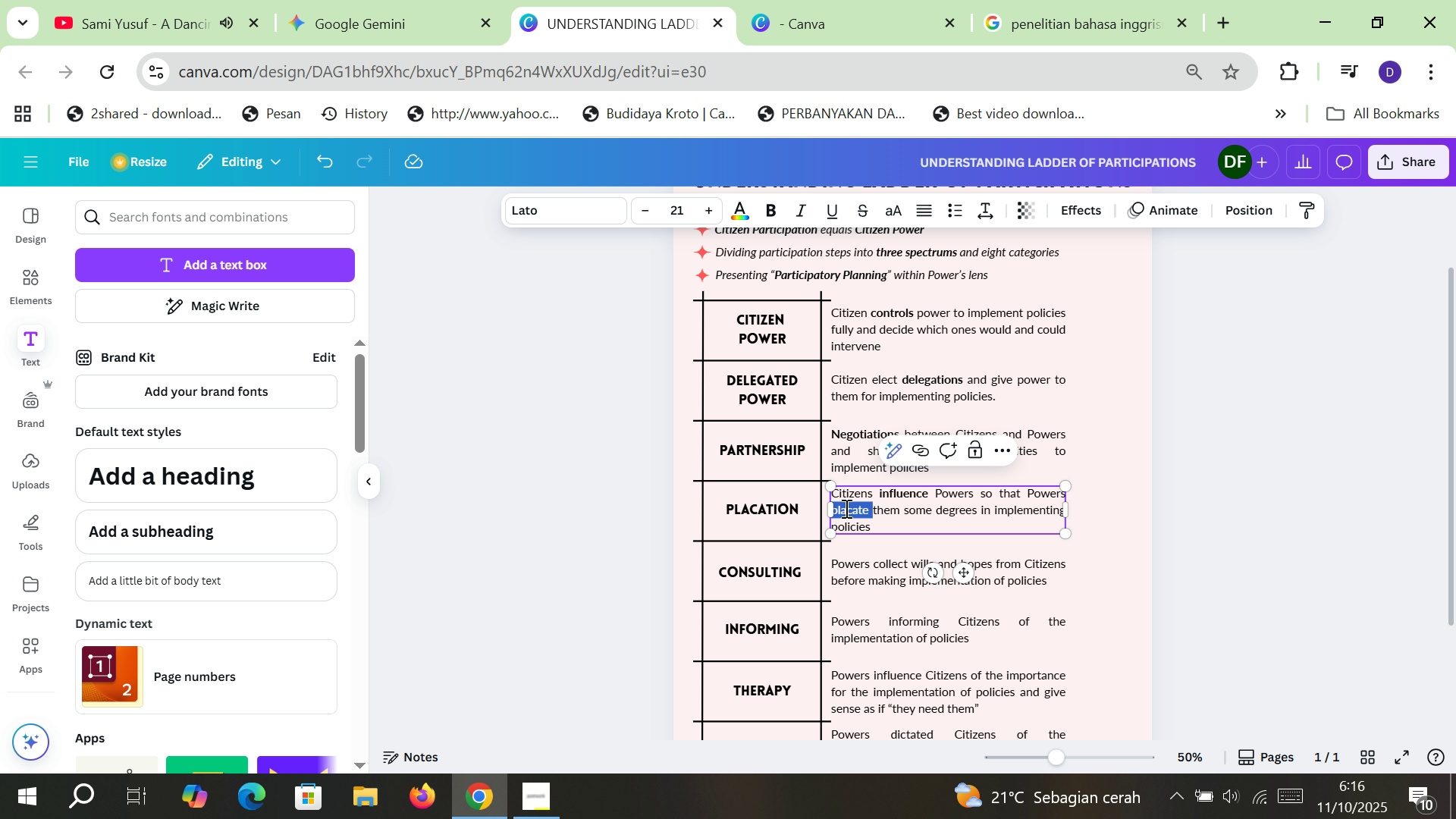 
key(Control+B)
 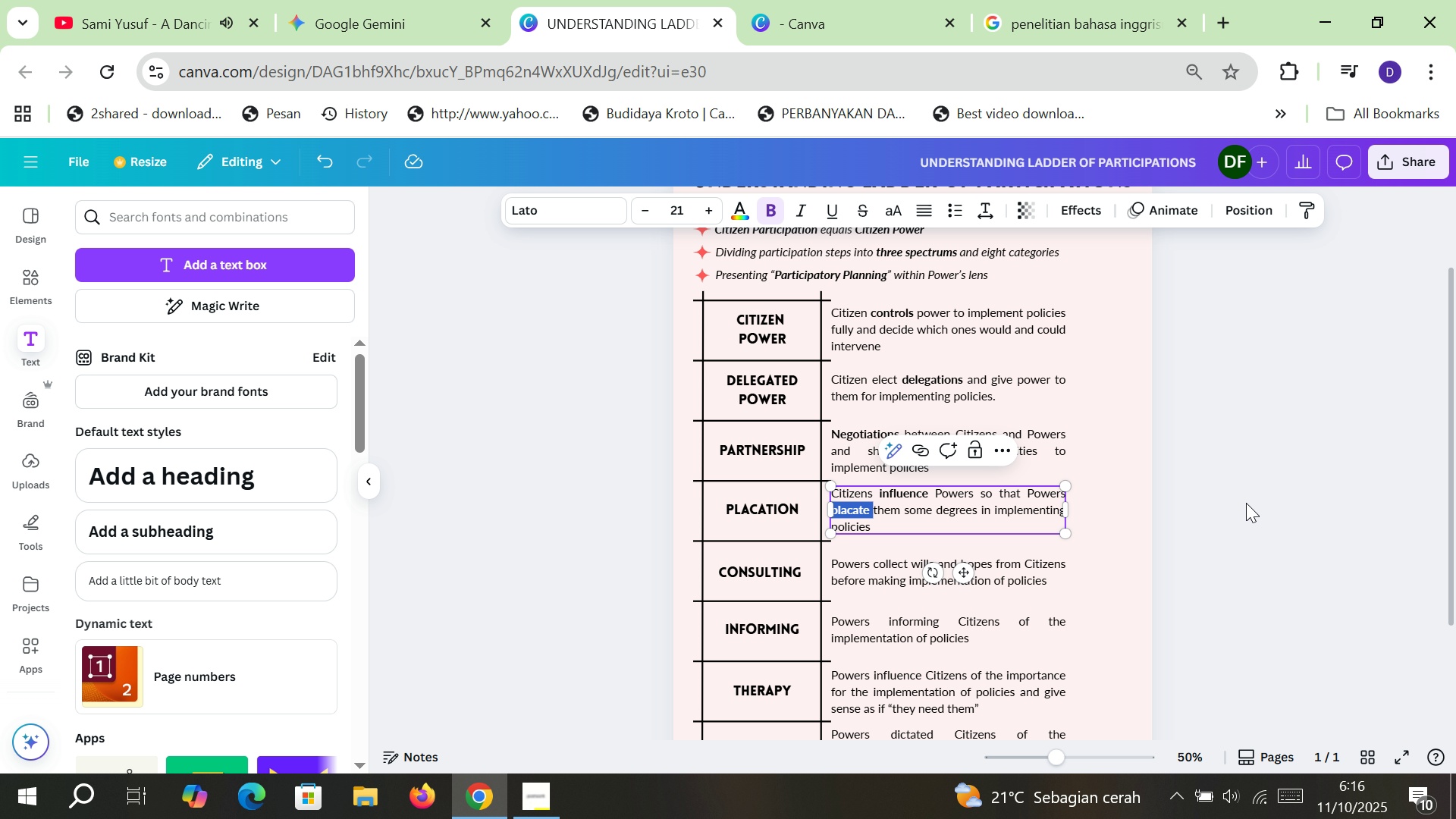 
left_click([1250, 500])
 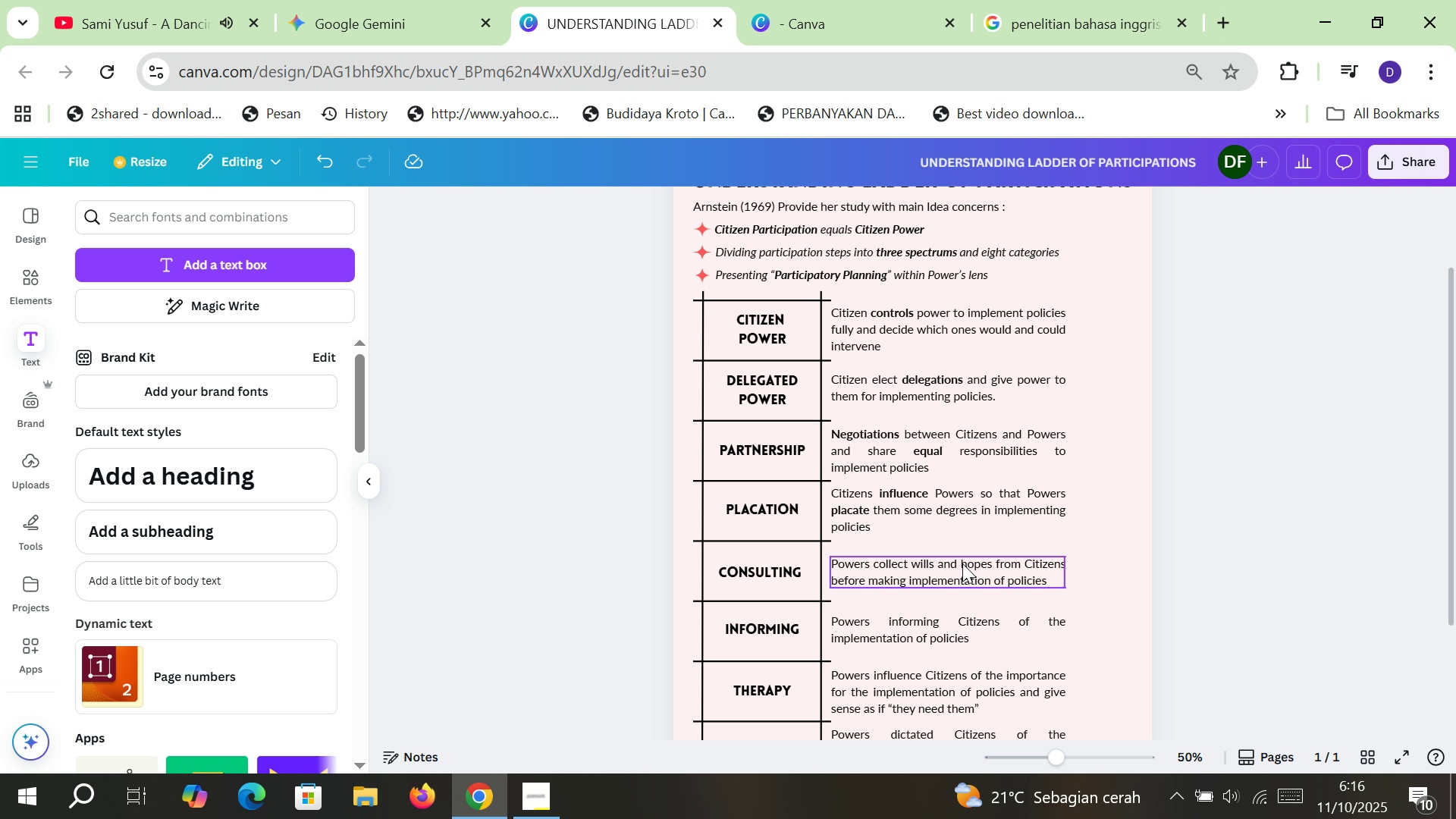 
double_click([959, 563])
 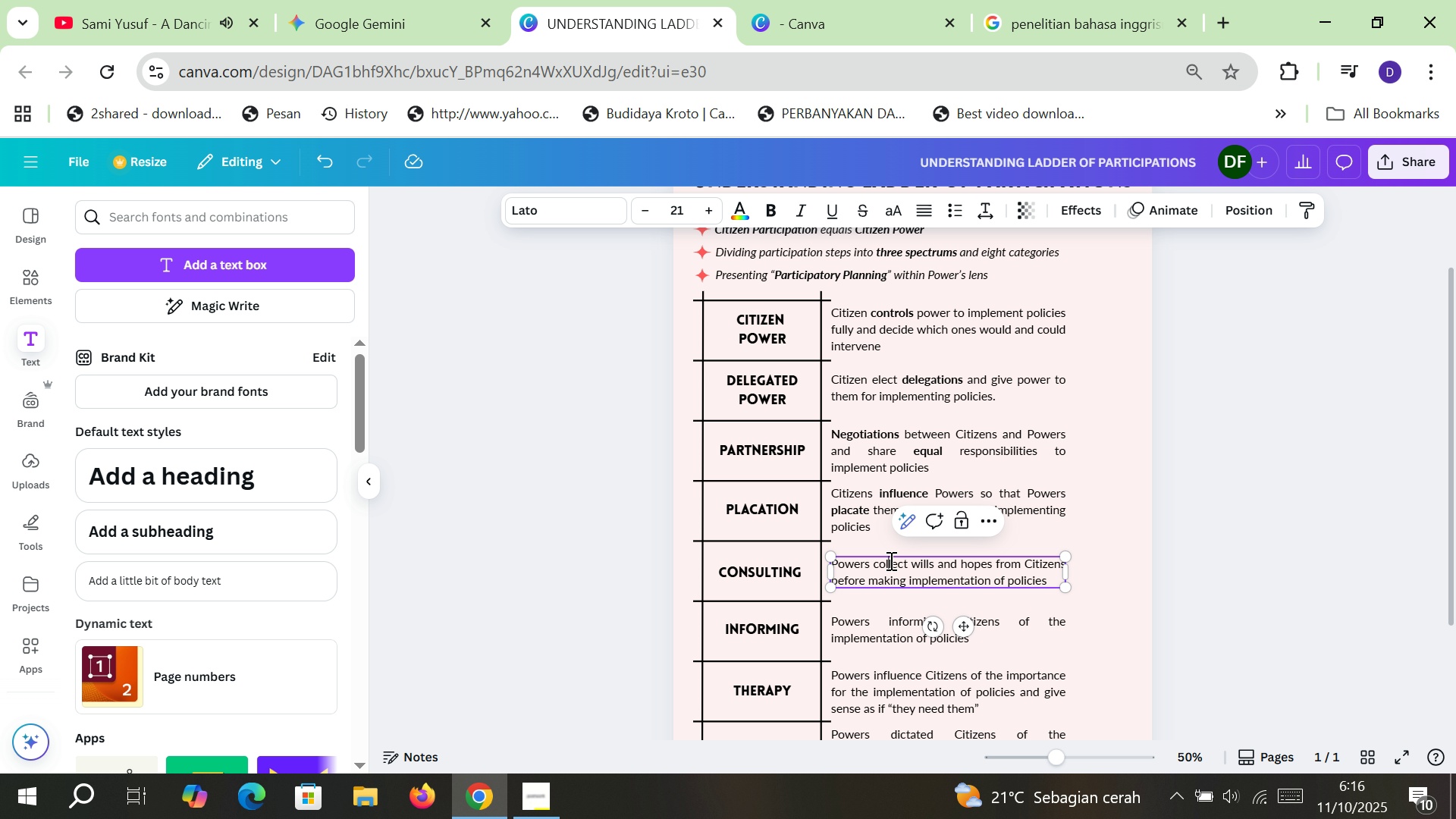 
double_click([890, 560])
 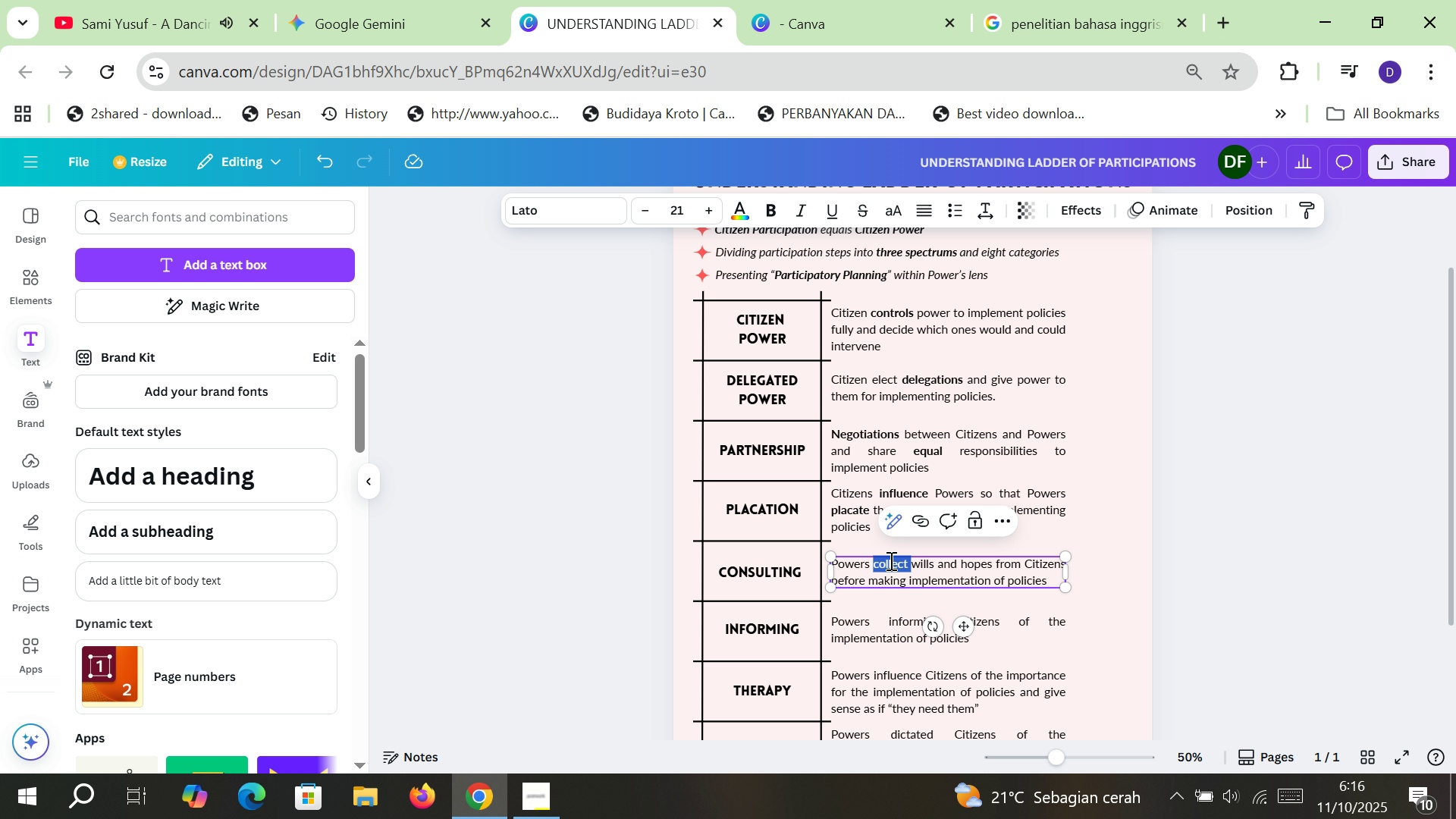 
key(Control+B)
 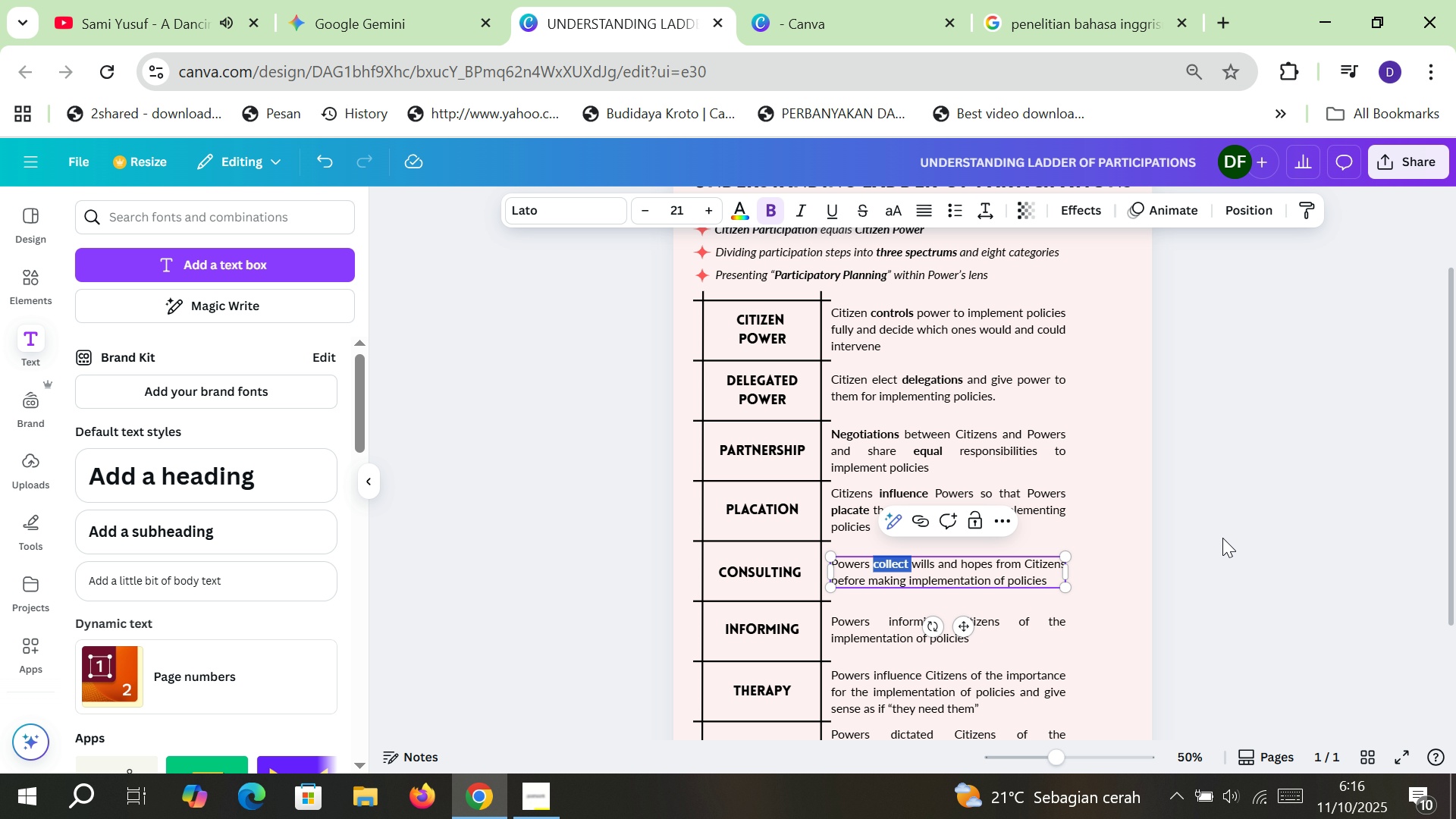 
wait(5.1)
 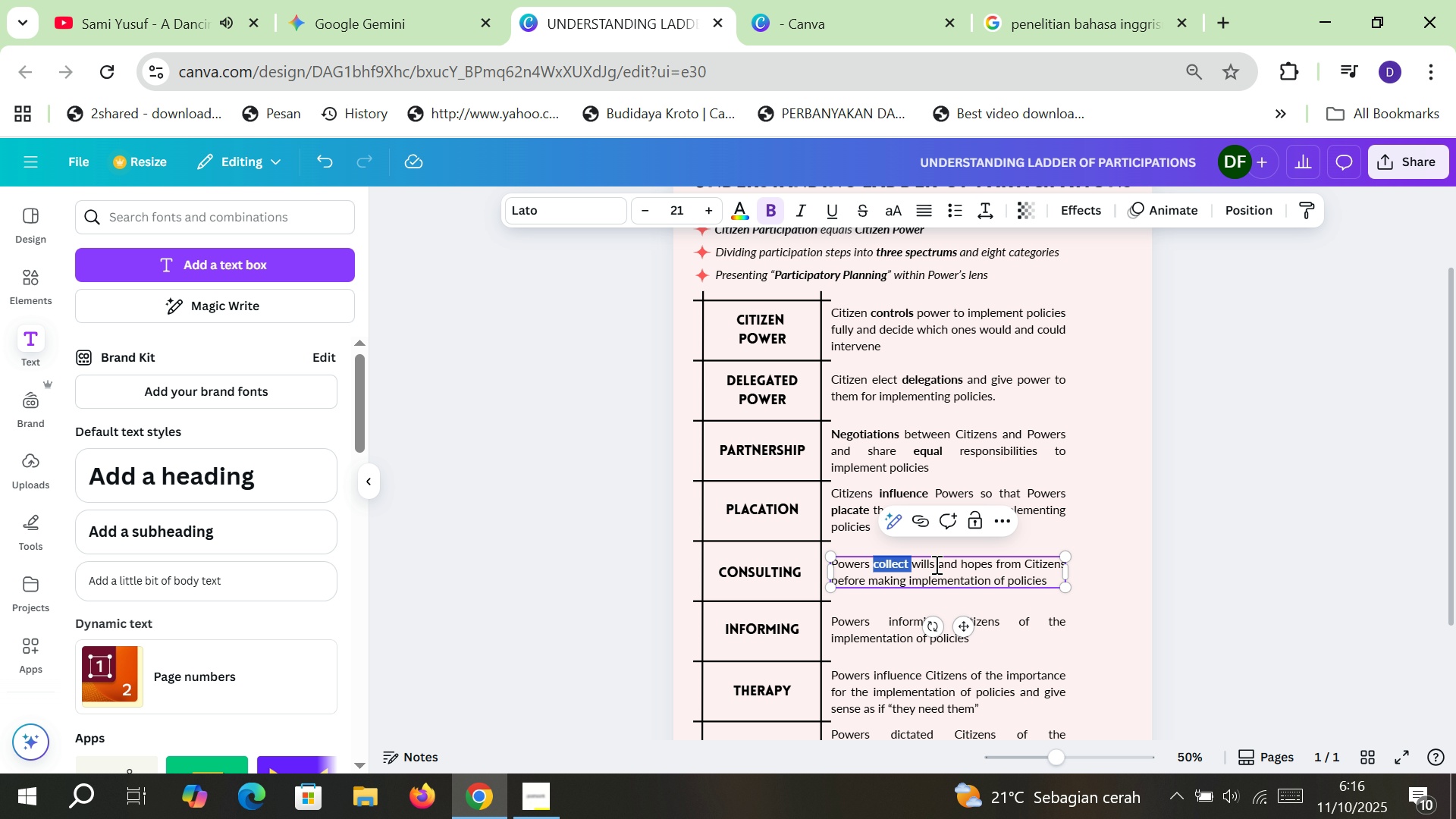 
left_click([1197, 524])
 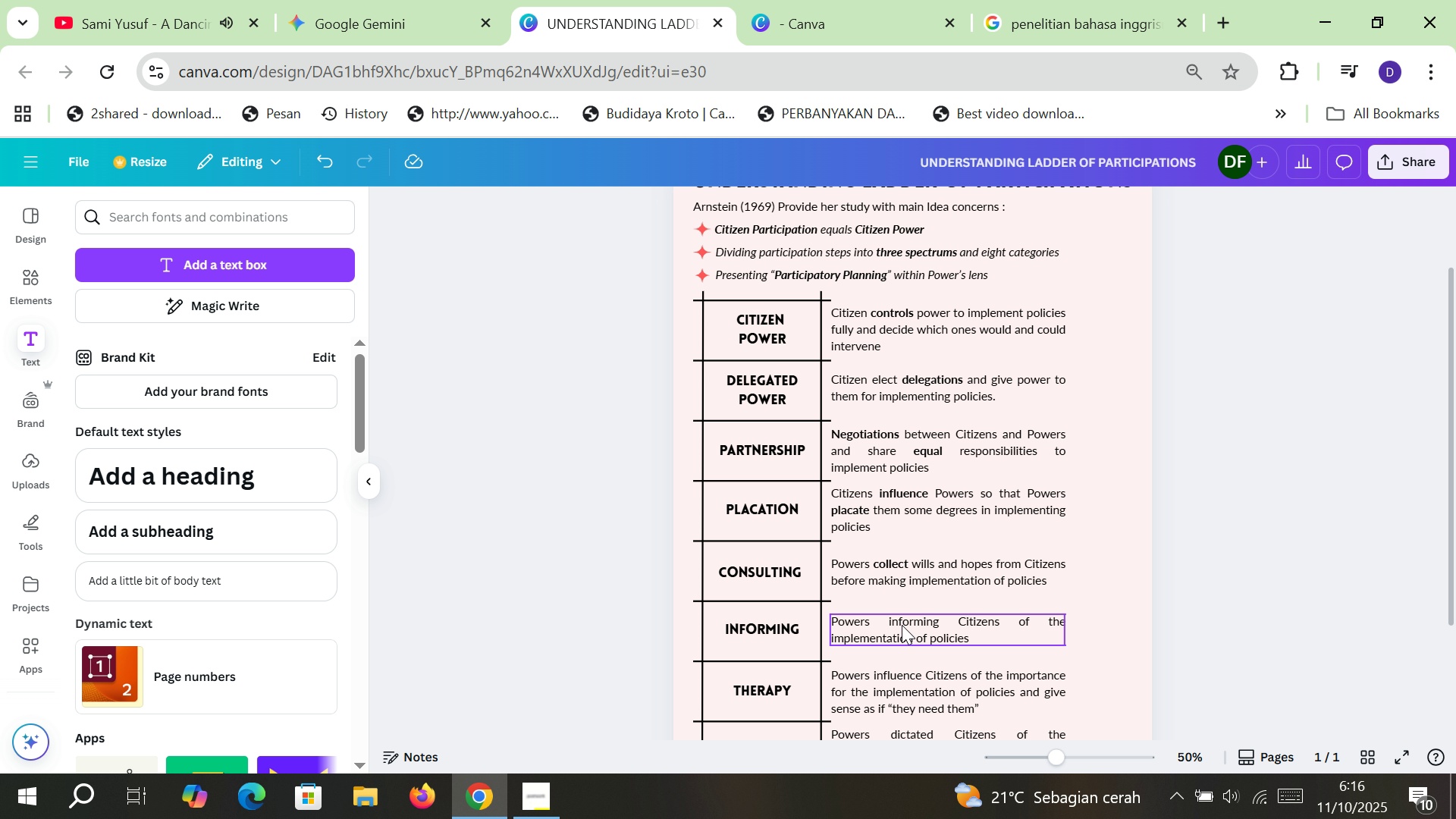 
double_click([902, 625])
 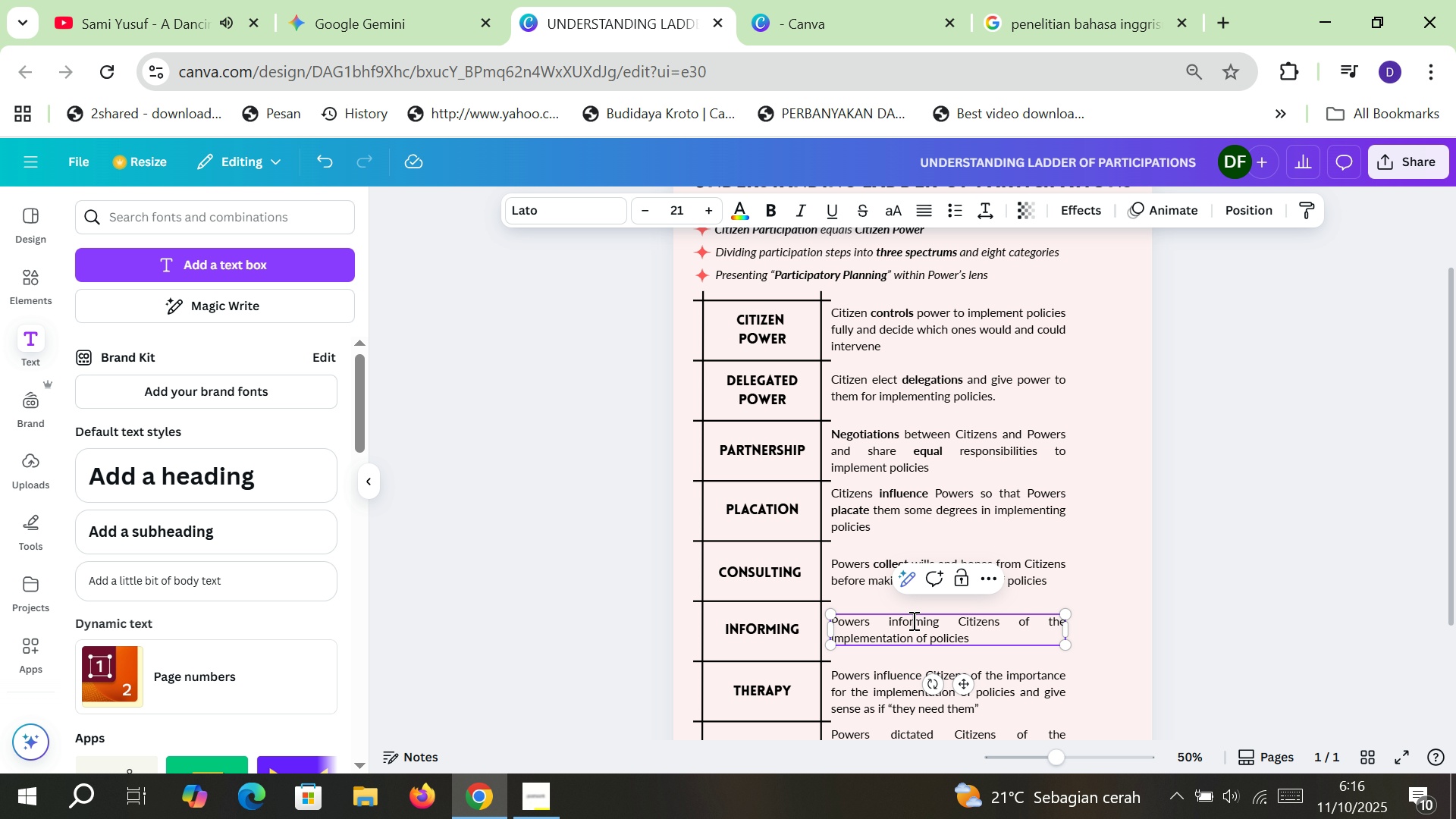 
triple_click([912, 620])
 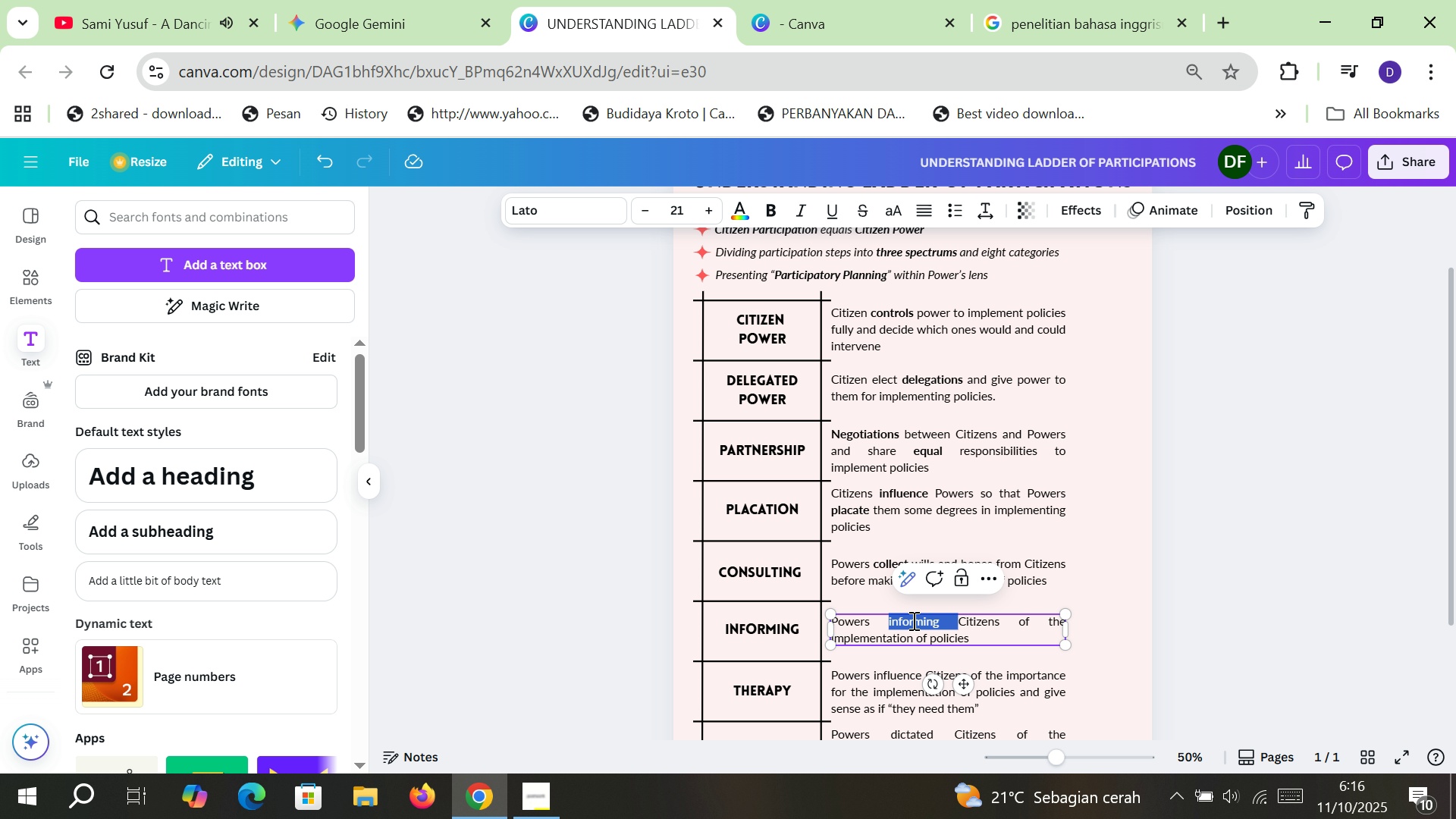 
triple_click([912, 620])
 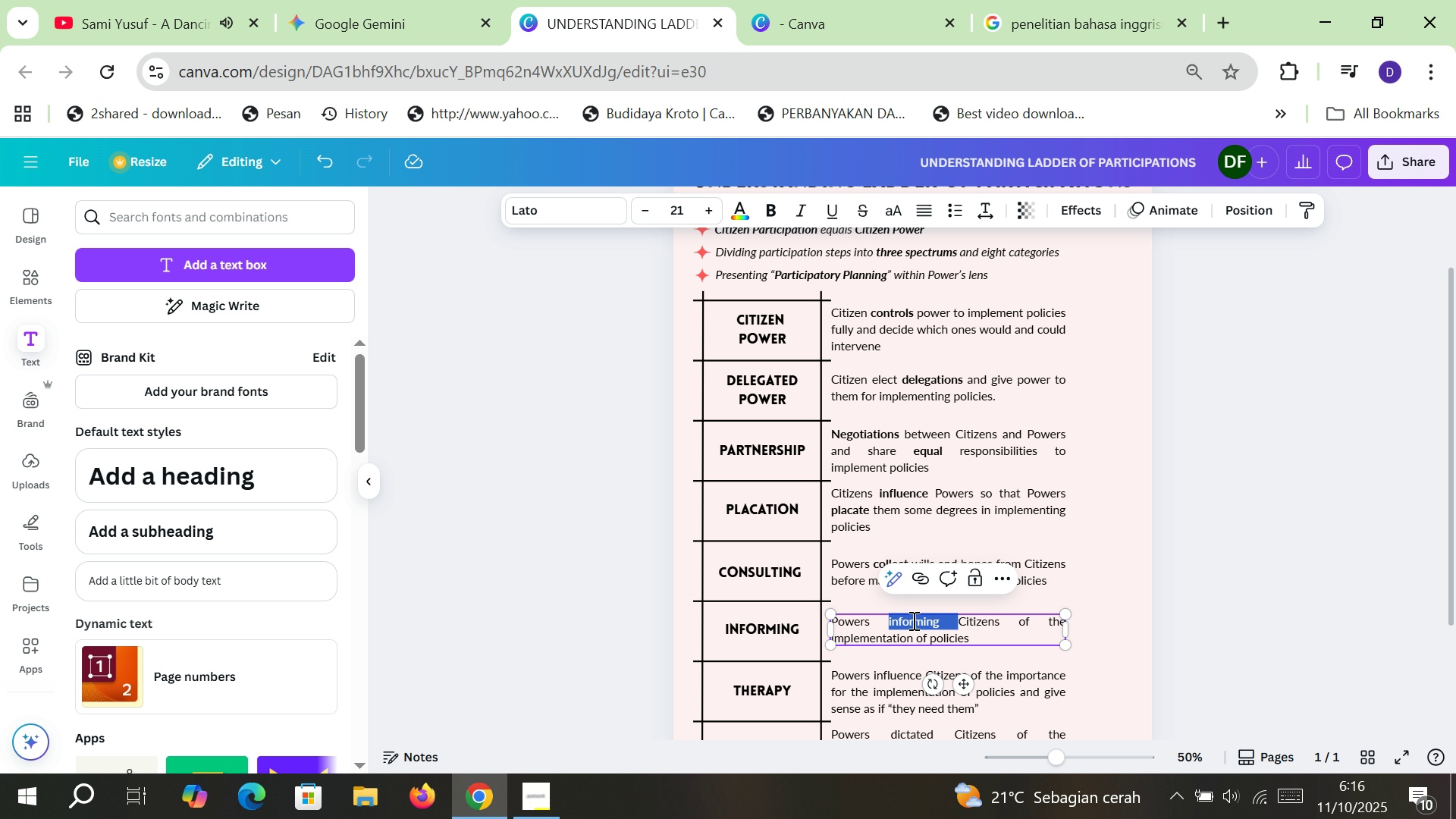 
key(Control+B)
 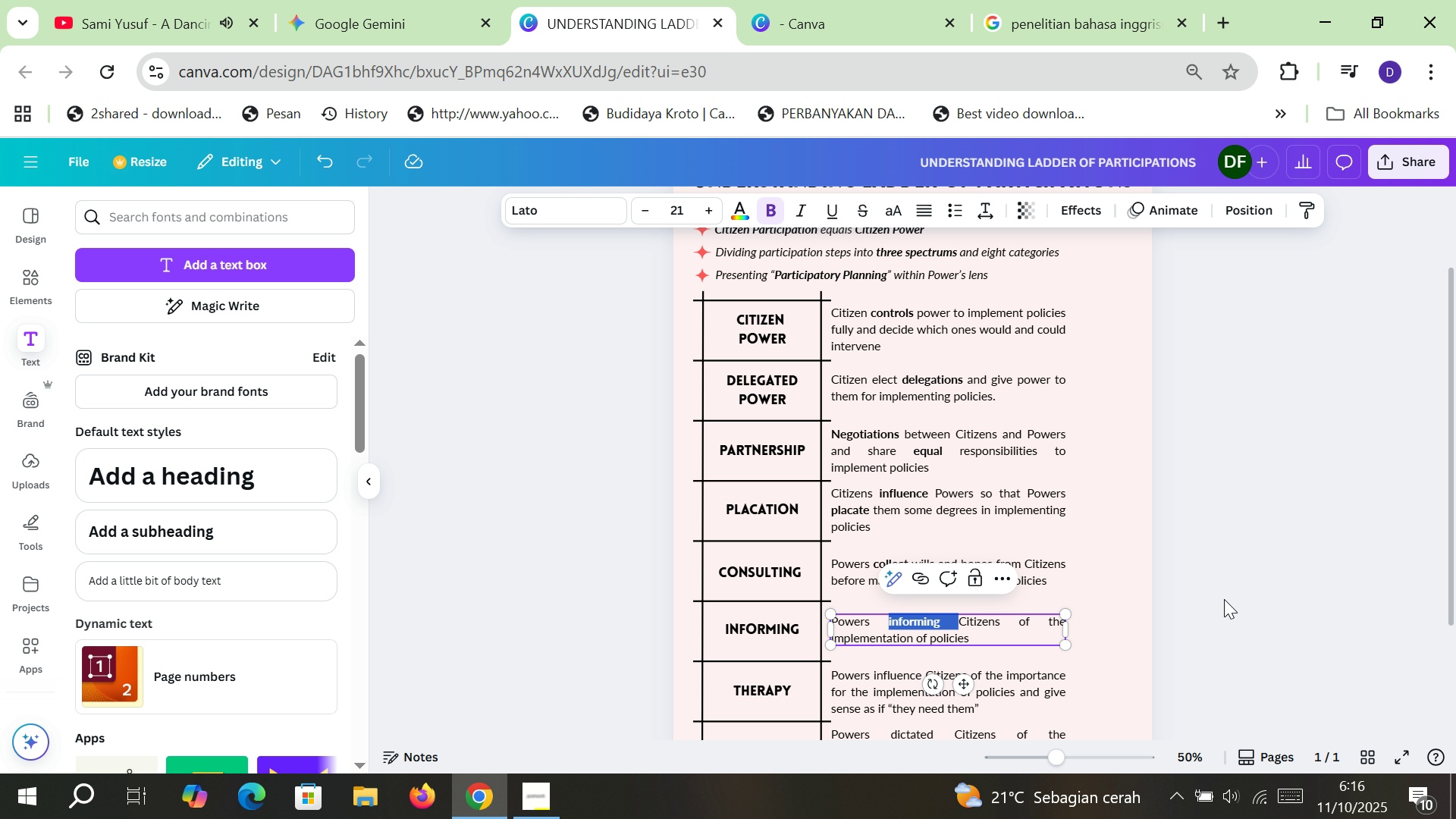 
left_click([1224, 599])
 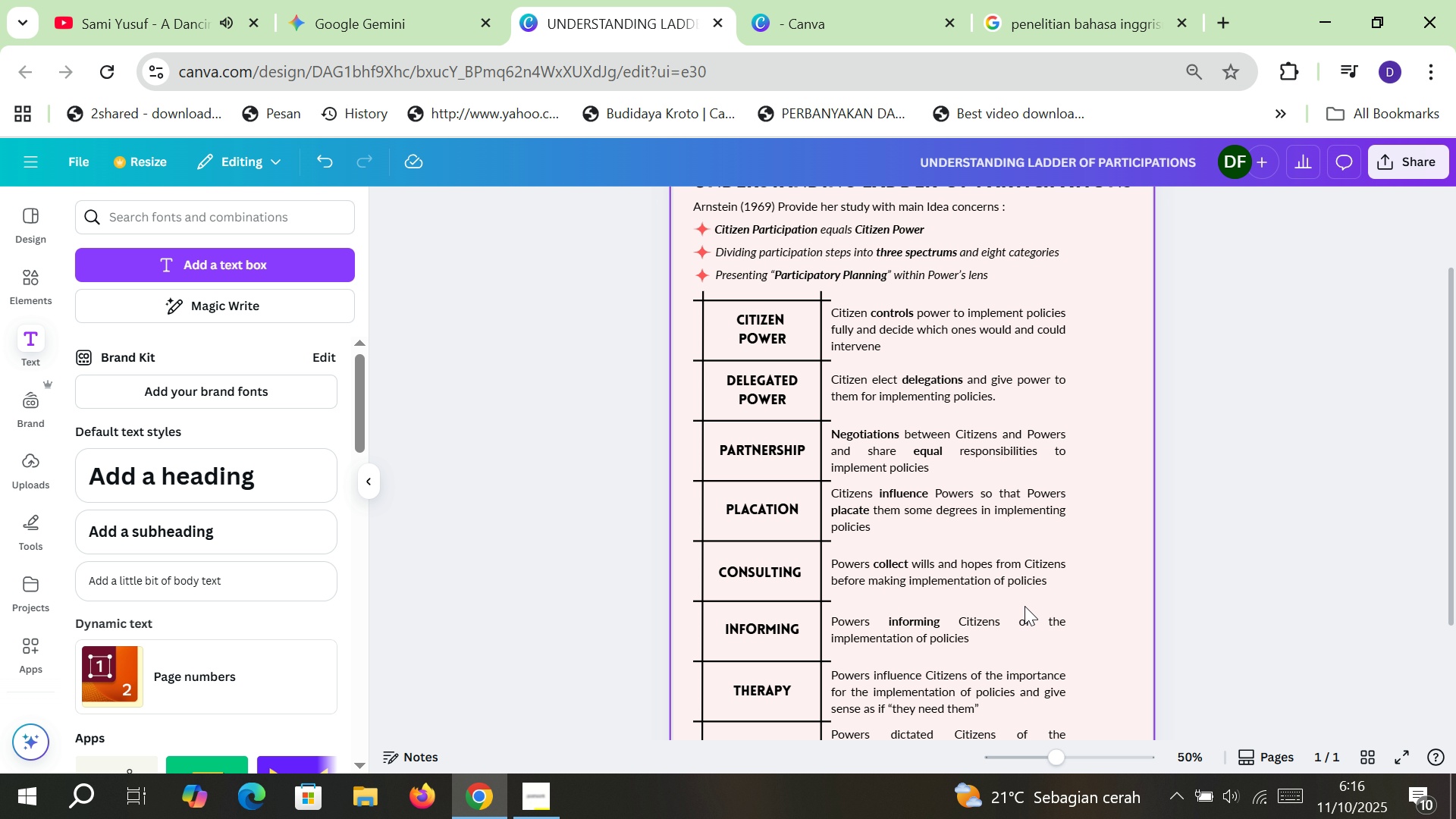 
scroll: coordinate [1025, 606], scroll_direction: down, amount: 1.0
 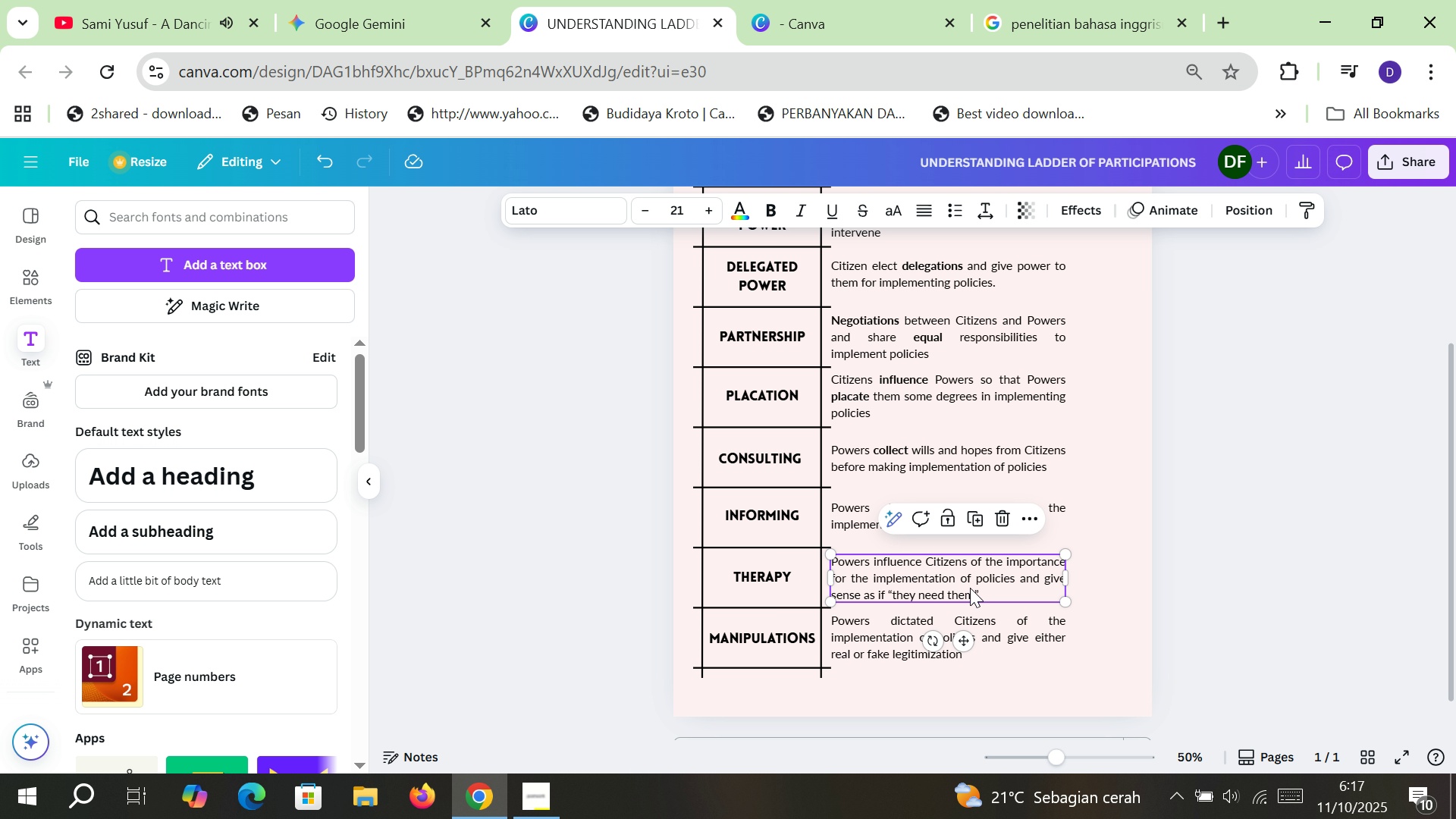 
double_click([970, 588])
 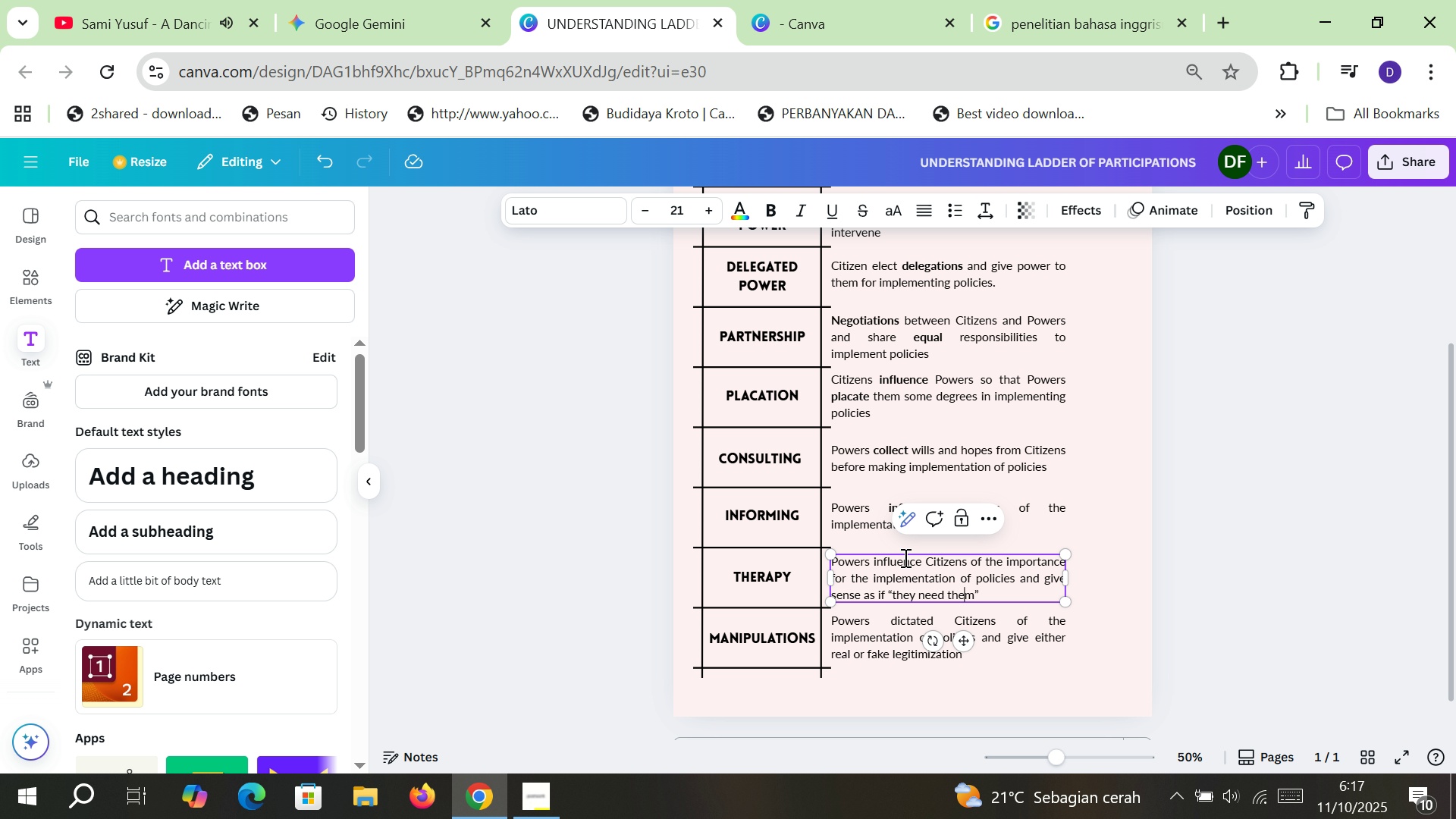 
double_click([904, 557])
 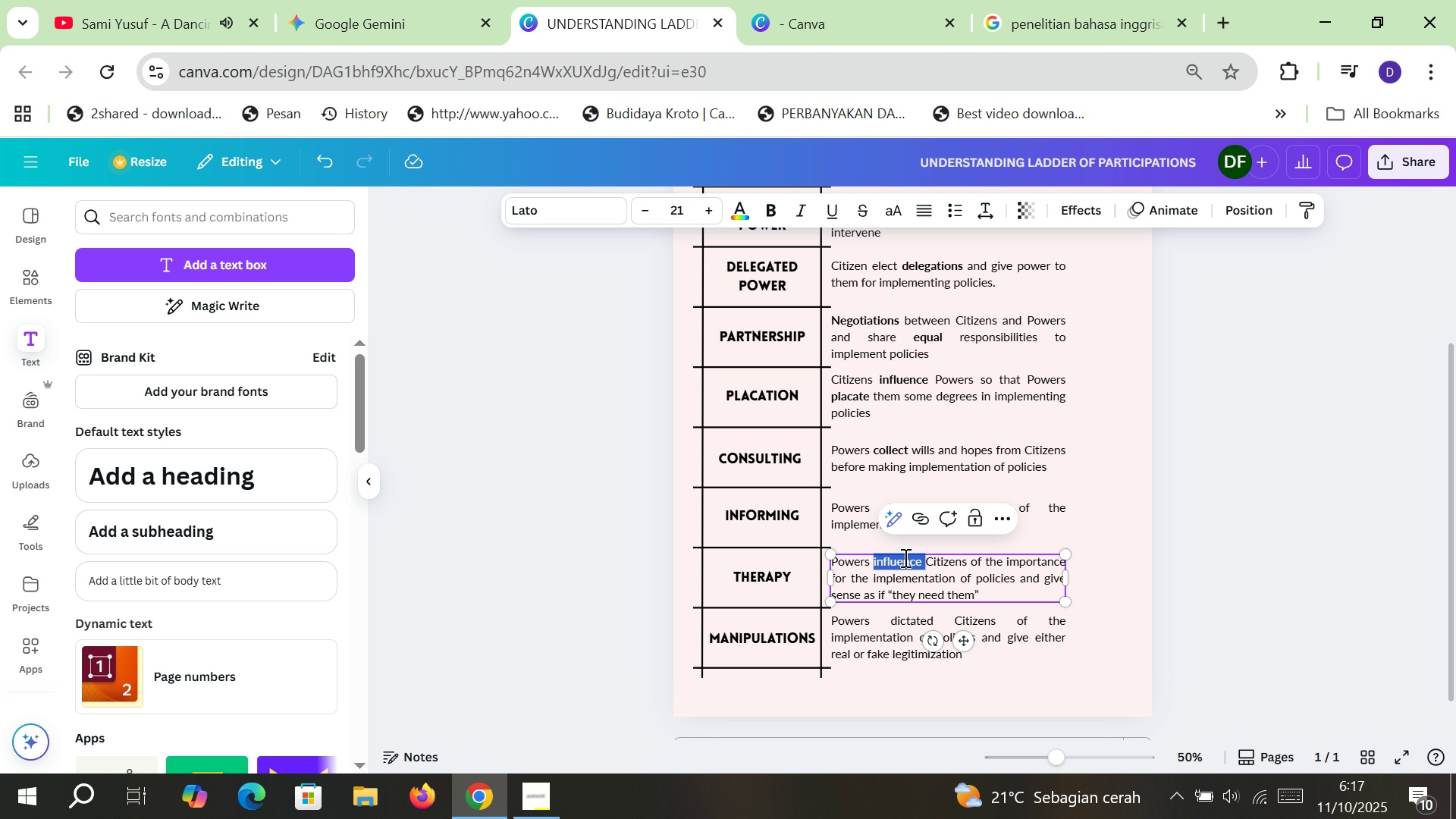 
key(Control+B)
 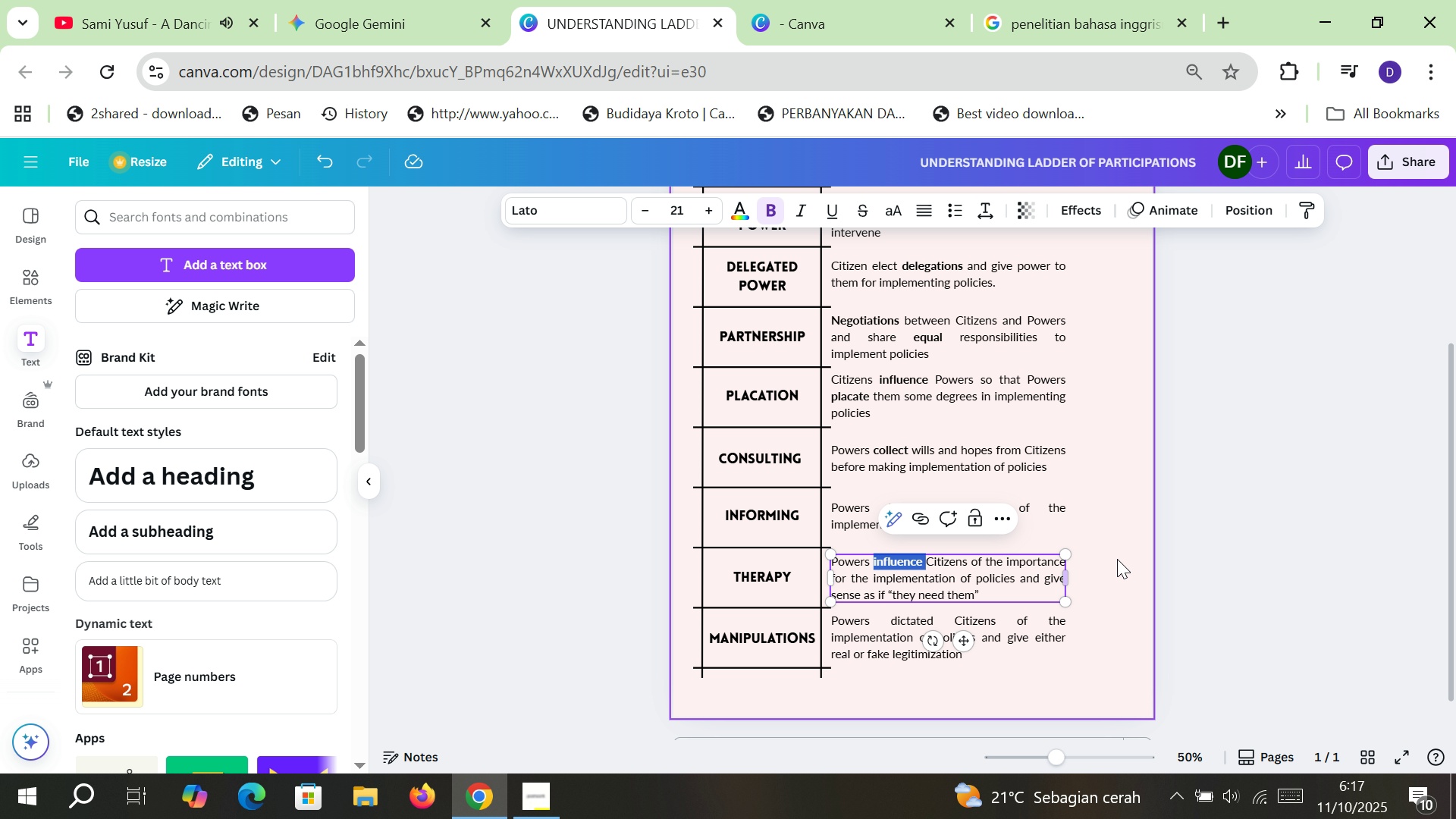 
left_click([1243, 544])
 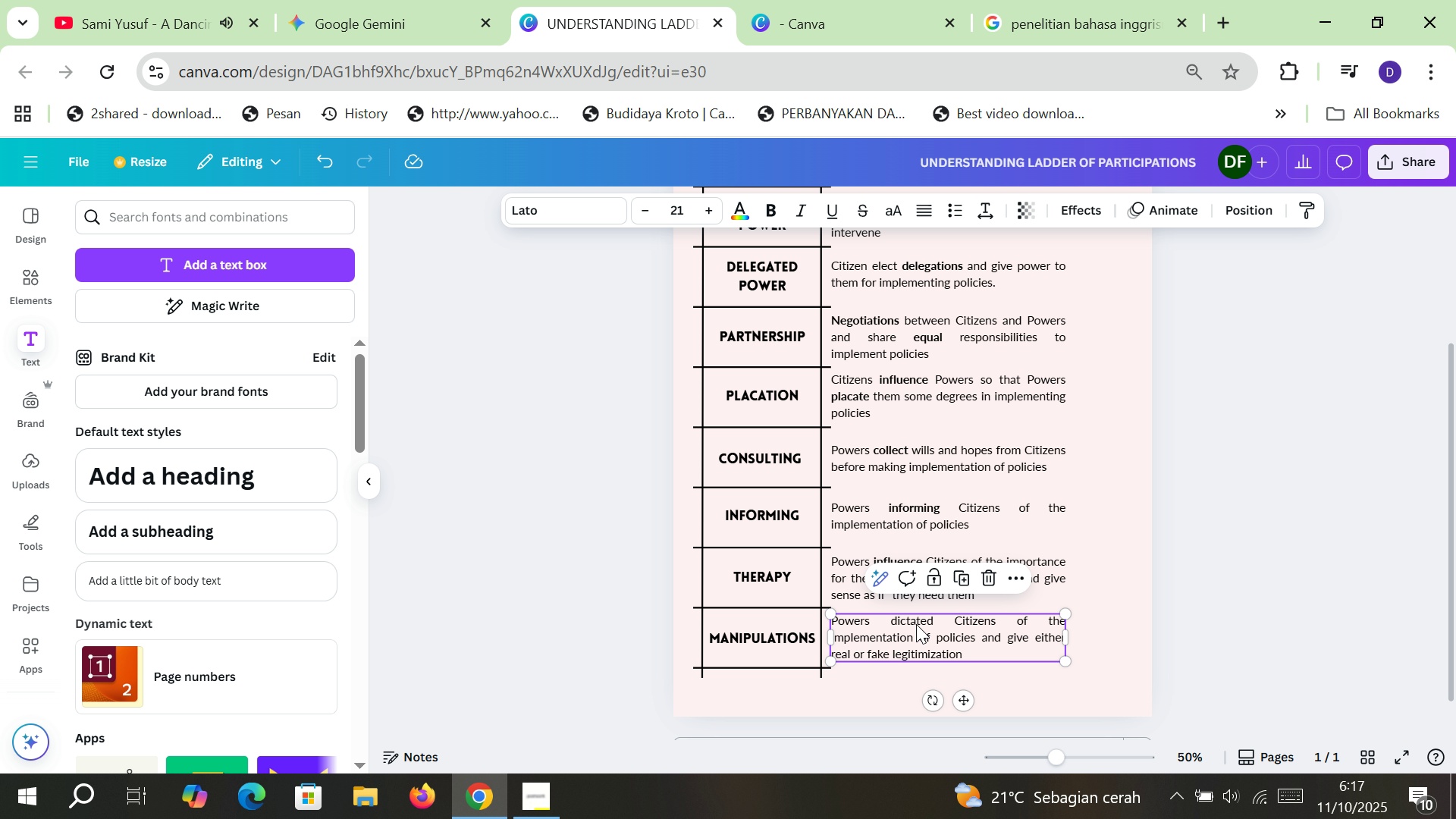 
double_click([916, 624])
 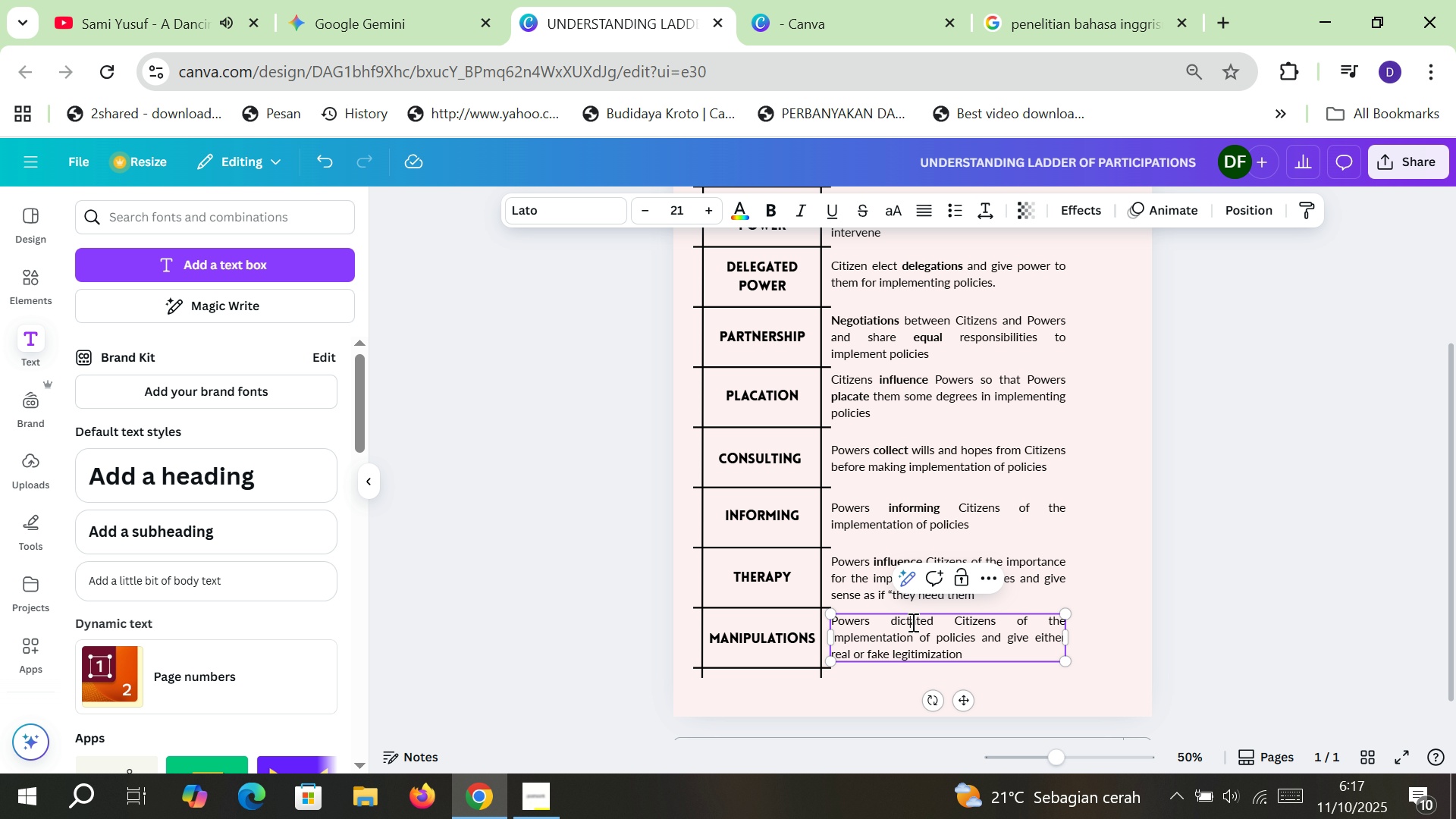 
double_click([912, 622])
 